 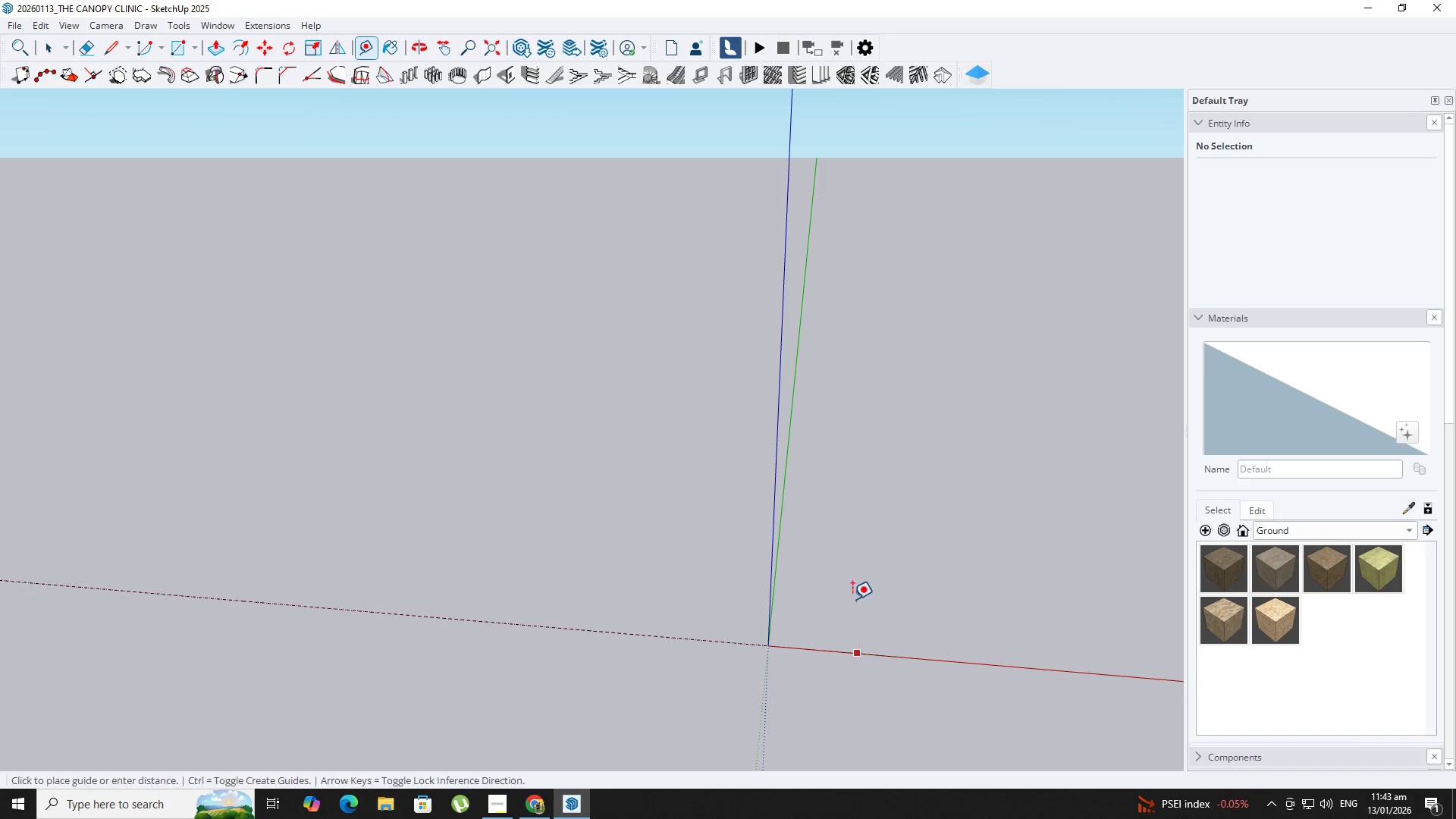 
key(Numpad2)
 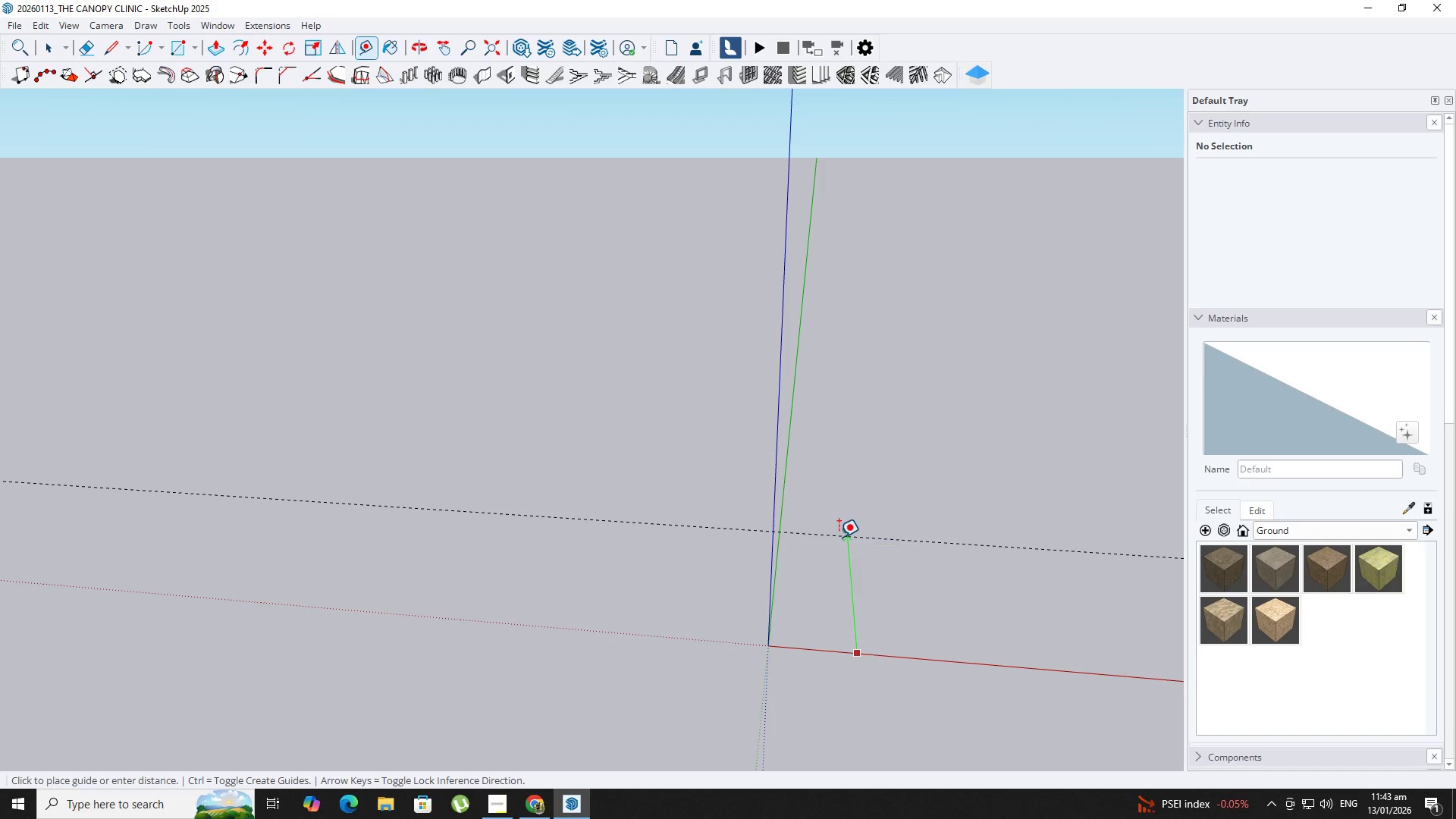 
key(Numpad3)
 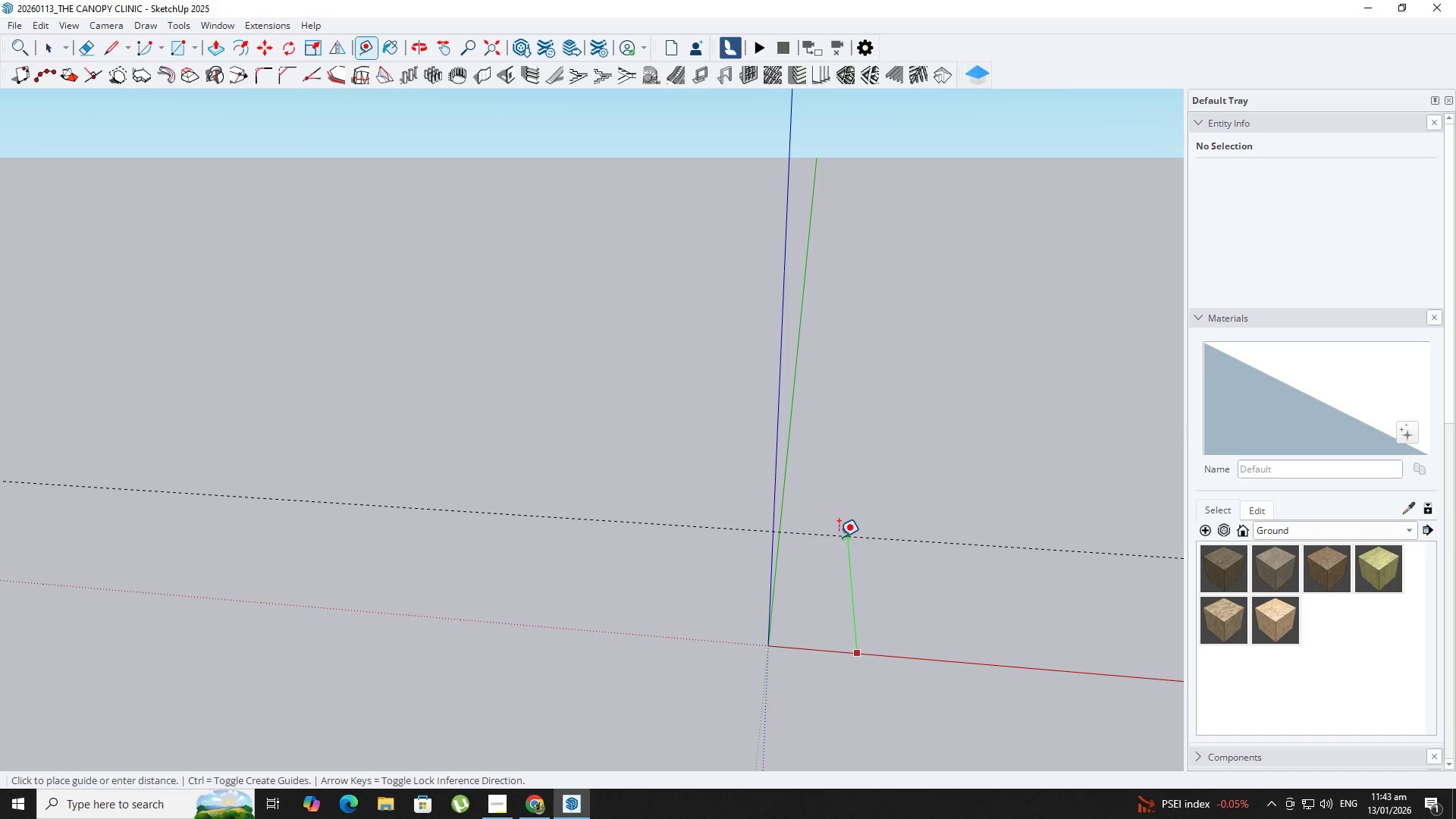 
key(NumpadDecimal)
 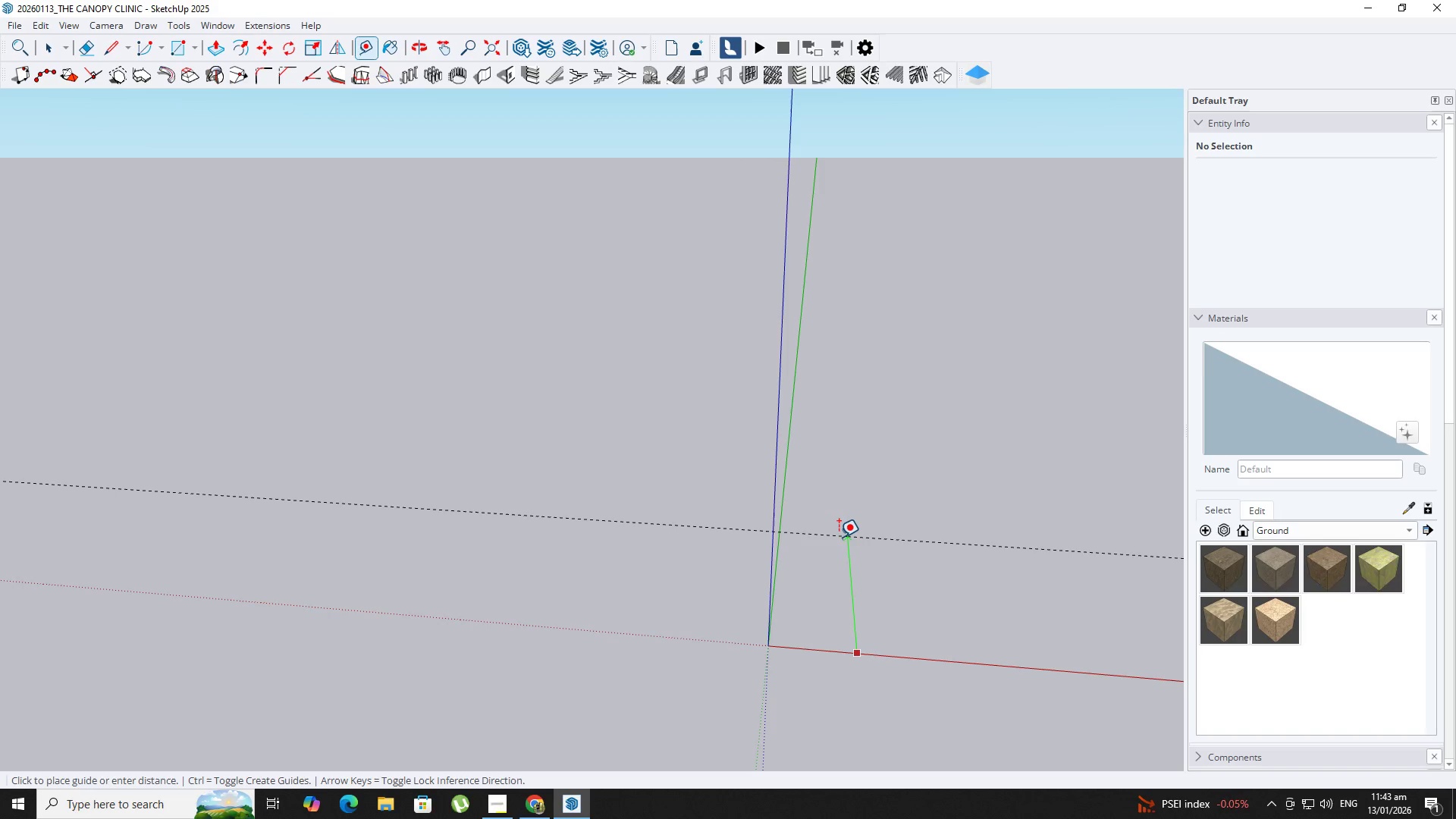 
key(Numpad2)
 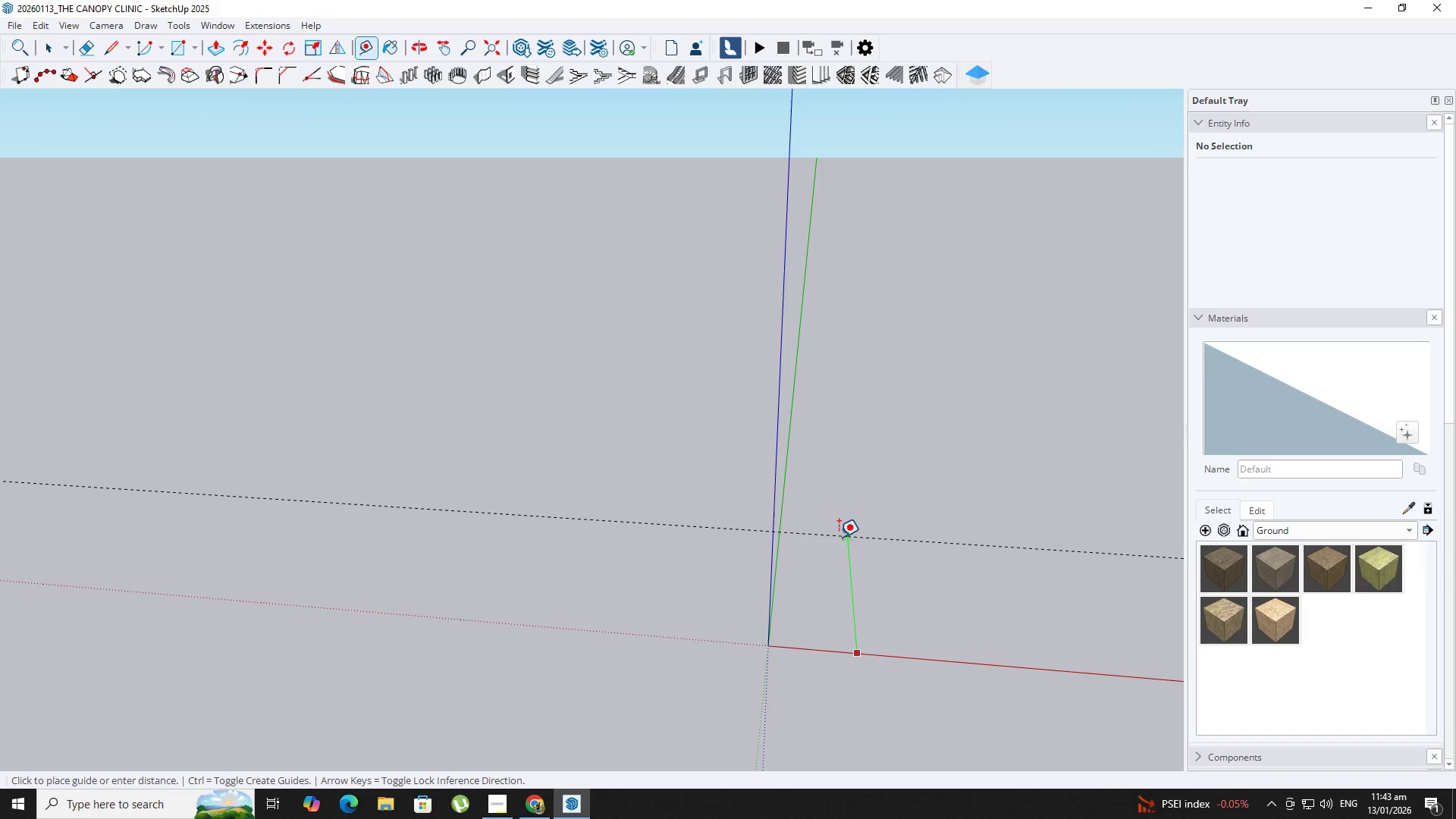 
key(Numpad2)
 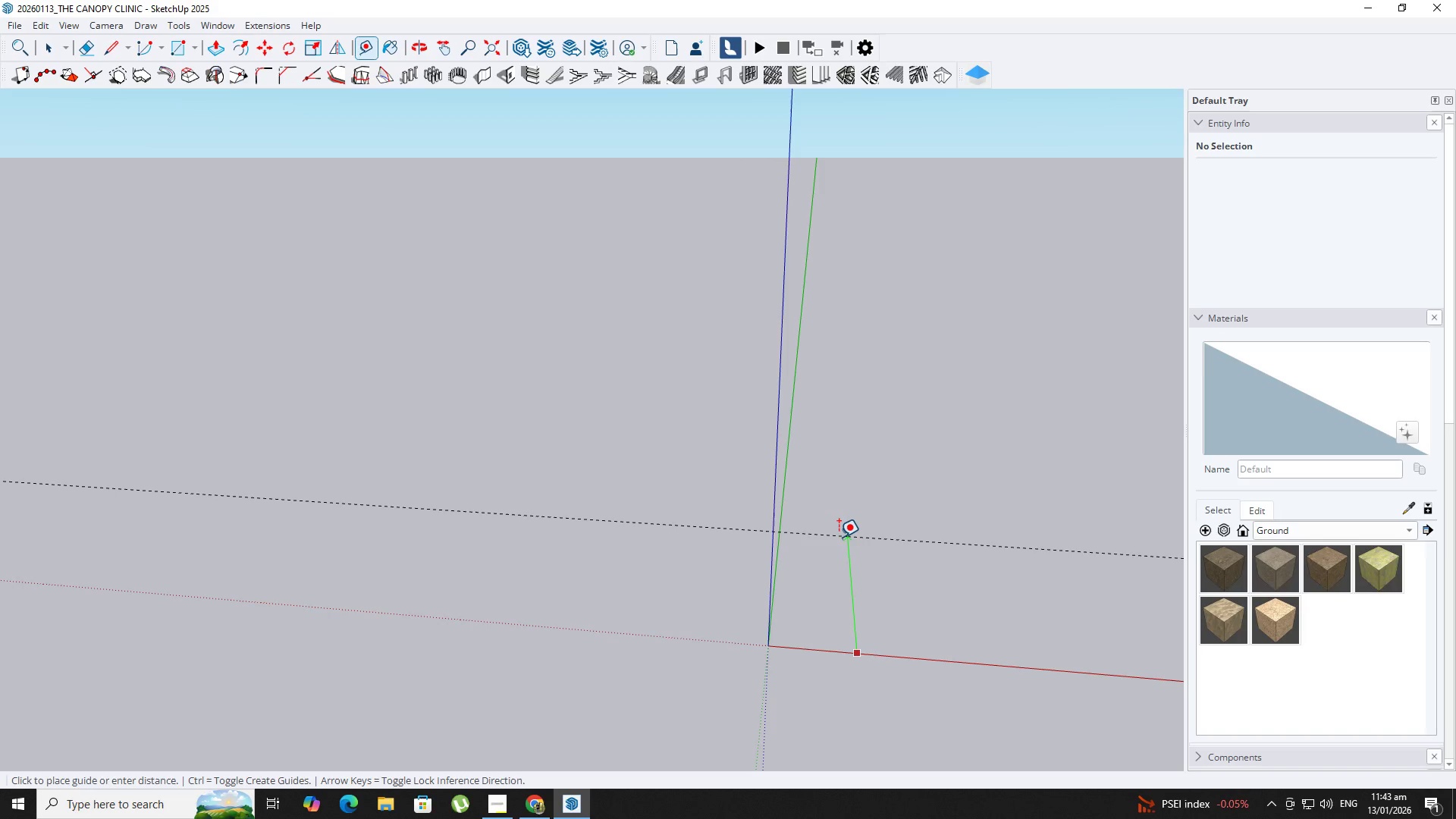 
key(Numpad5)
 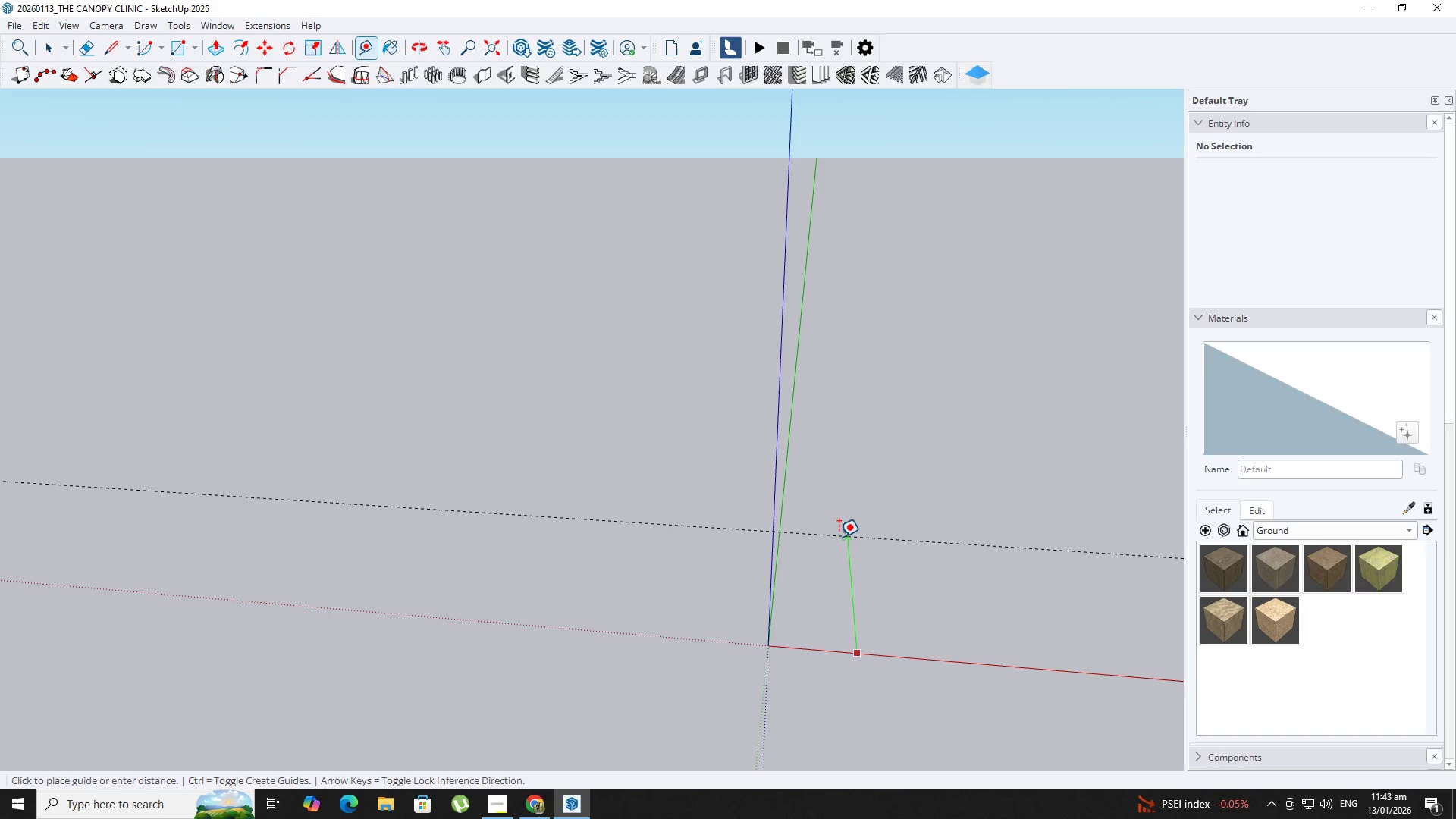 
key(NumpadEnter)
 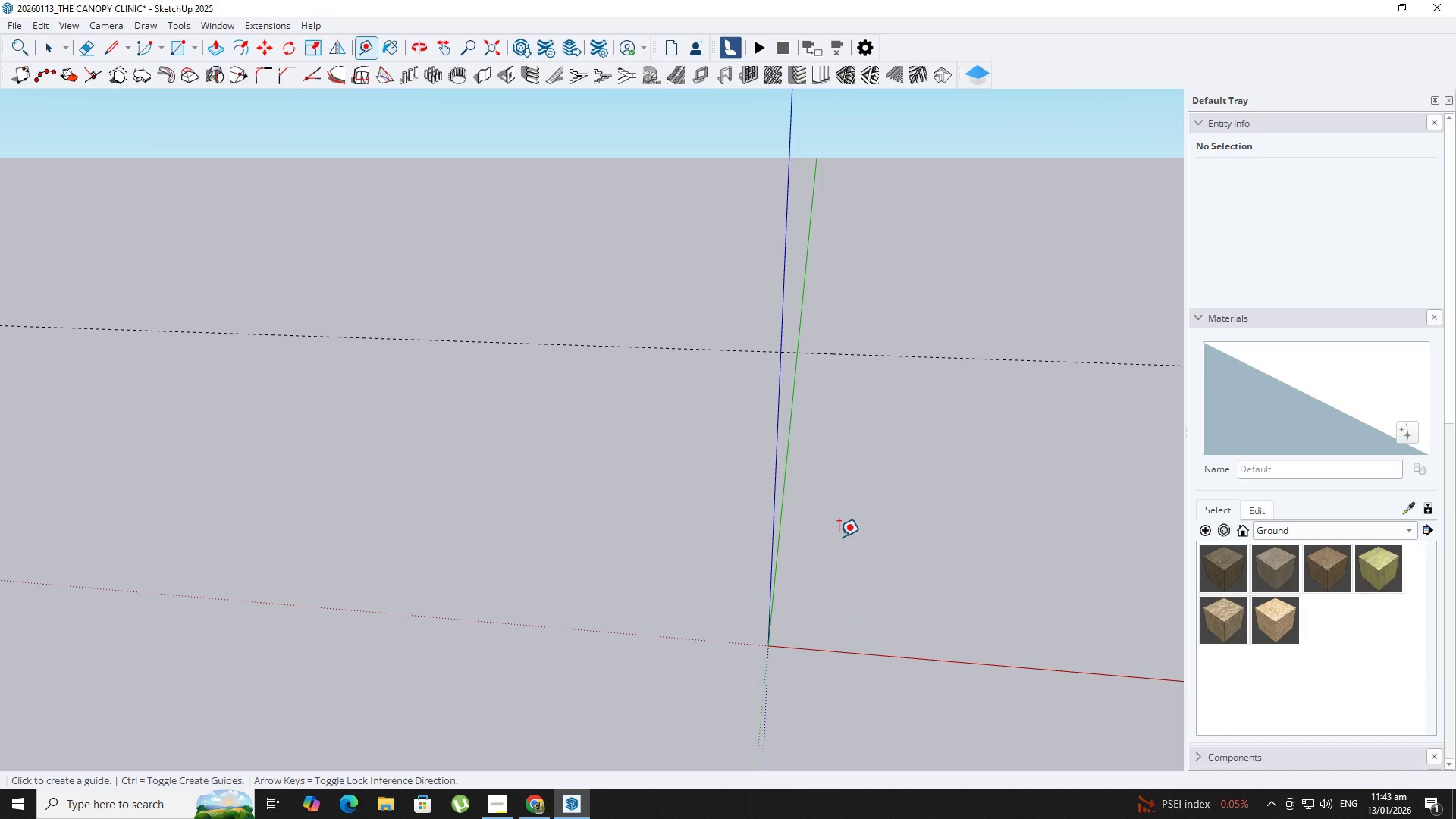 
key(Control+Z)
 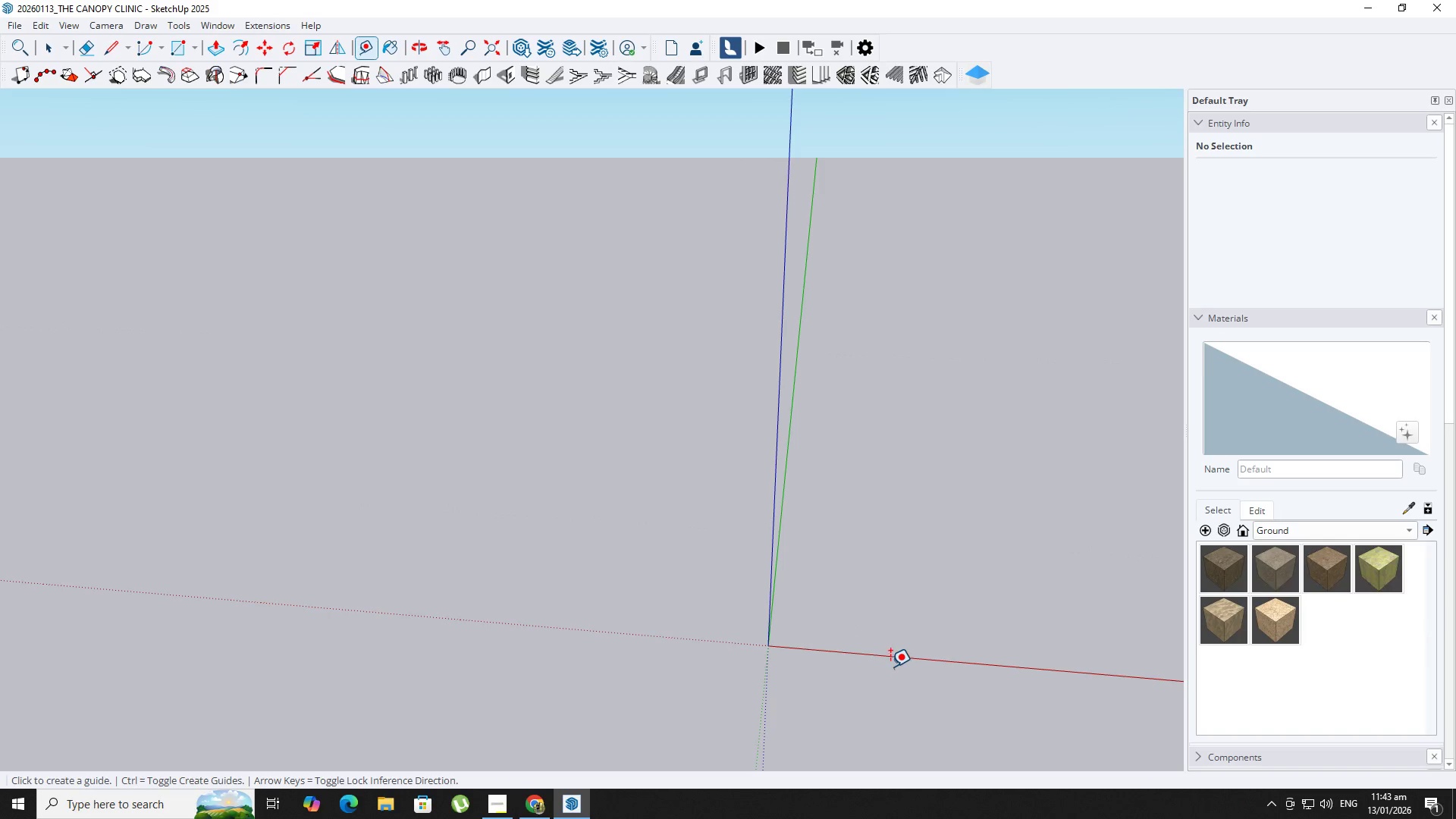 
left_click([883, 650])
 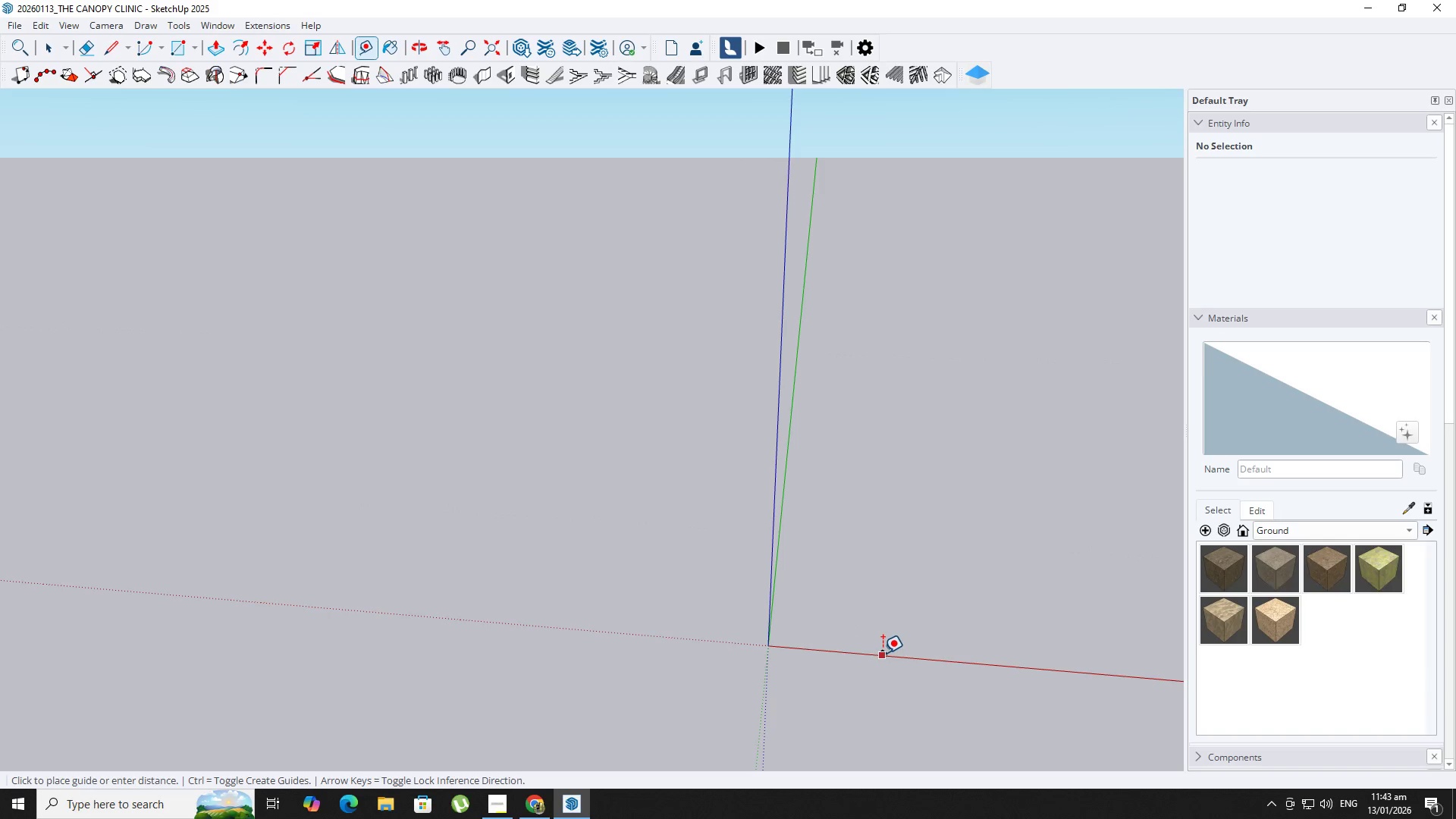 
key(Escape)
 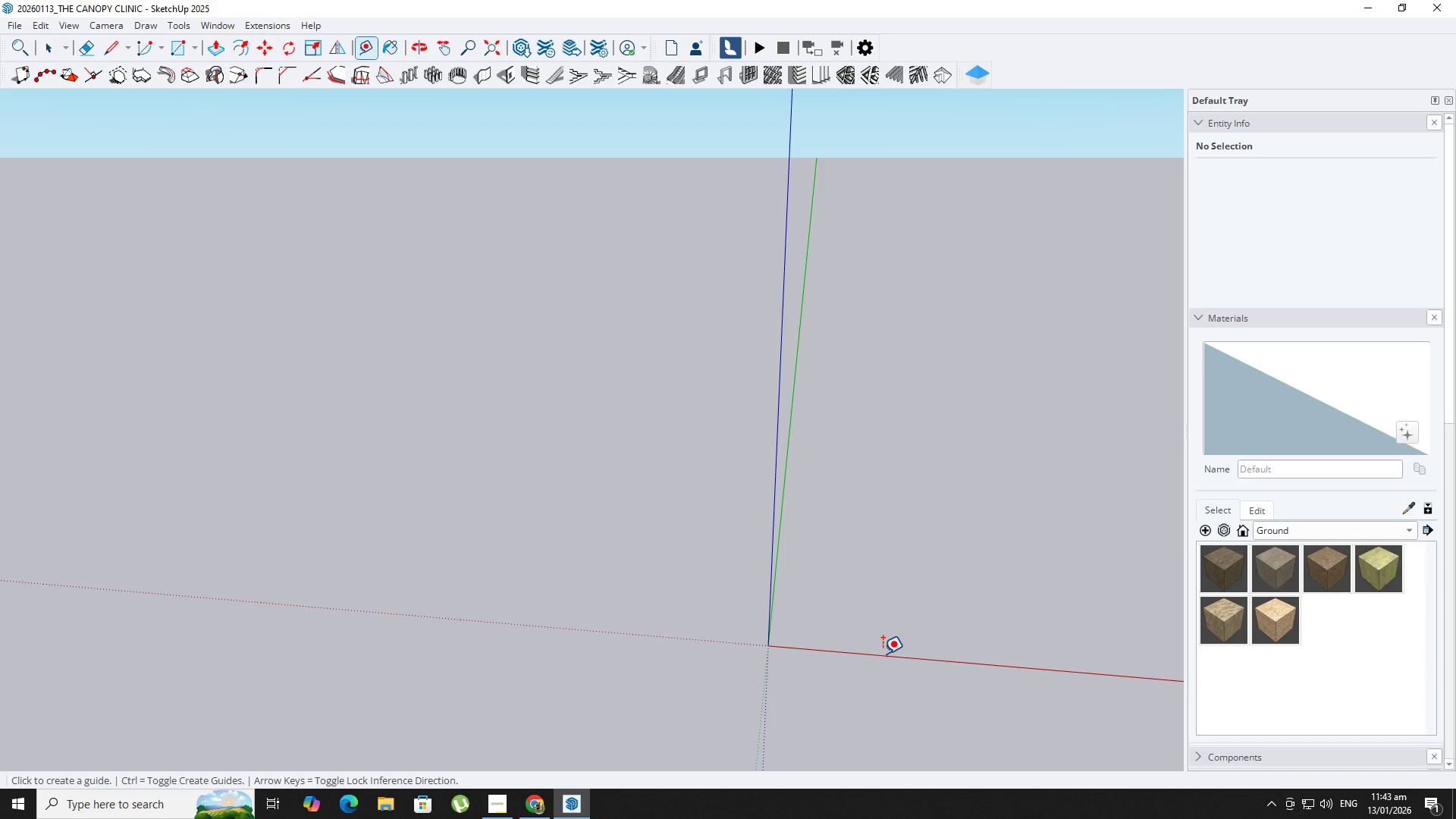 
left_click([883, 654])
 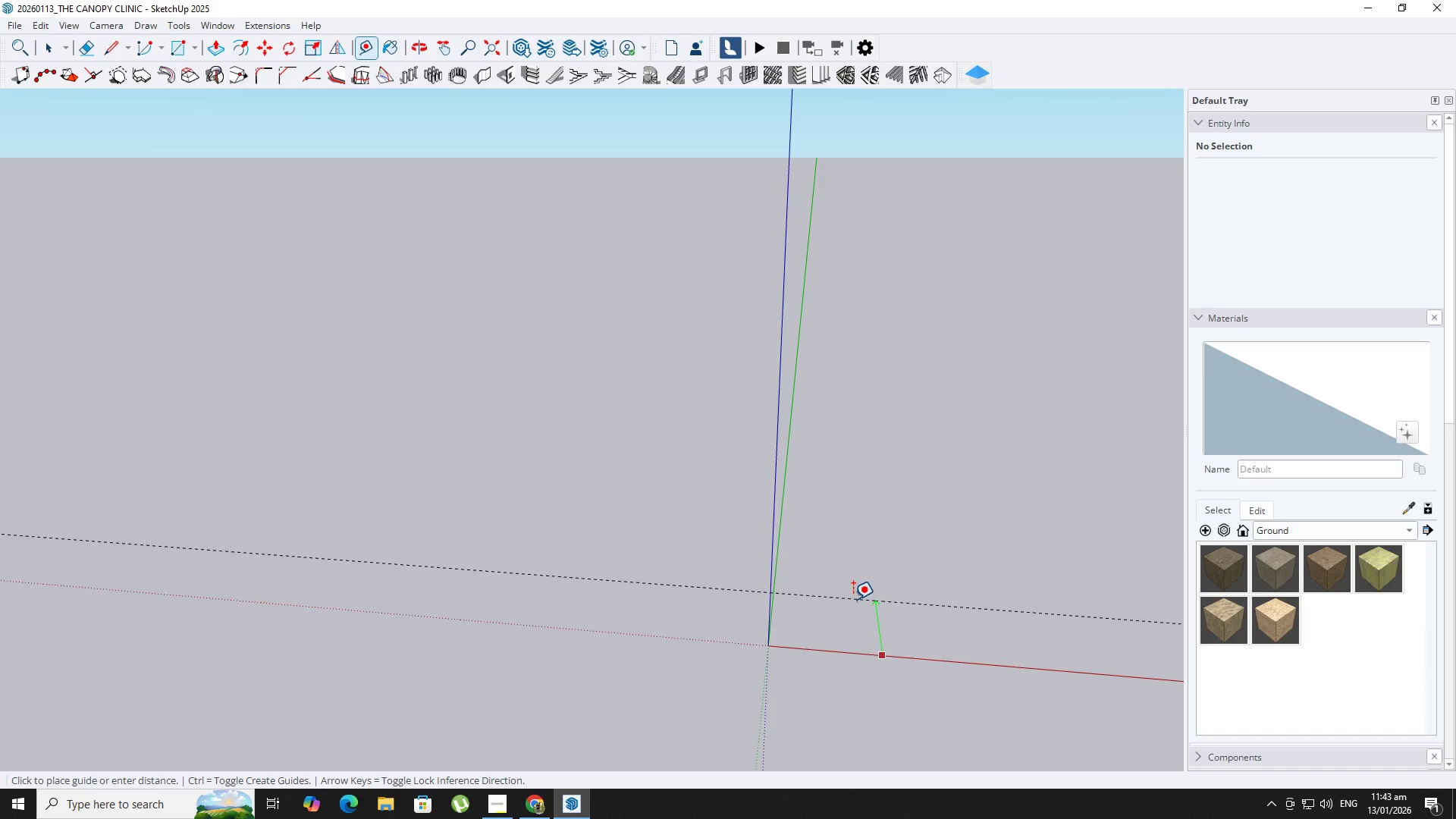 
key(Numpad1)
 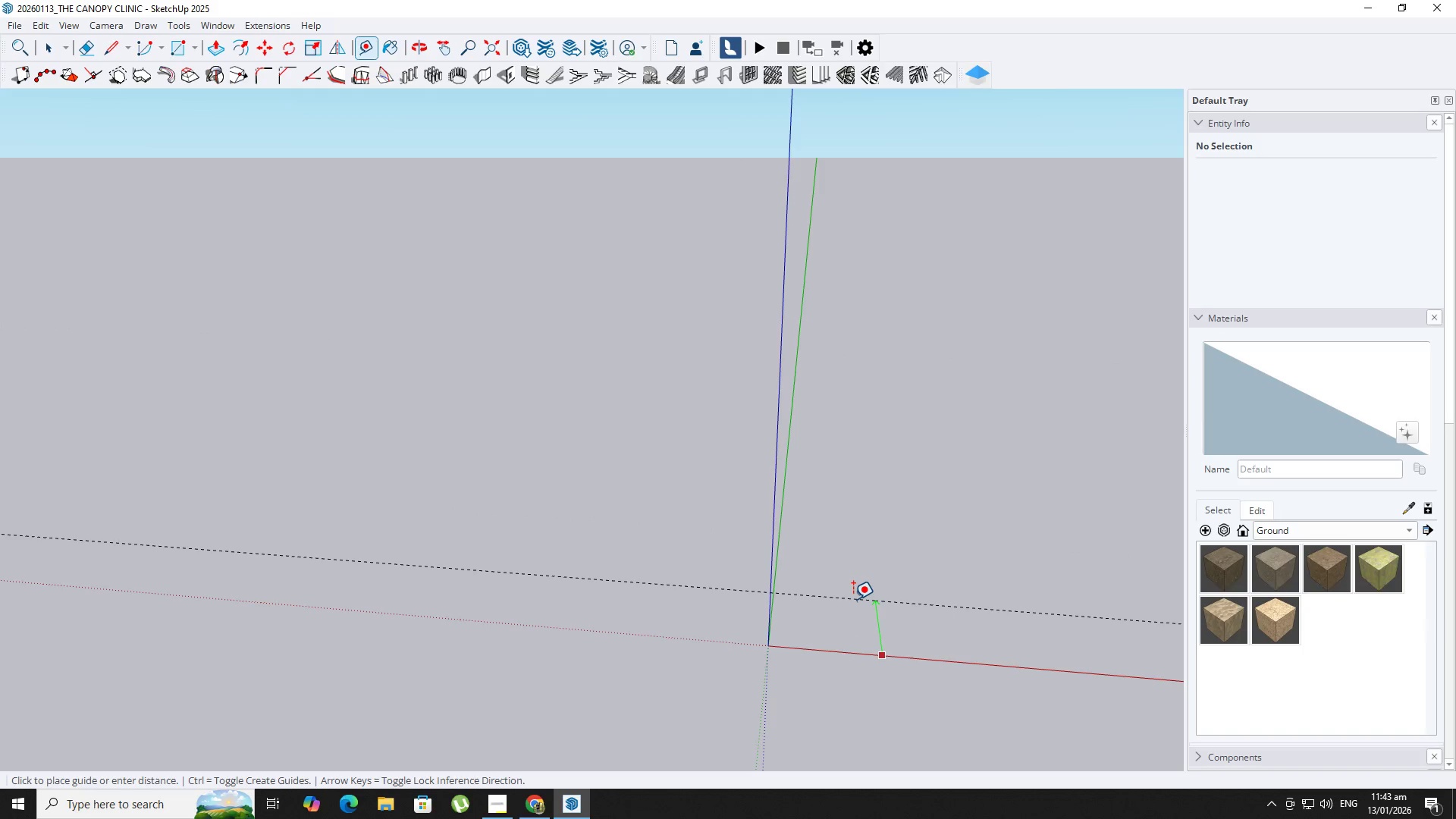 
key(Numpad0)
 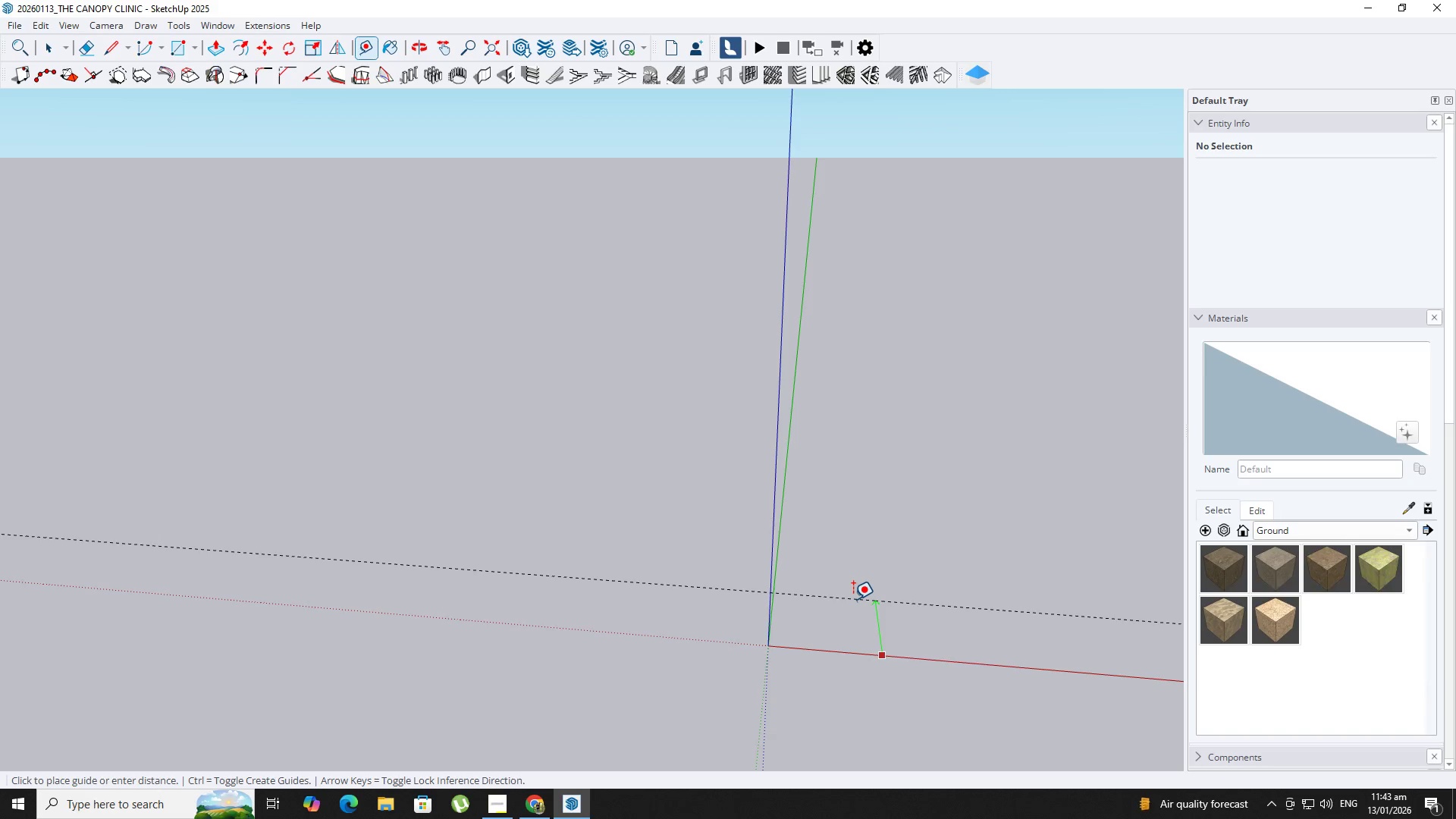 
key(NumpadEnter)
 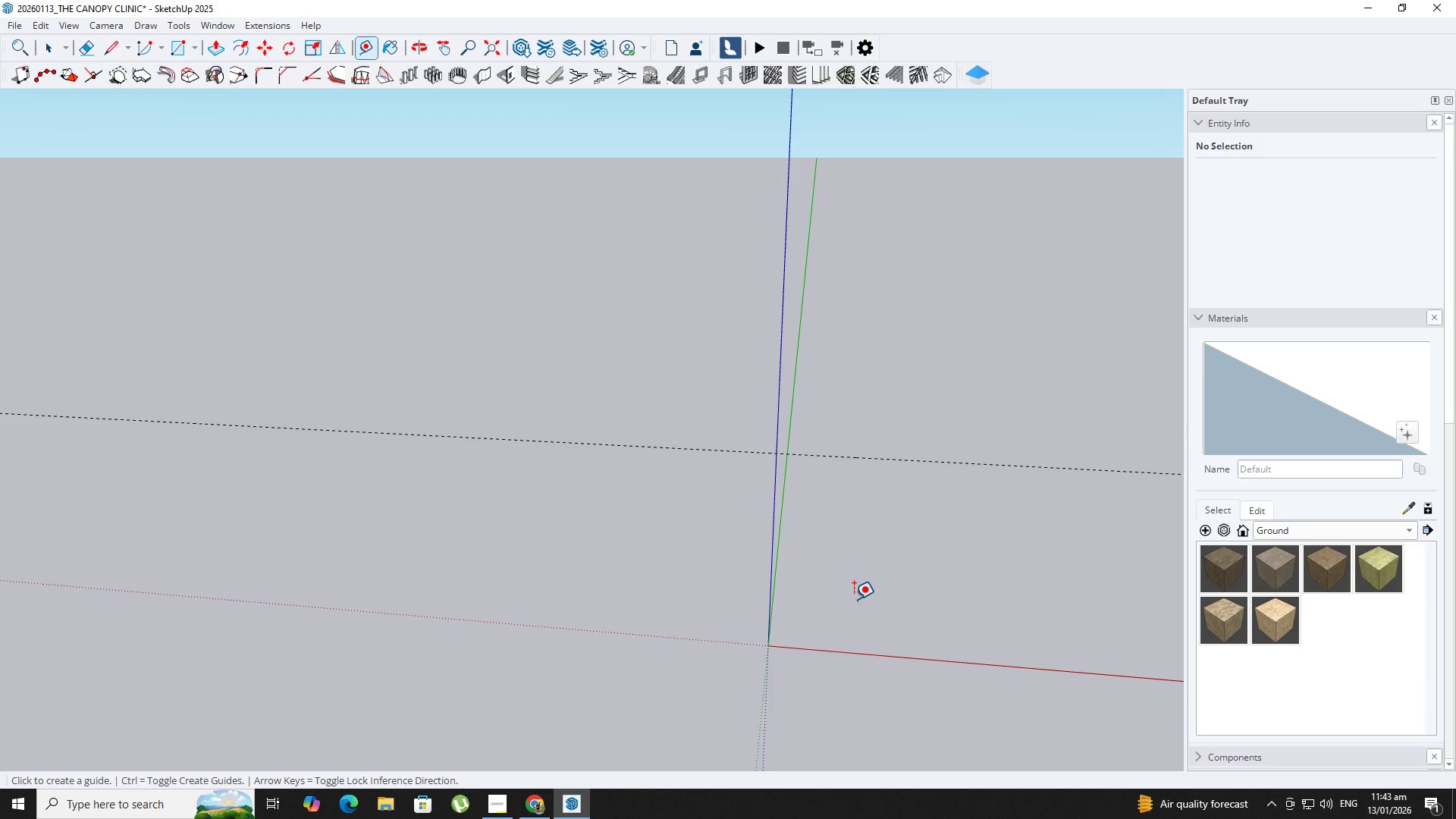 
hold_key(key=ShiftLeft, duration=0.39)
scroll: coordinate [658, 576], scroll_direction: down, amount: 2.0
 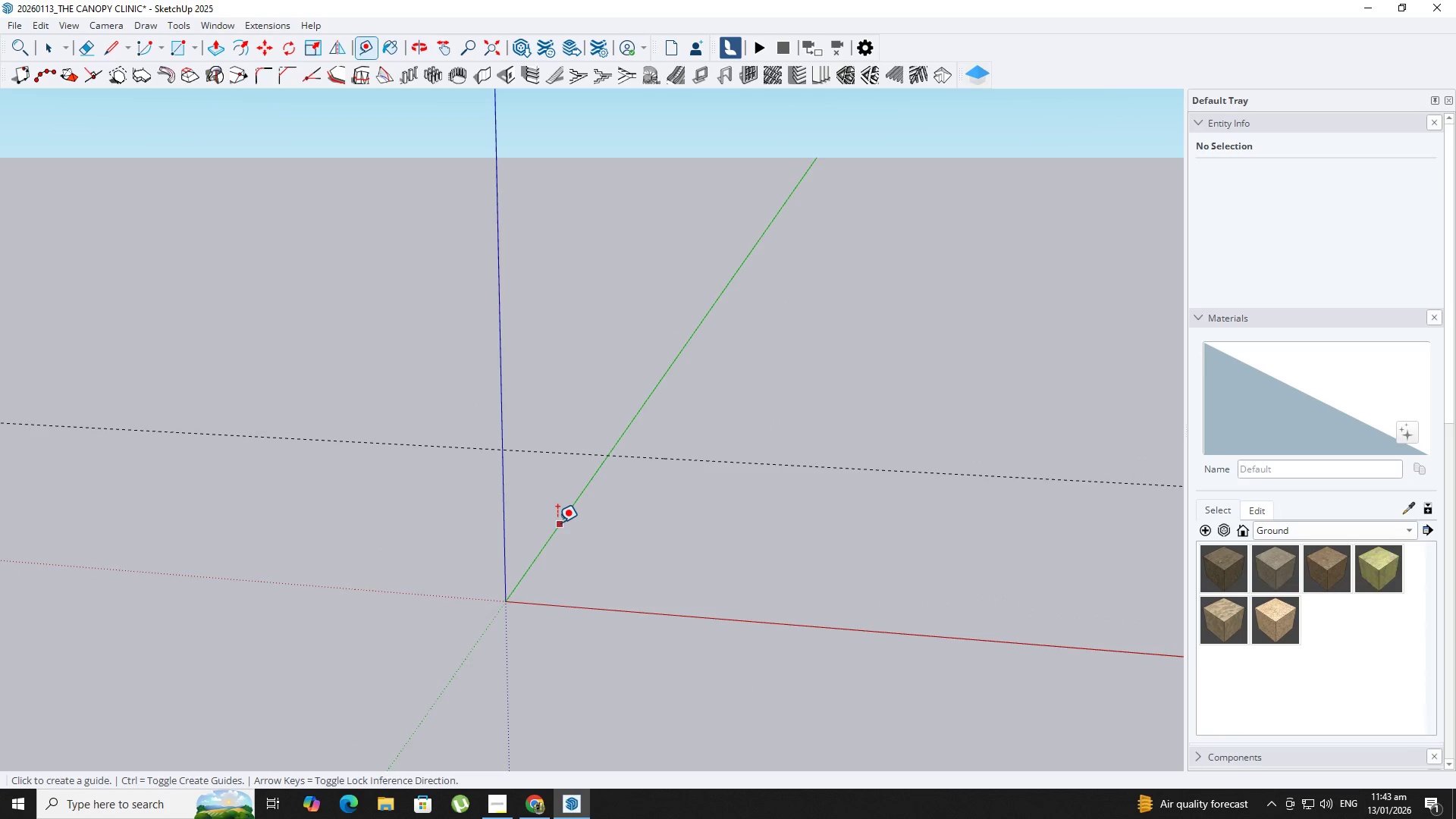 
left_click([557, 522])
 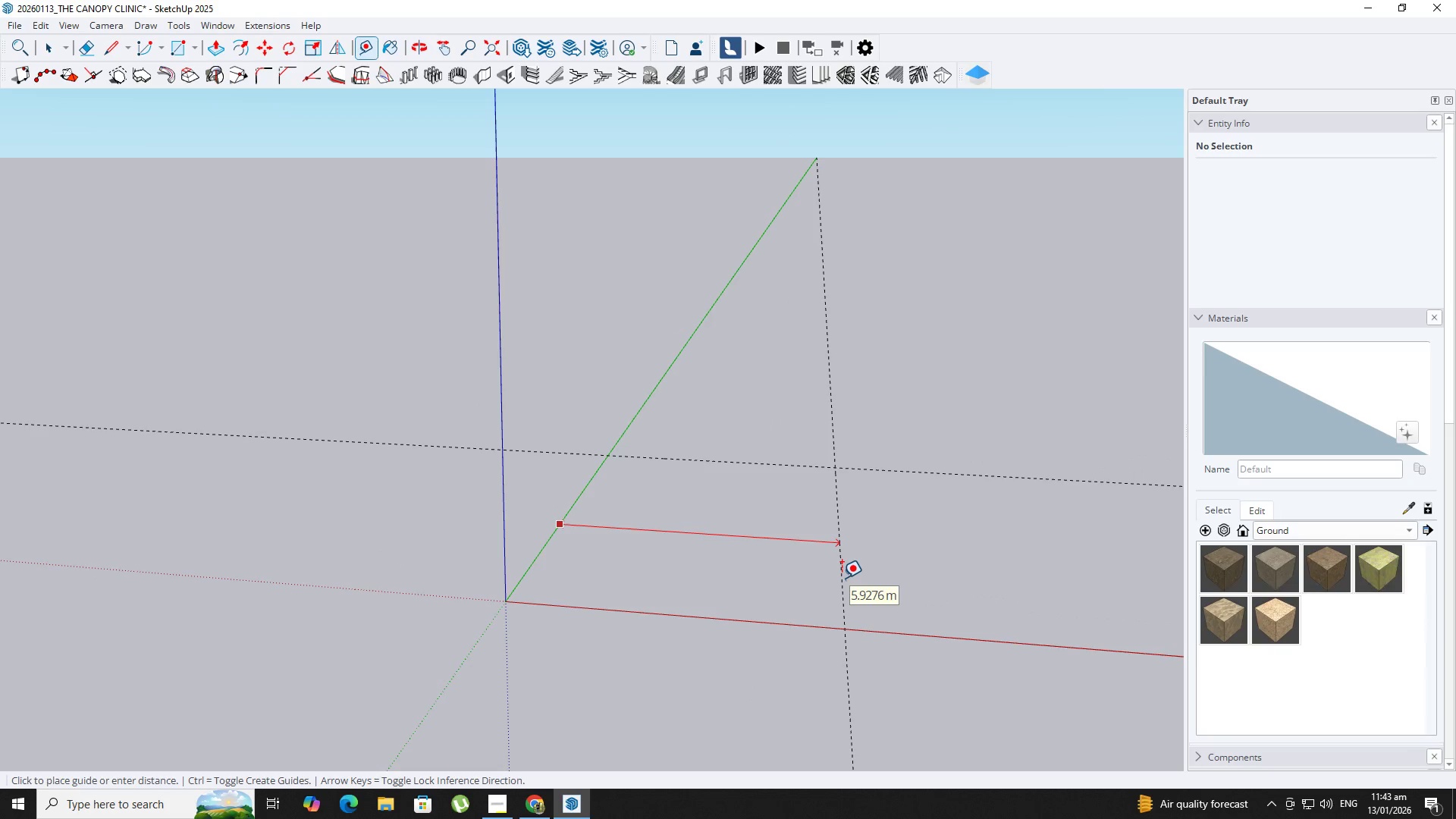 
key(Numpad2)
 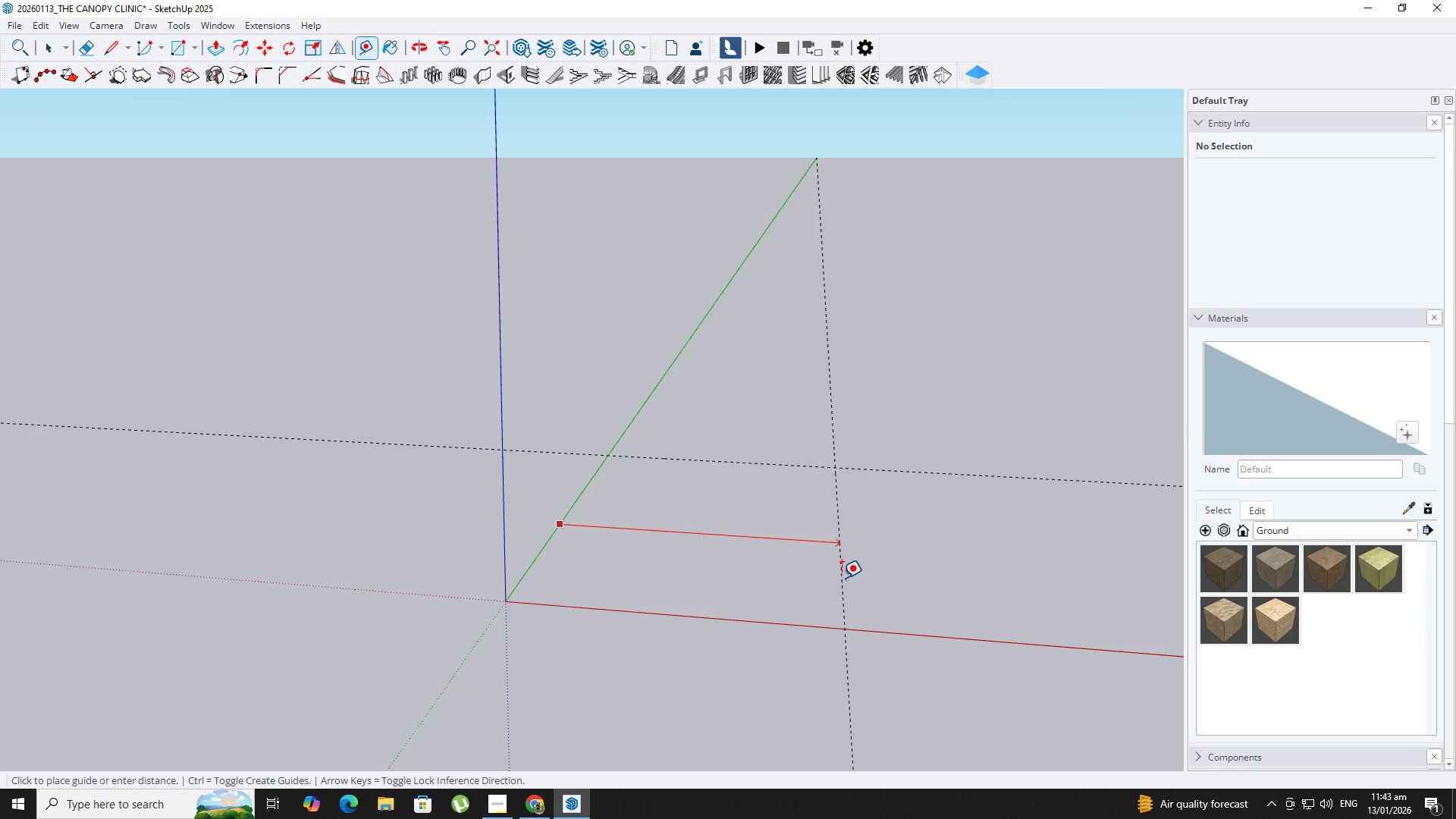 
key(Numpad3)
 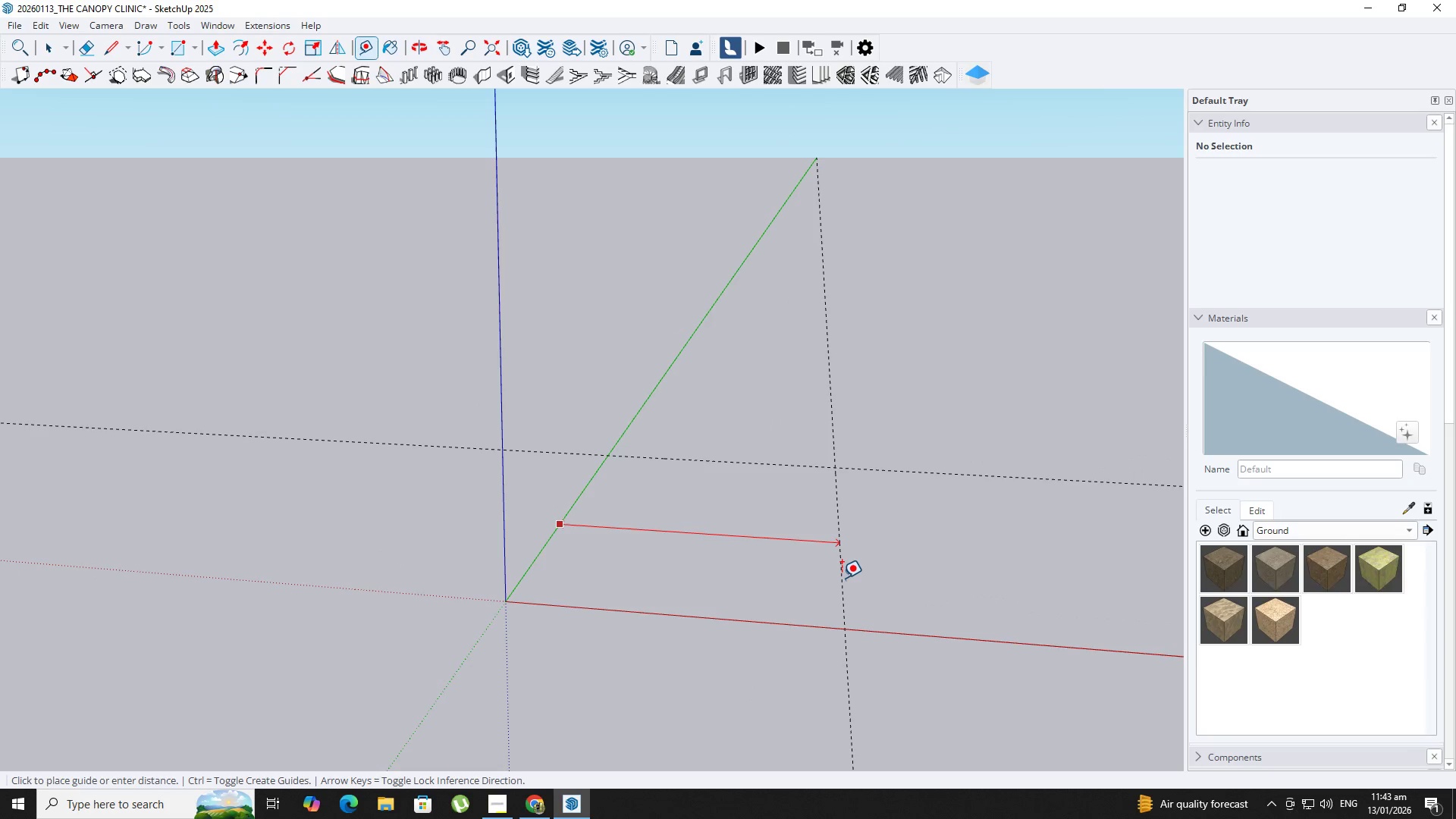 
key(NumpadDecimal)
 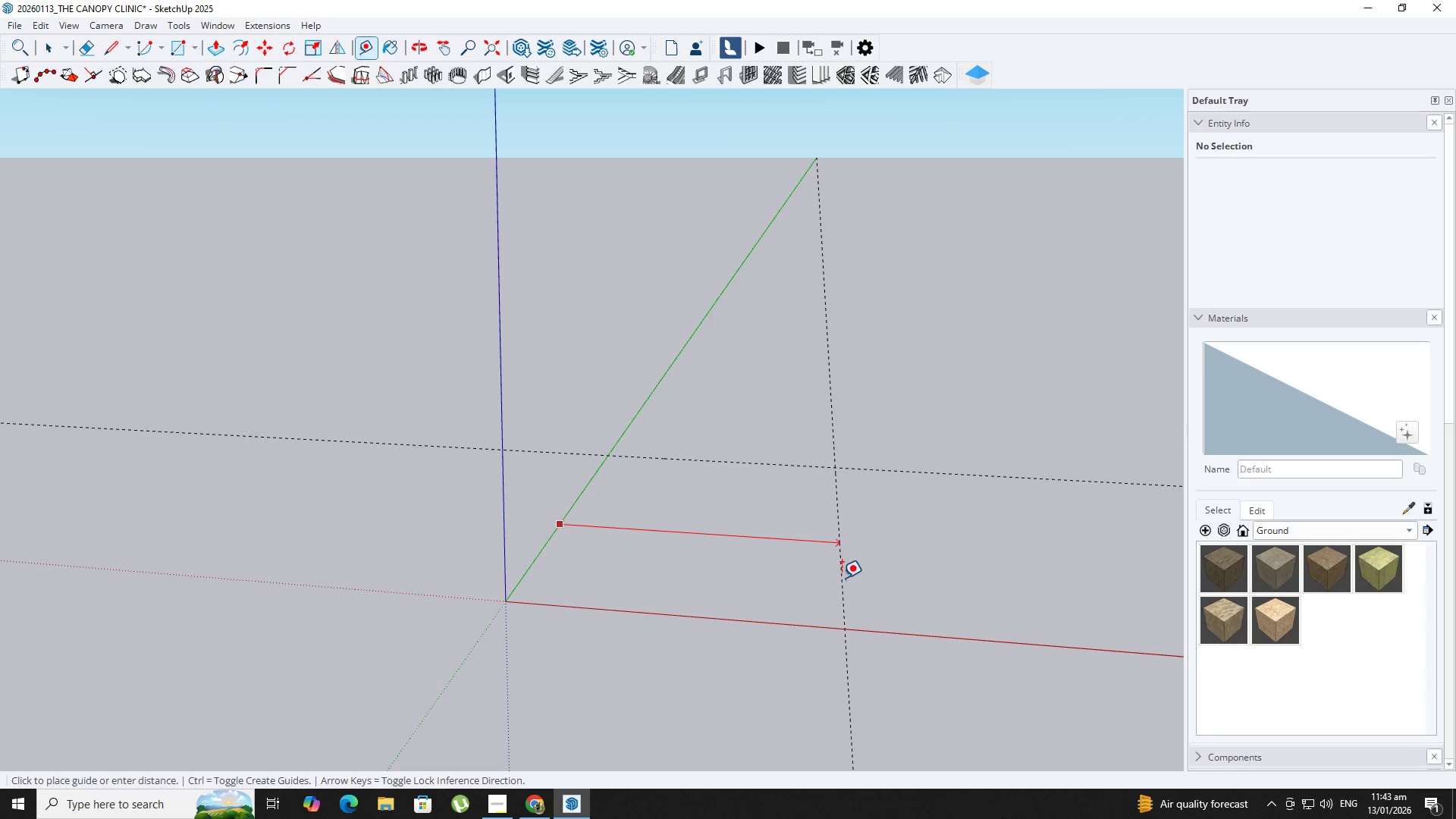 
key(Numpad2)
 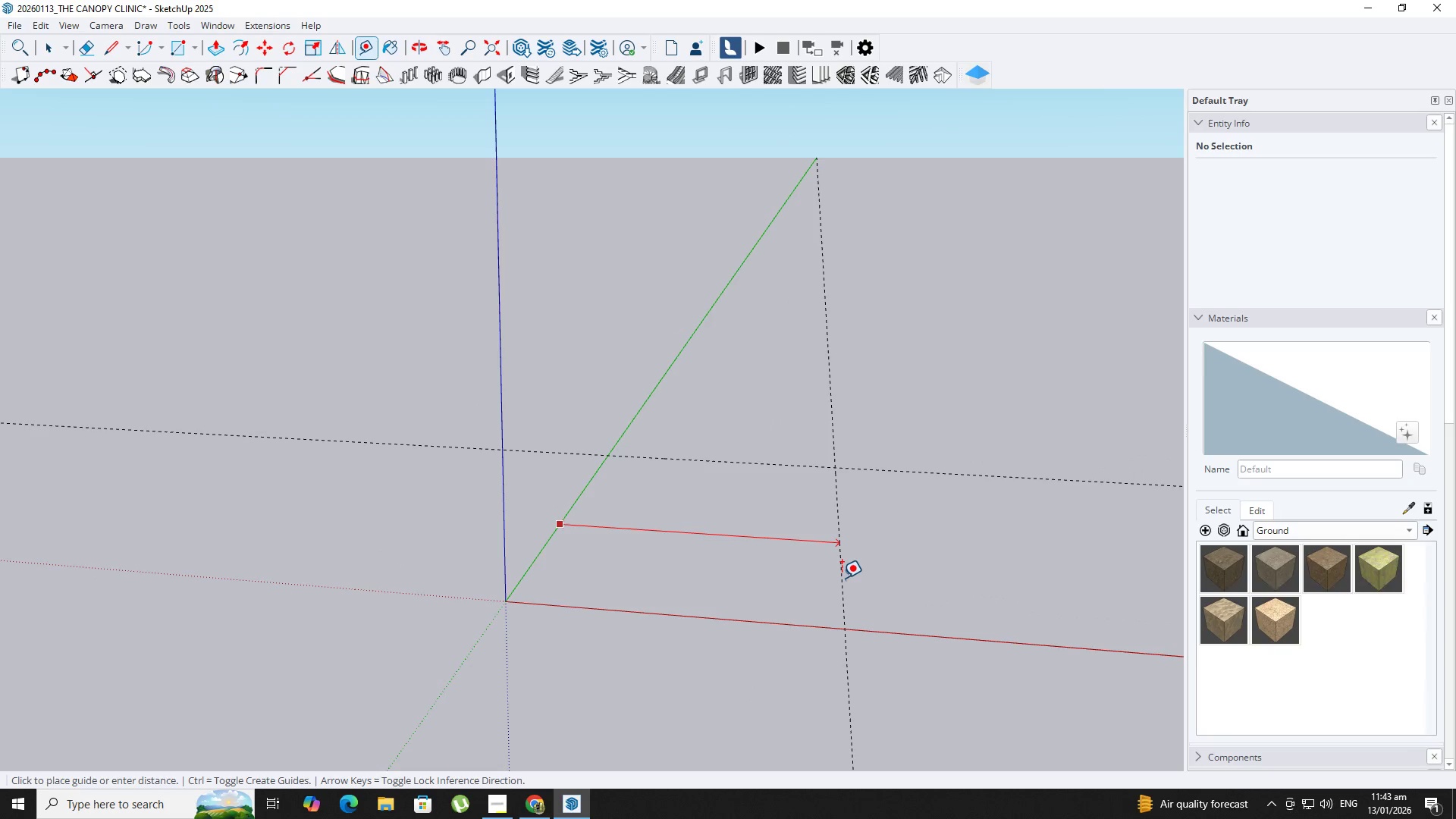 
key(Numpad2)
 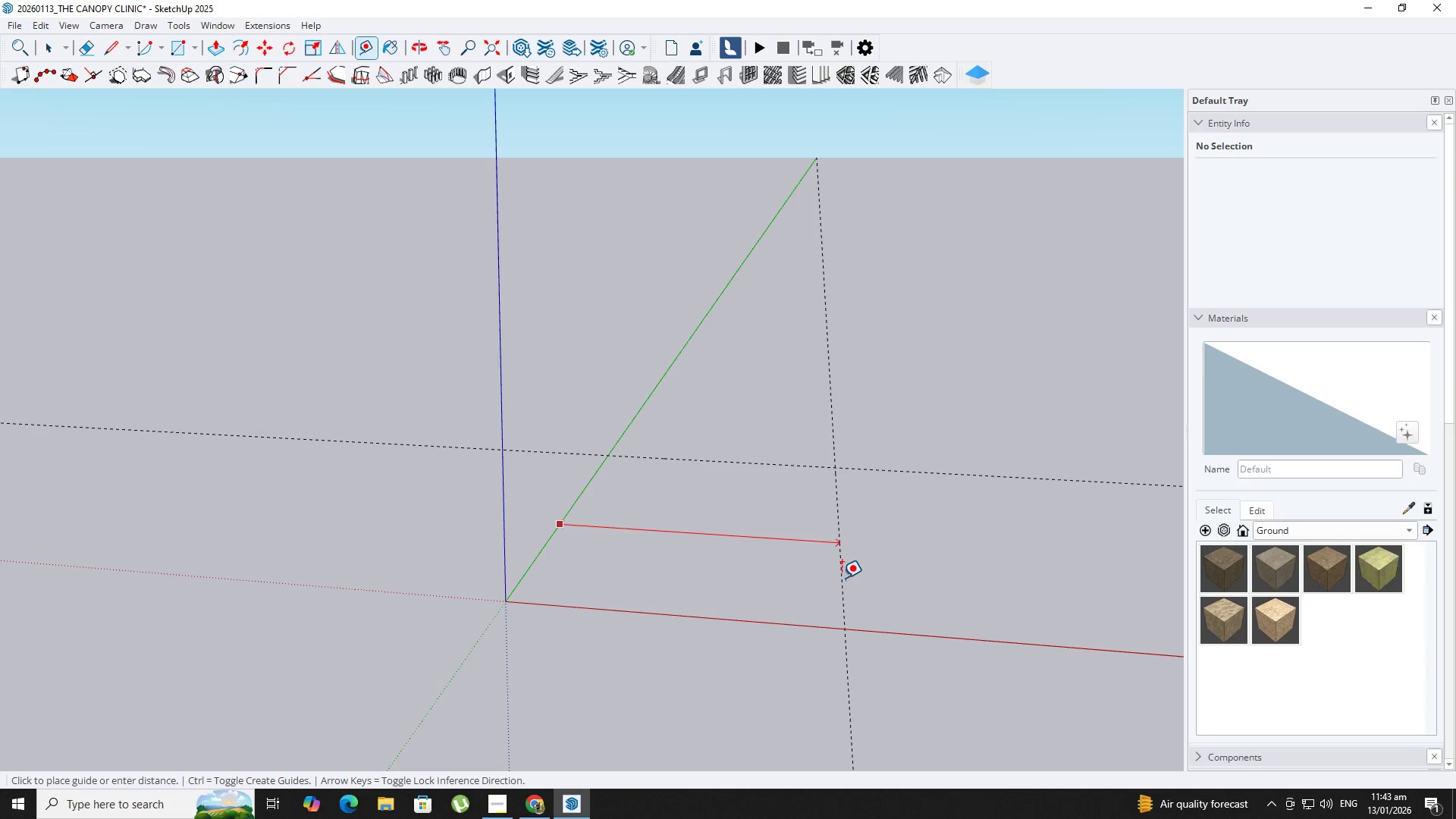 
key(Numpad5)
 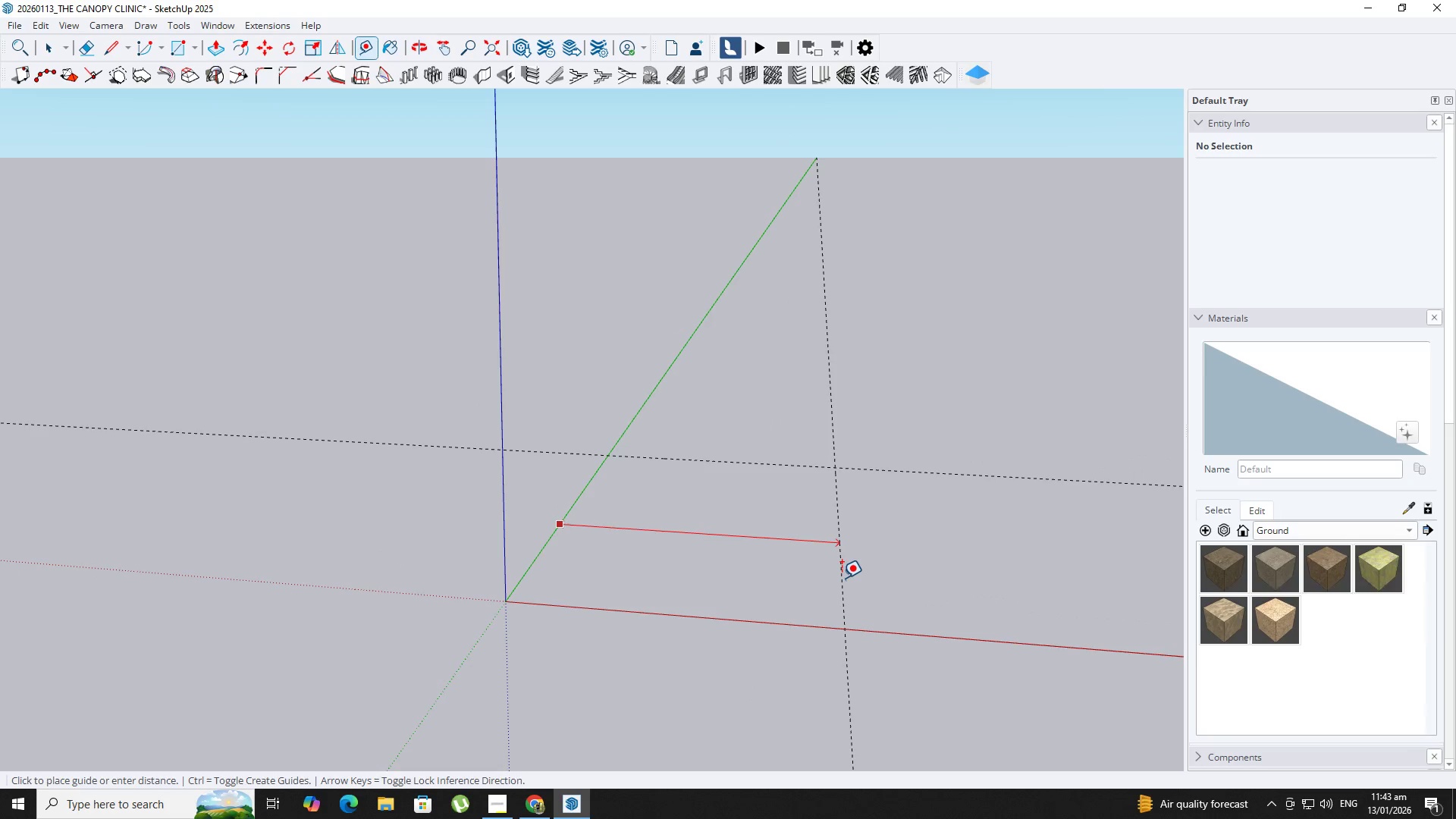 
key(NumpadEnter)
 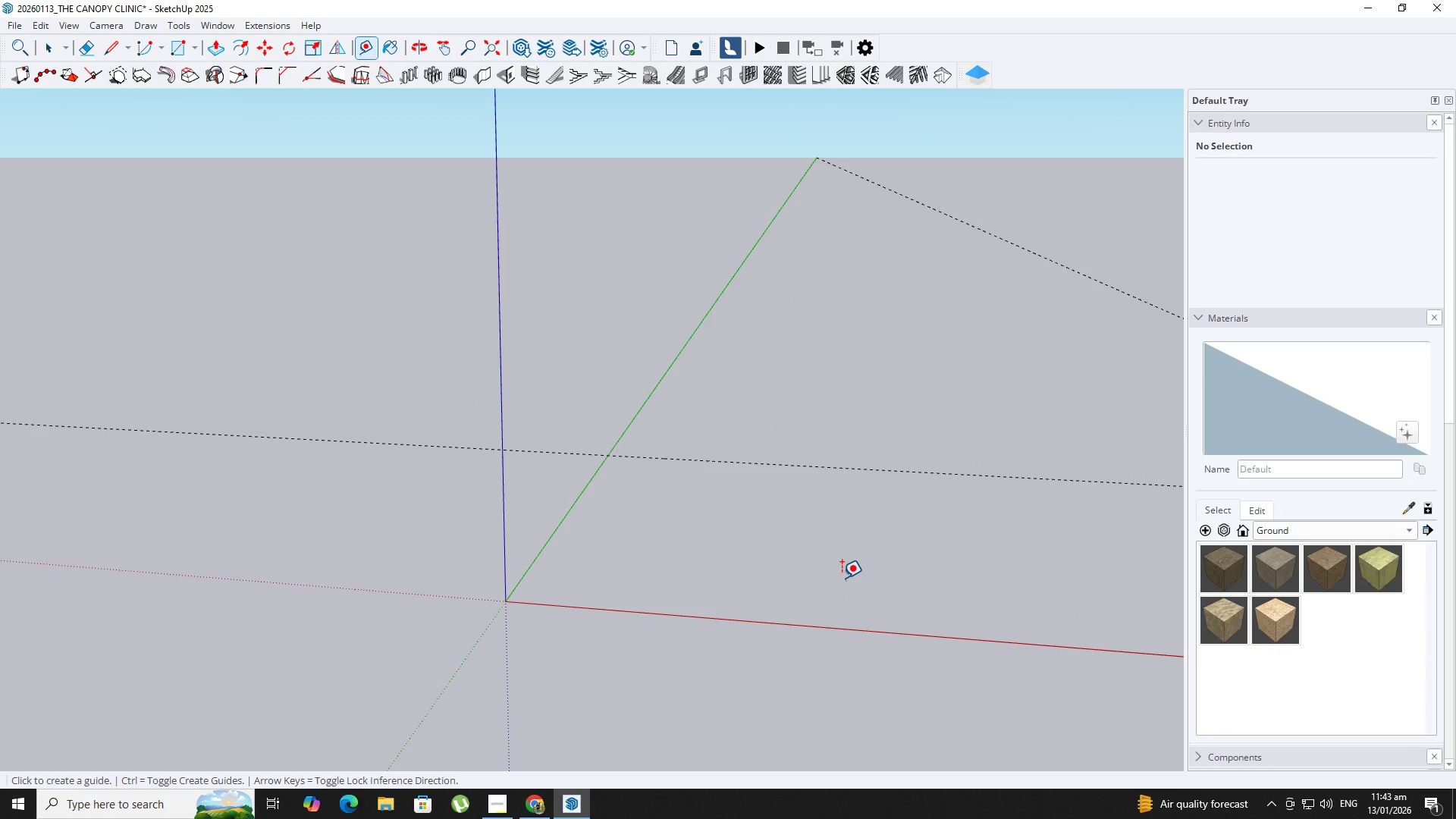 
hold_key(key=ShiftLeft, duration=0.39)
scroll: coordinate [635, 522], scroll_direction: down, amount: 10.0
 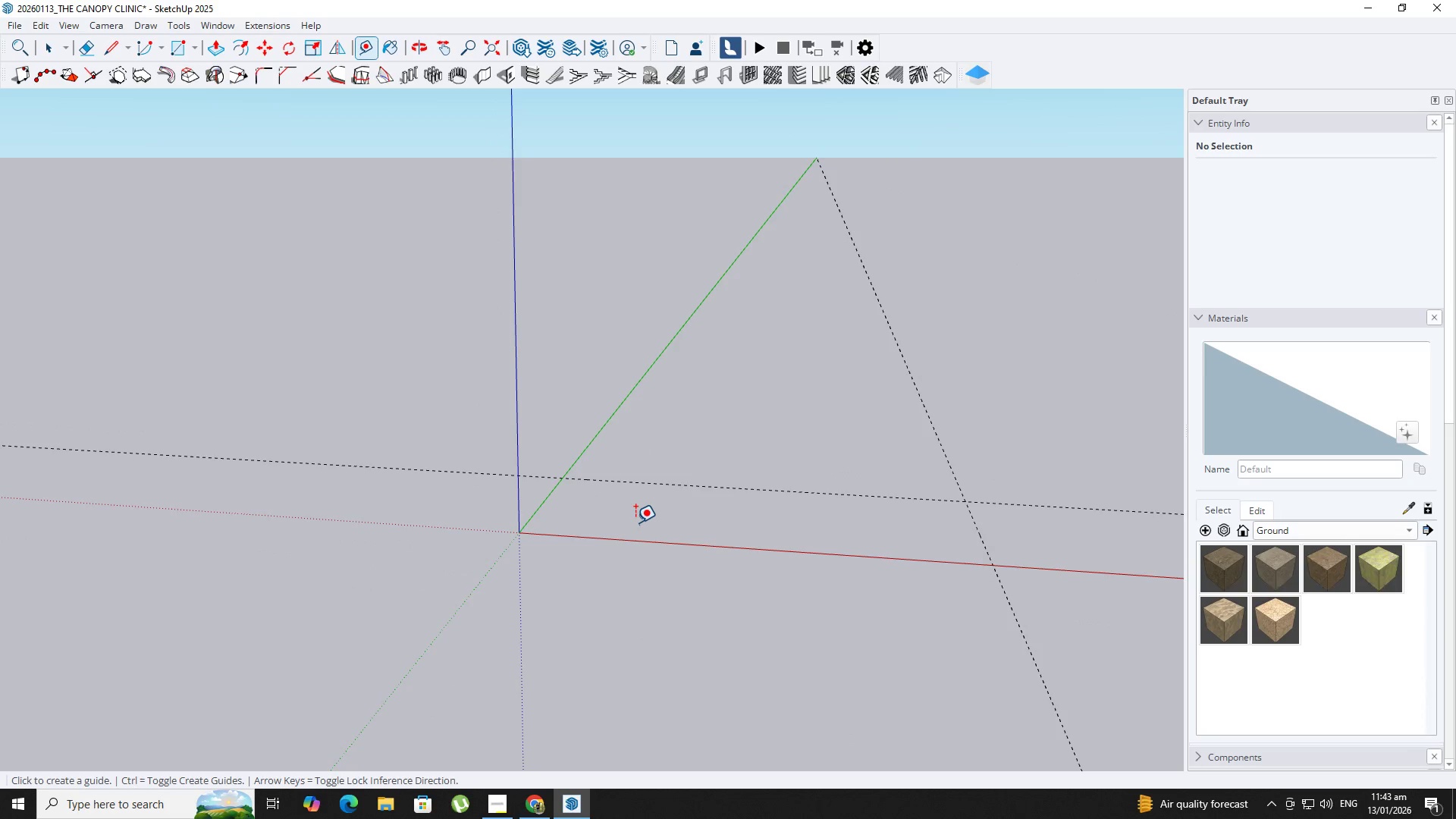 
scroll: coordinate [636, 521], scroll_direction: up, amount: 5.0
 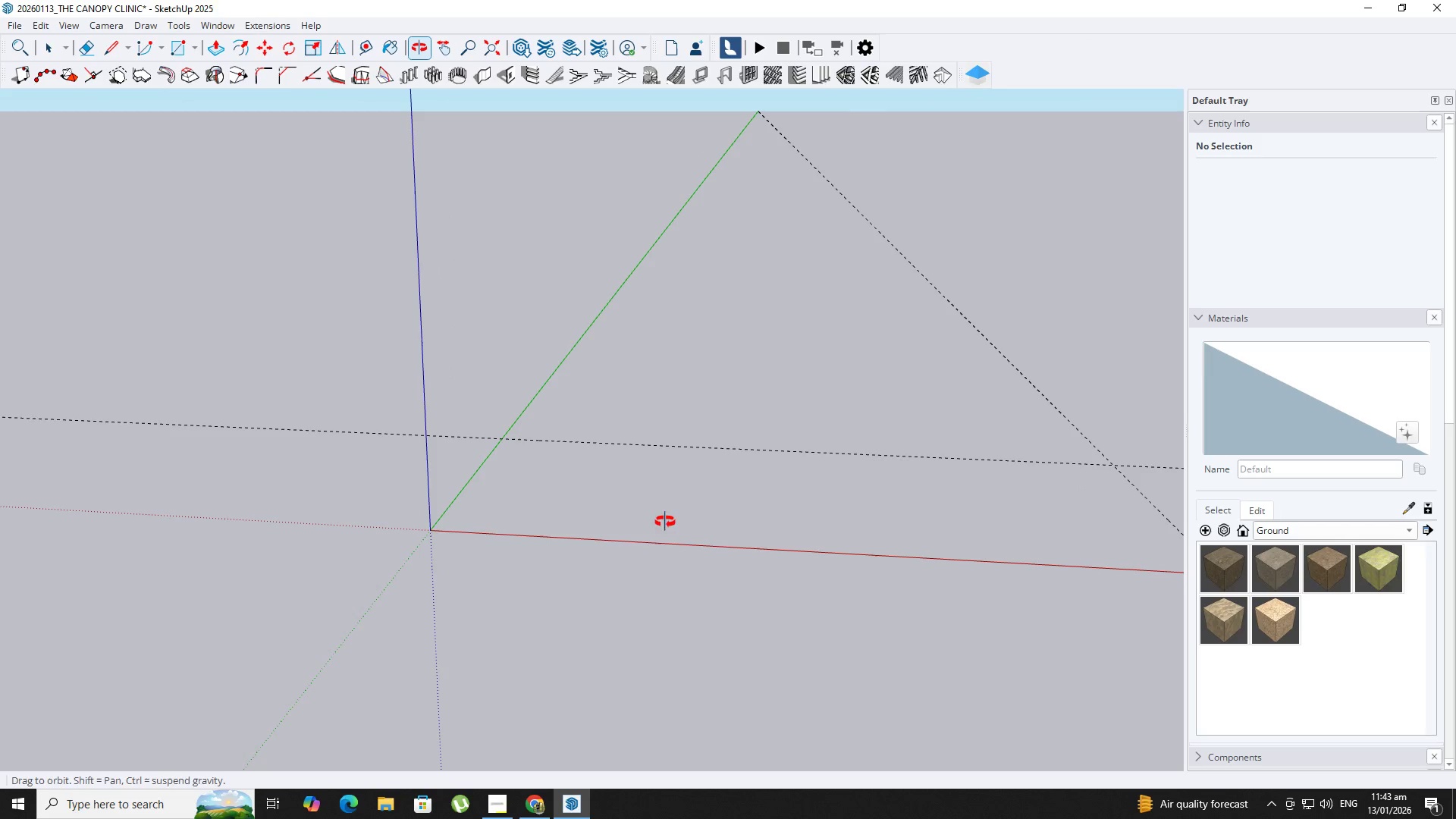 
double_click([635, 503])
 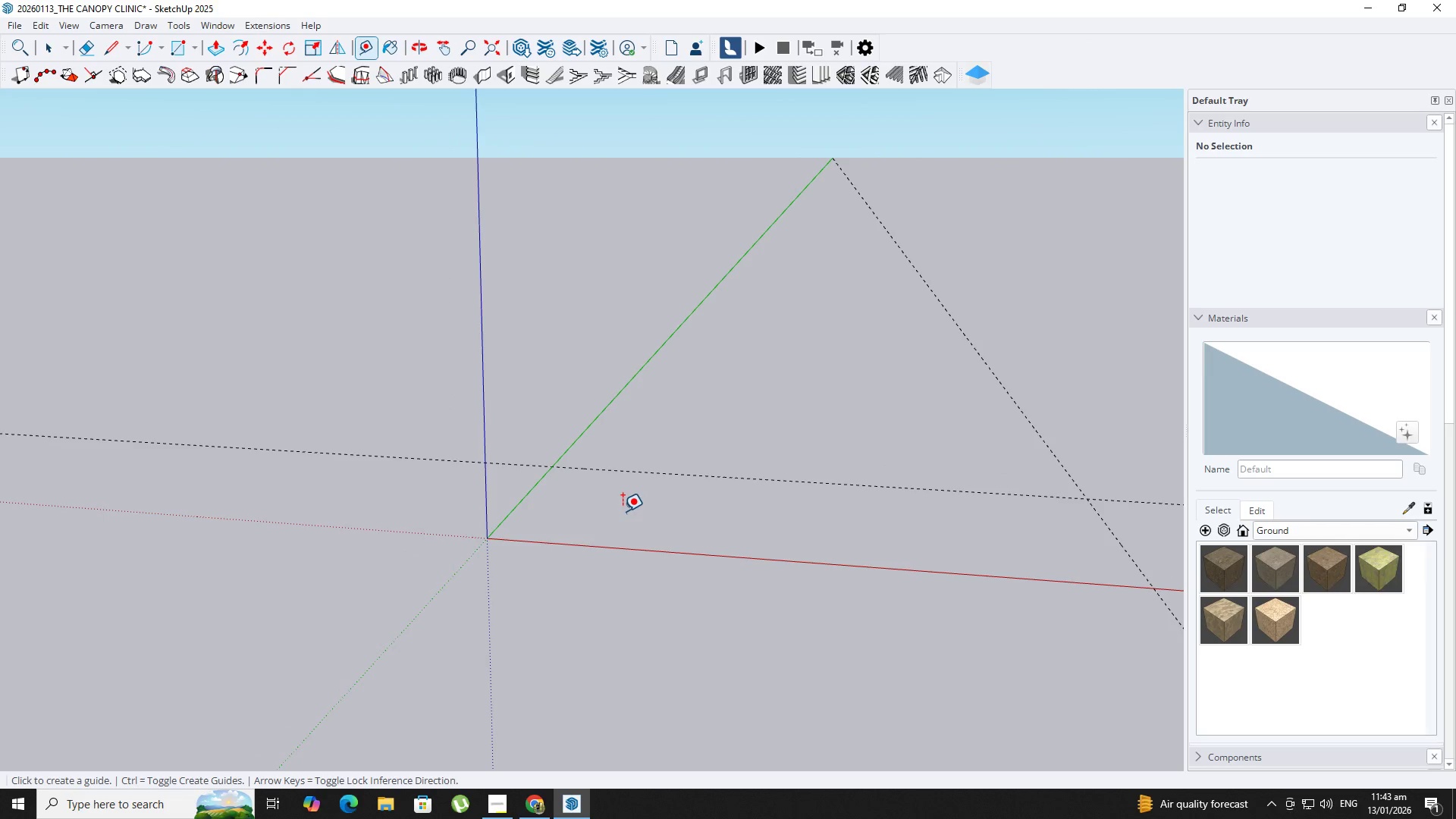 
scroll: coordinate [635, 503], scroll_direction: down, amount: 3.0
 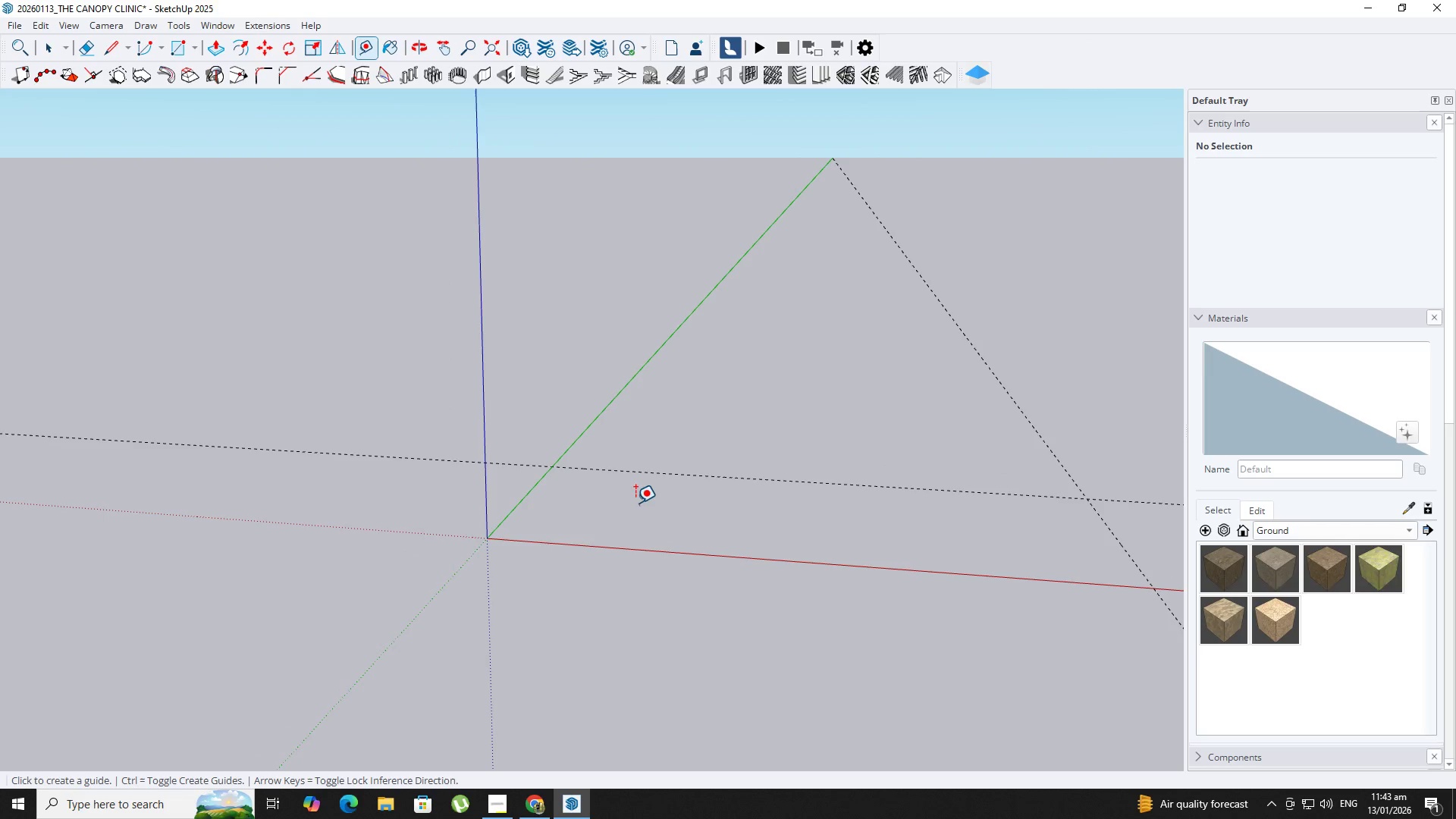 
hold_key(key=ShiftLeft, duration=0.56)
 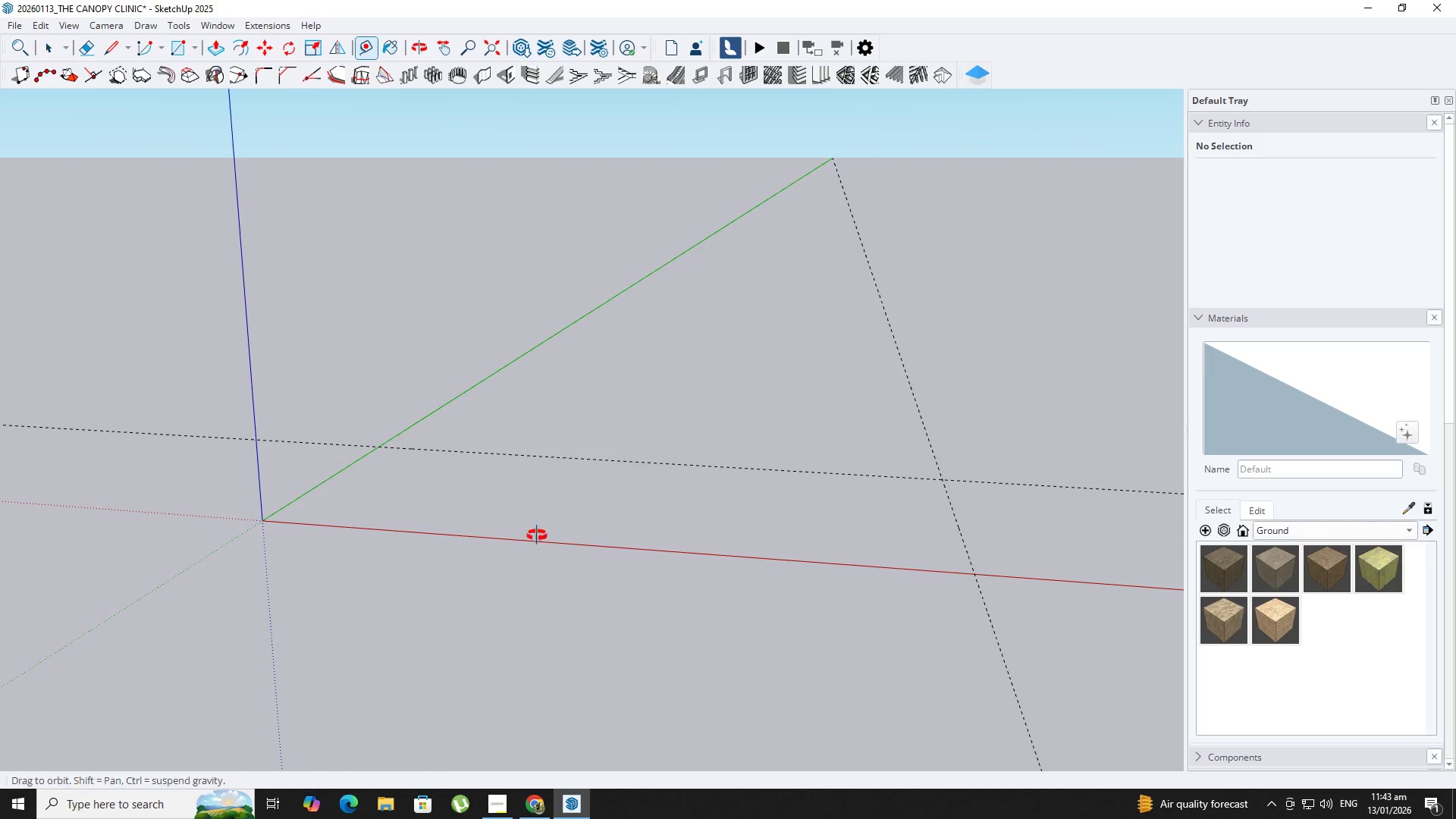 
scroll: coordinate [623, 511], scroll_direction: up, amount: 1.0
 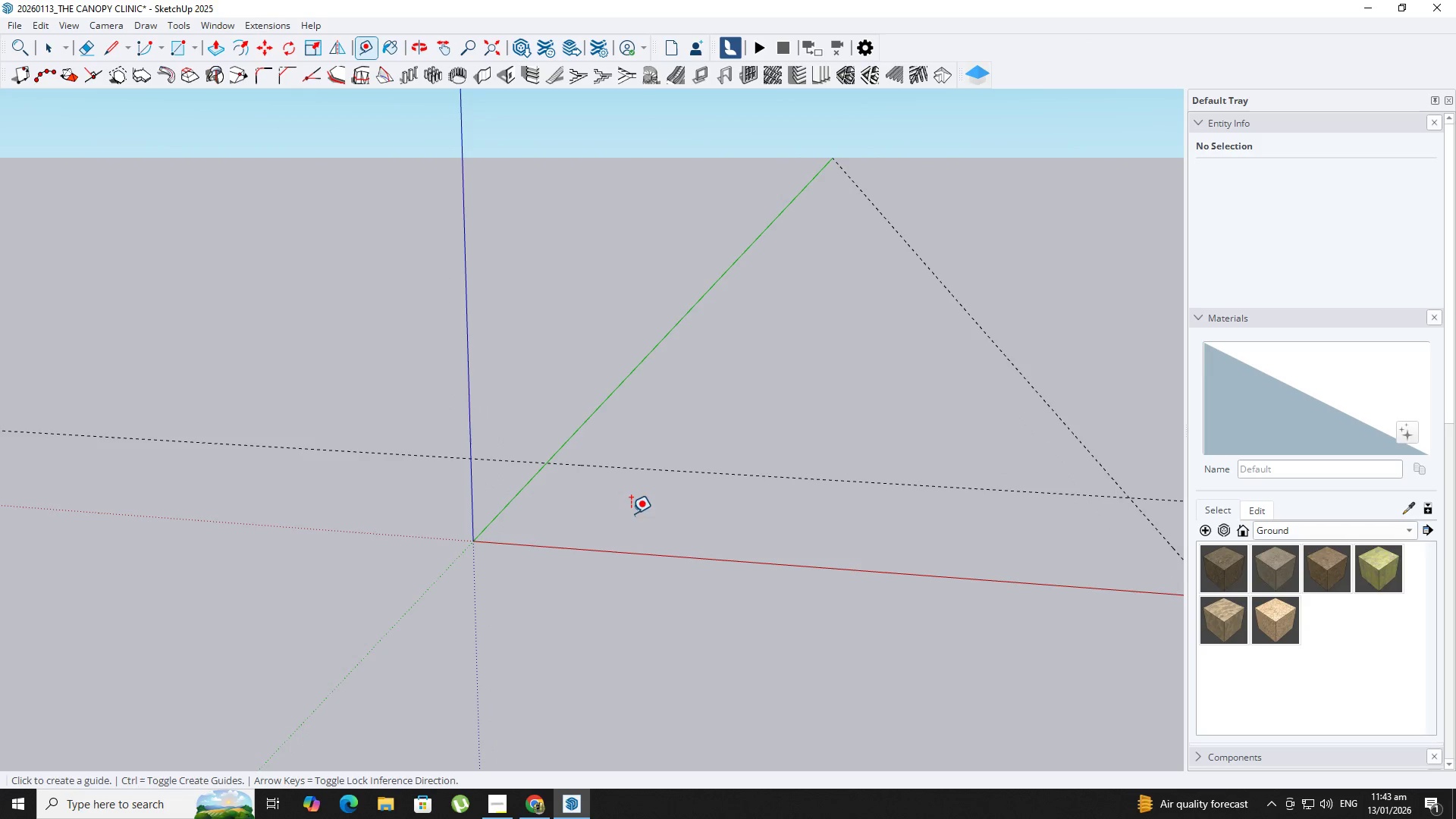 
left_click([136, 806])
 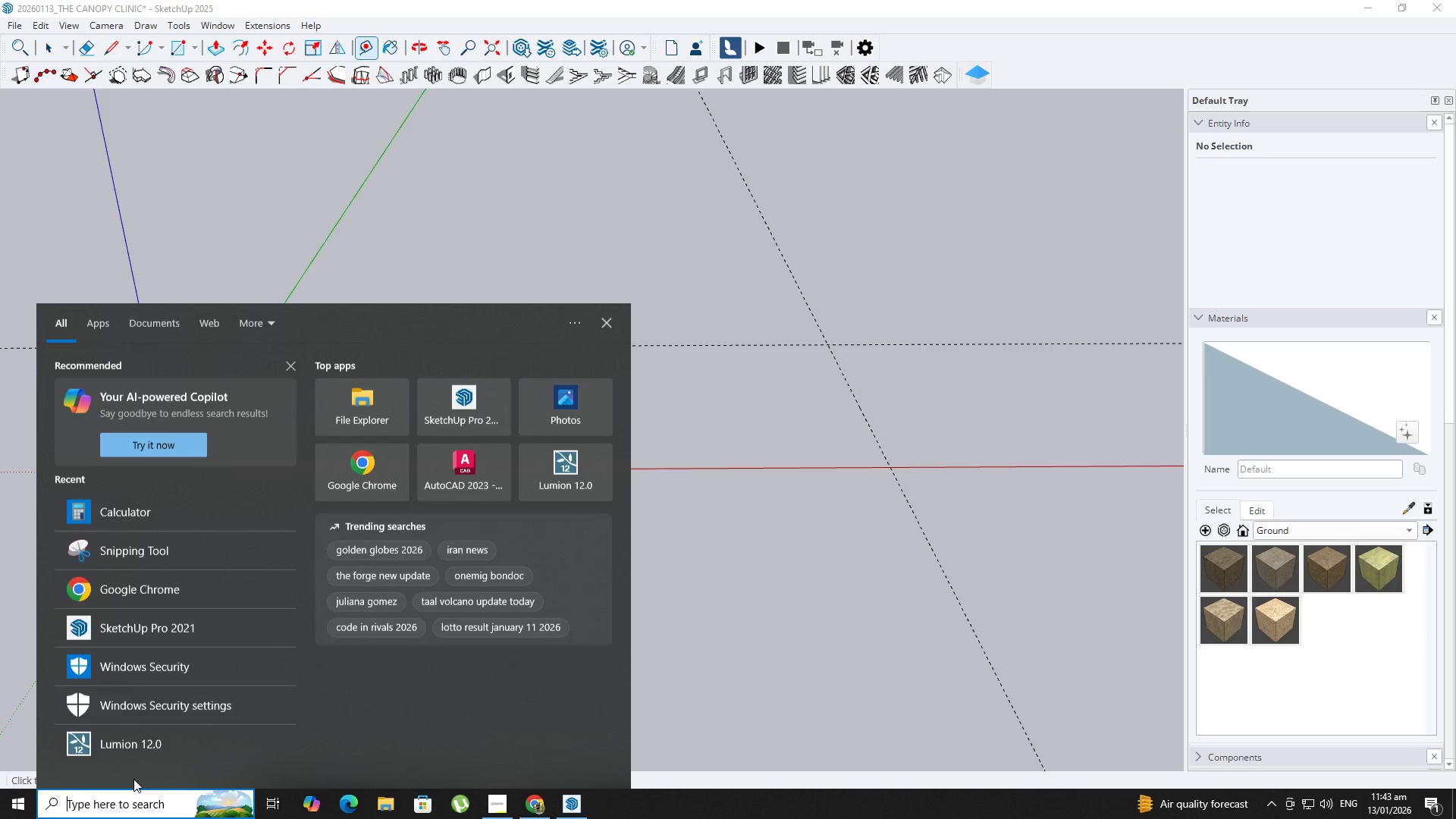 
type(ca)
 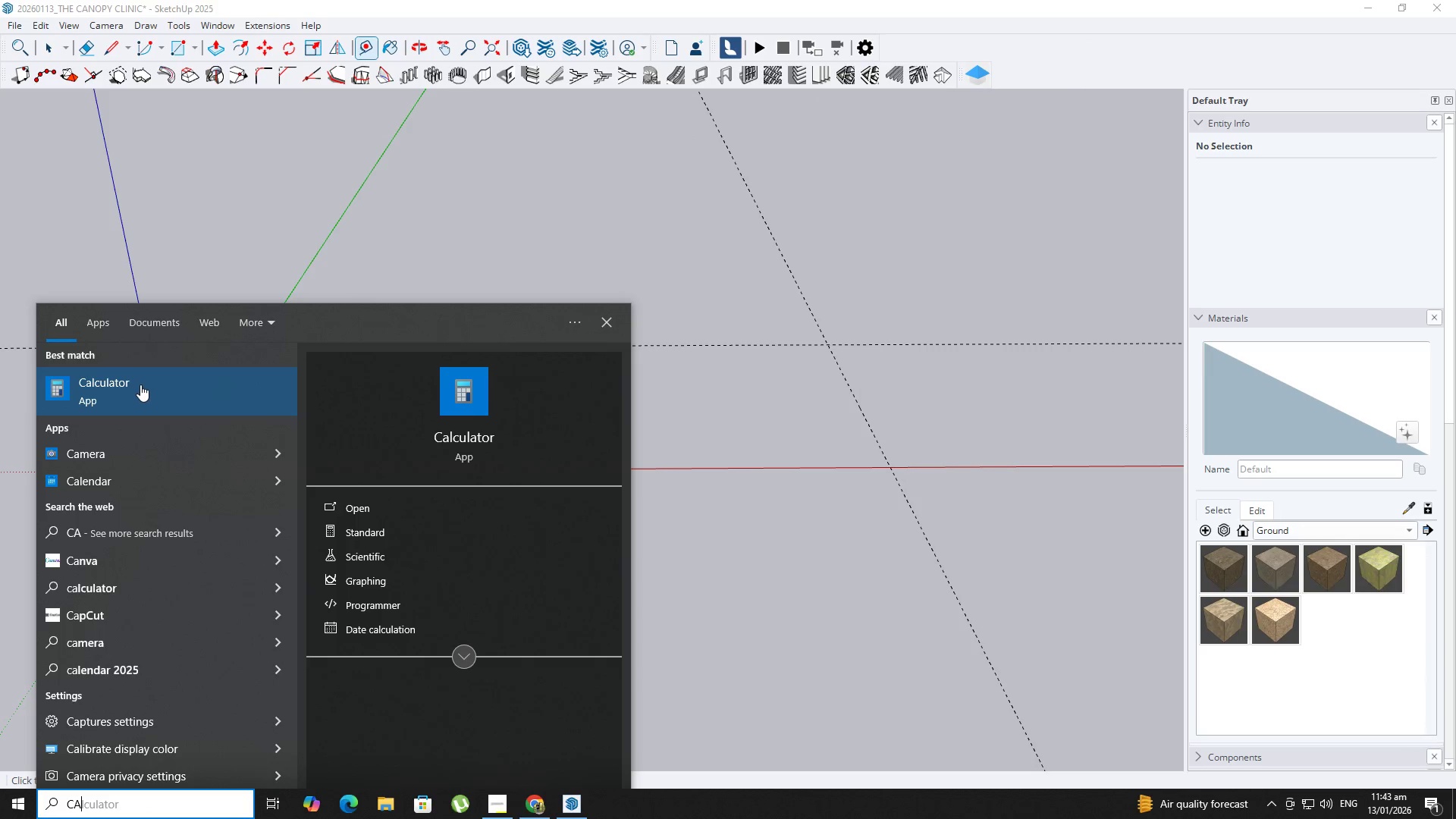 
left_click([140, 386])
 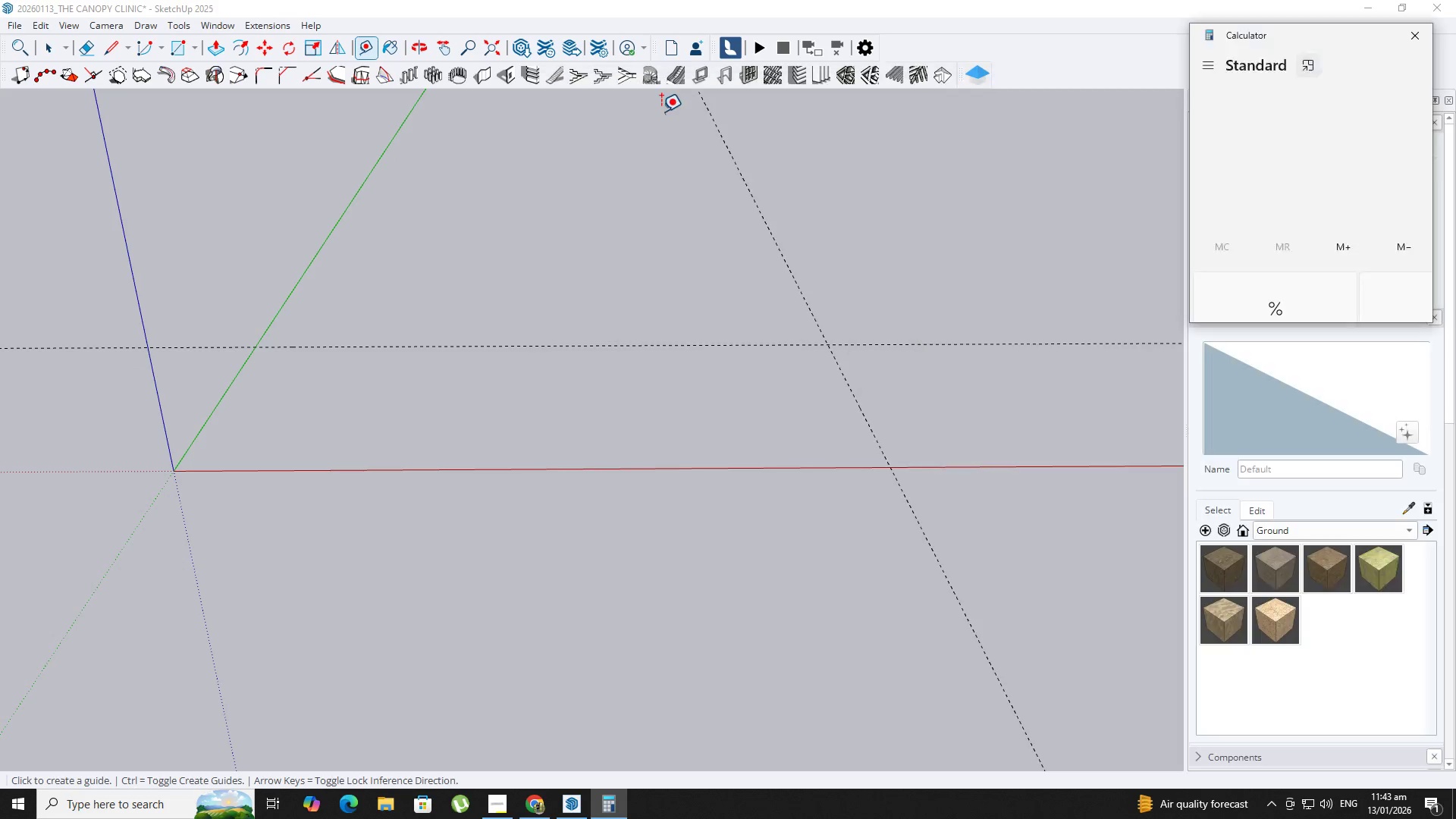 
key(Numpad1)
 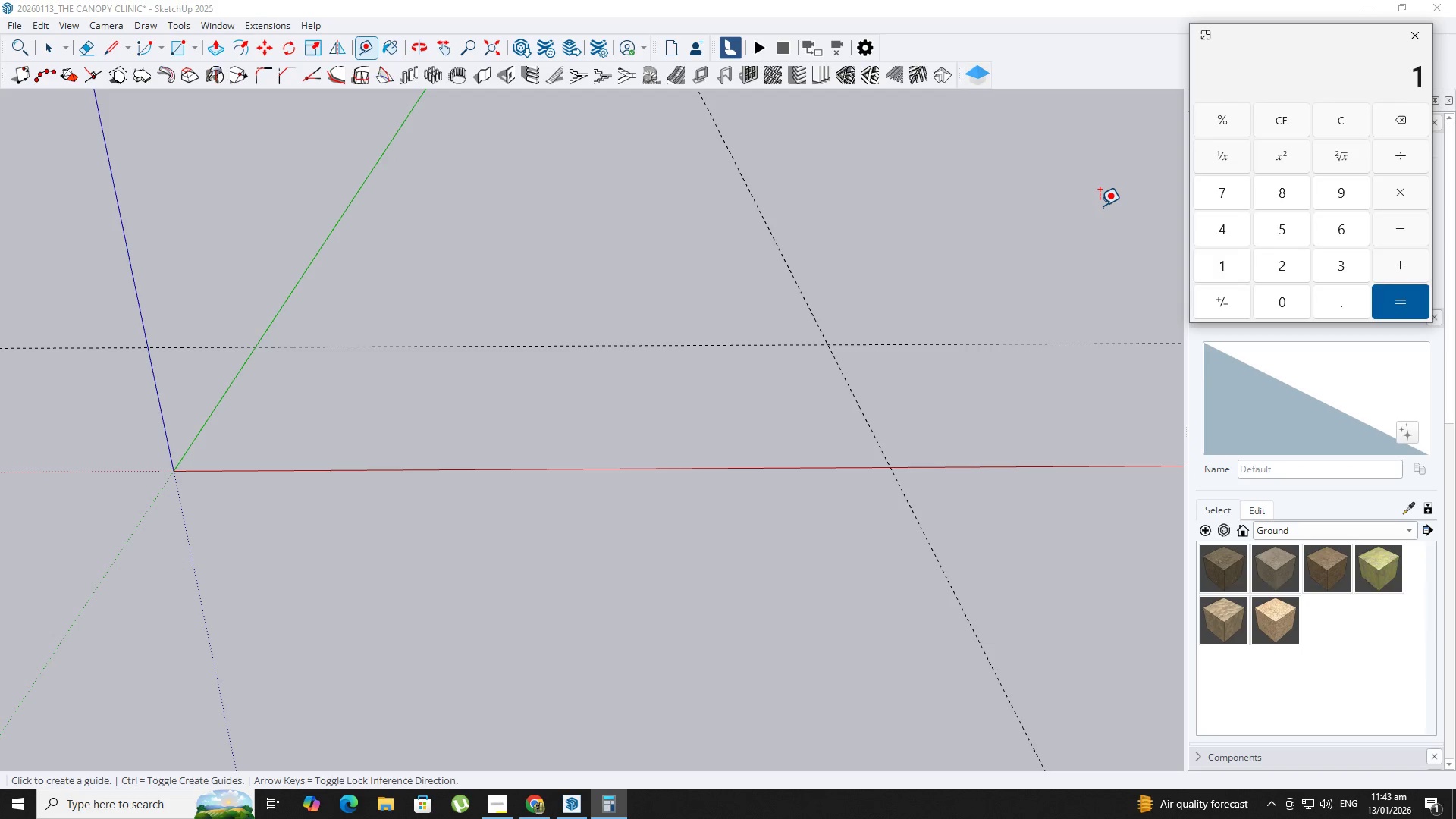 
key(Numpad5)
 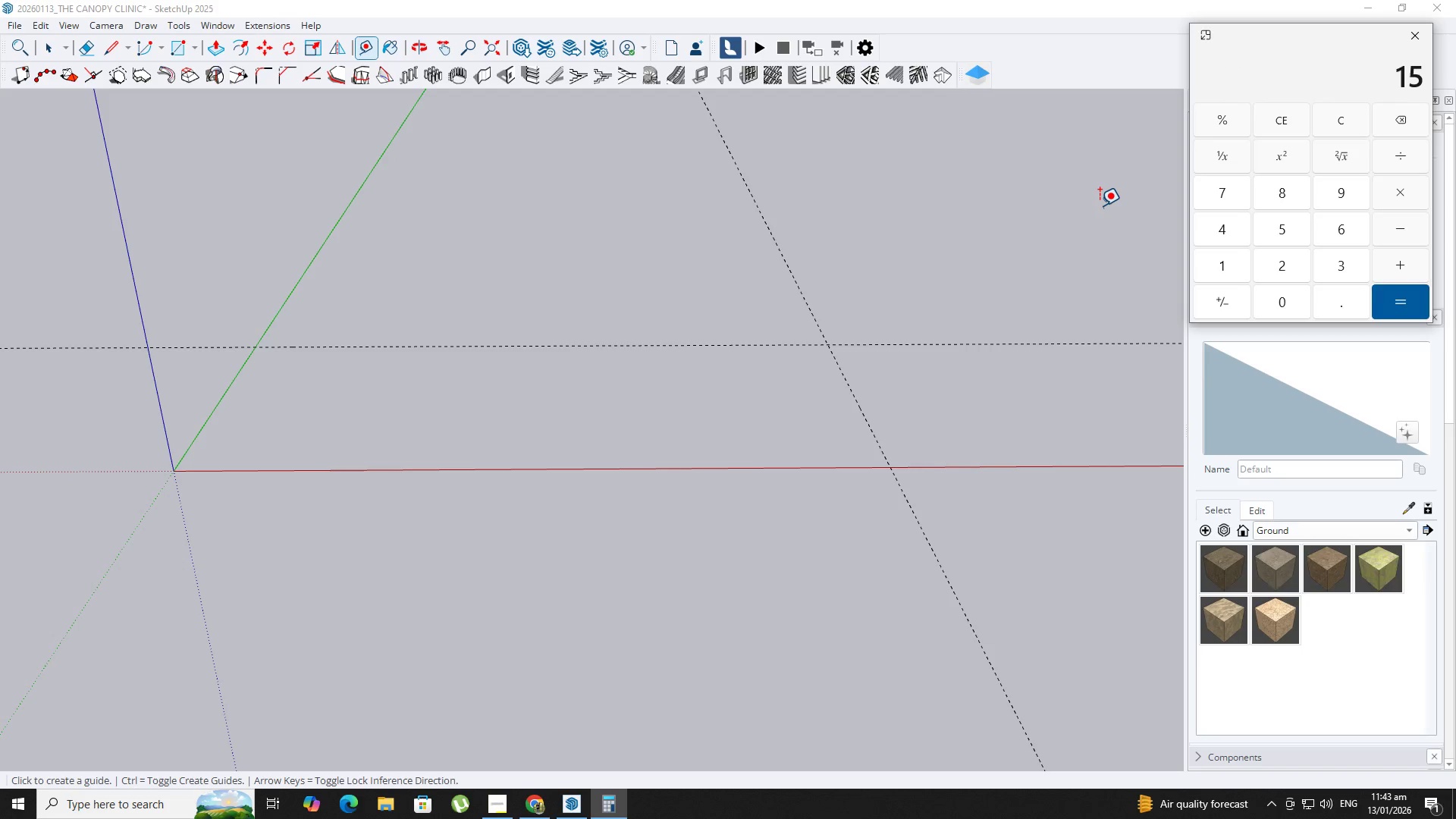 
key(NumpadMultiply)
 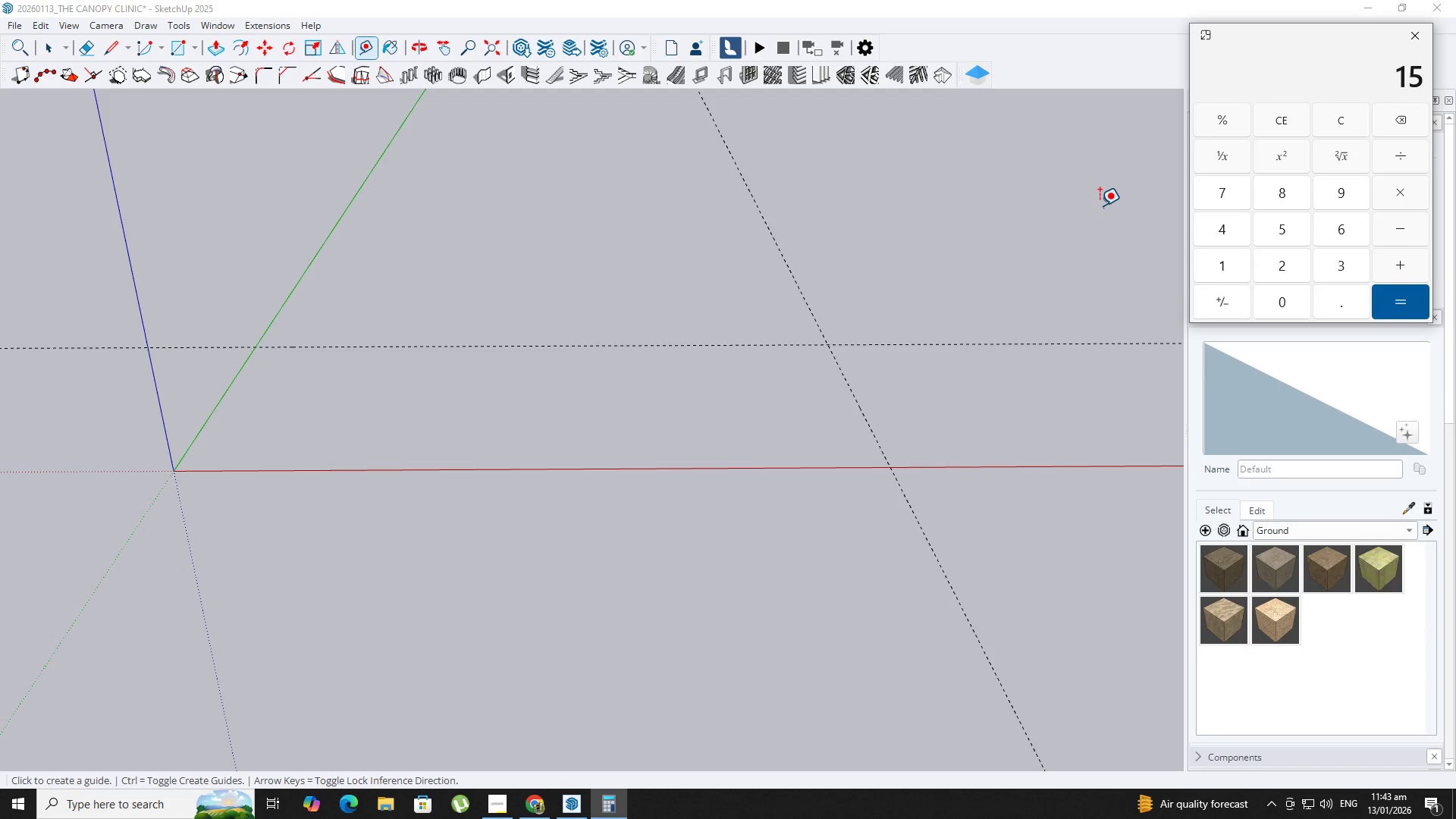 
key(Numpad1)
 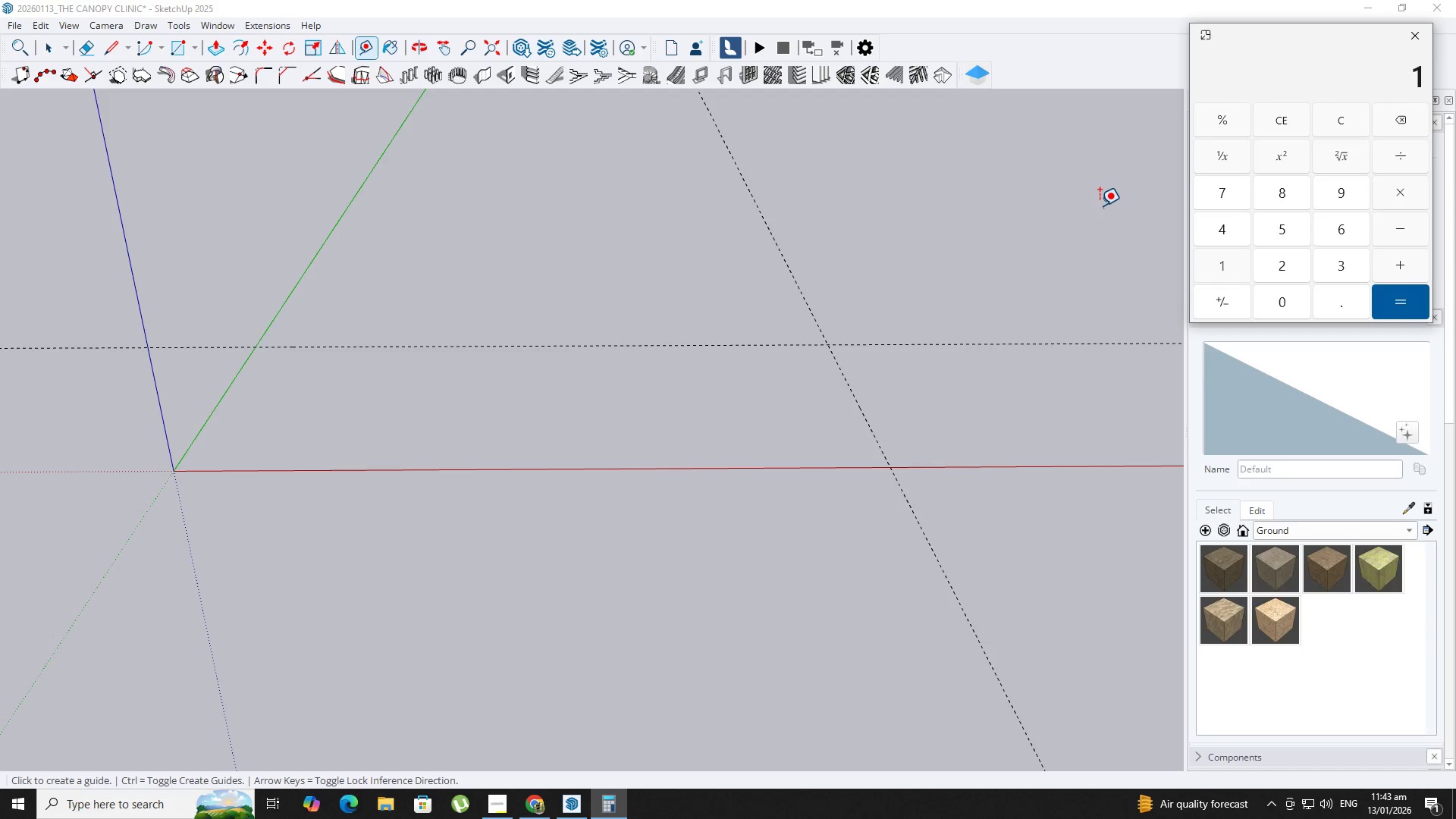 
key(Numpad5)
 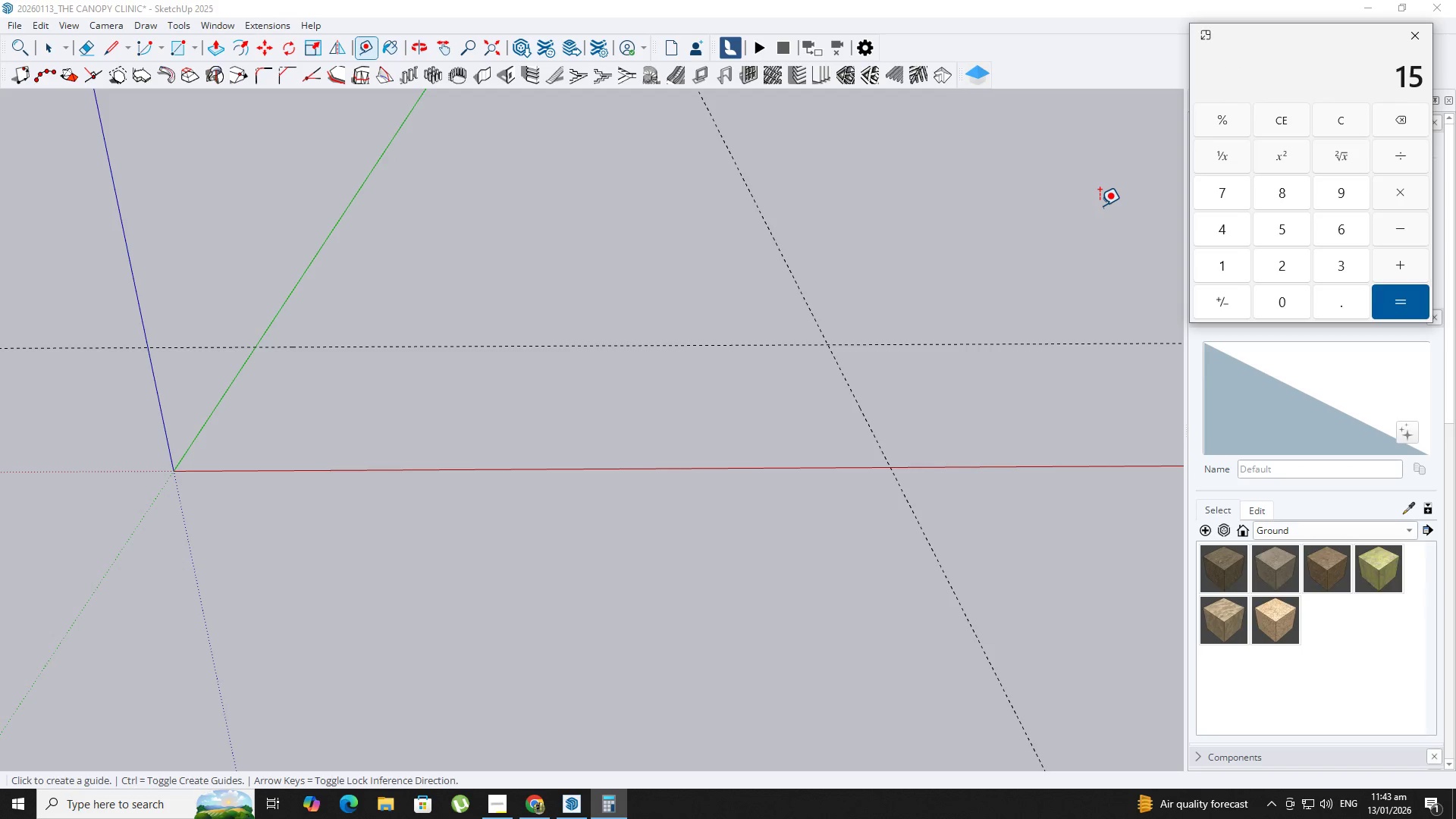 
key(NumpadEnter)
 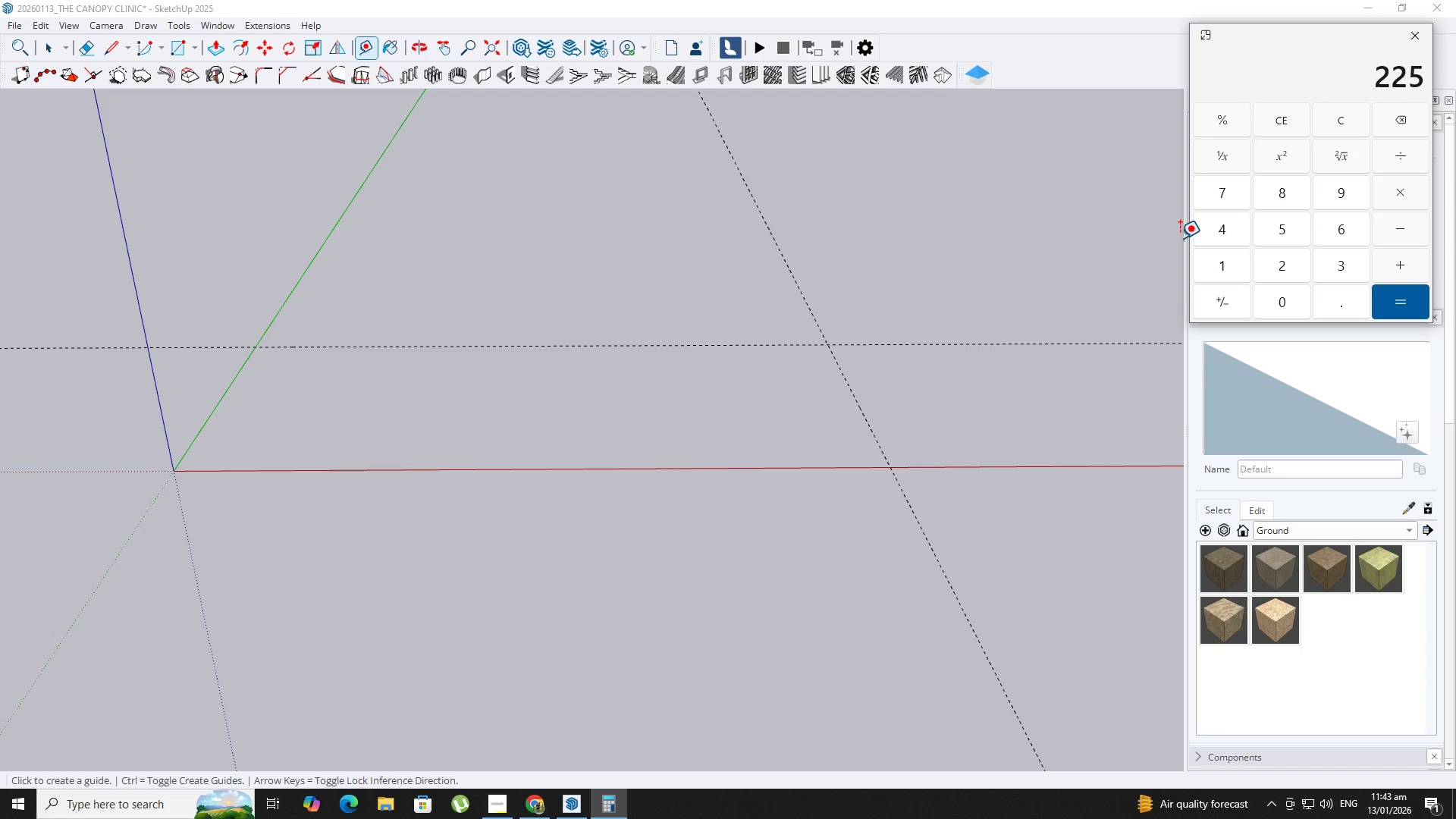 
wait(5.03)
 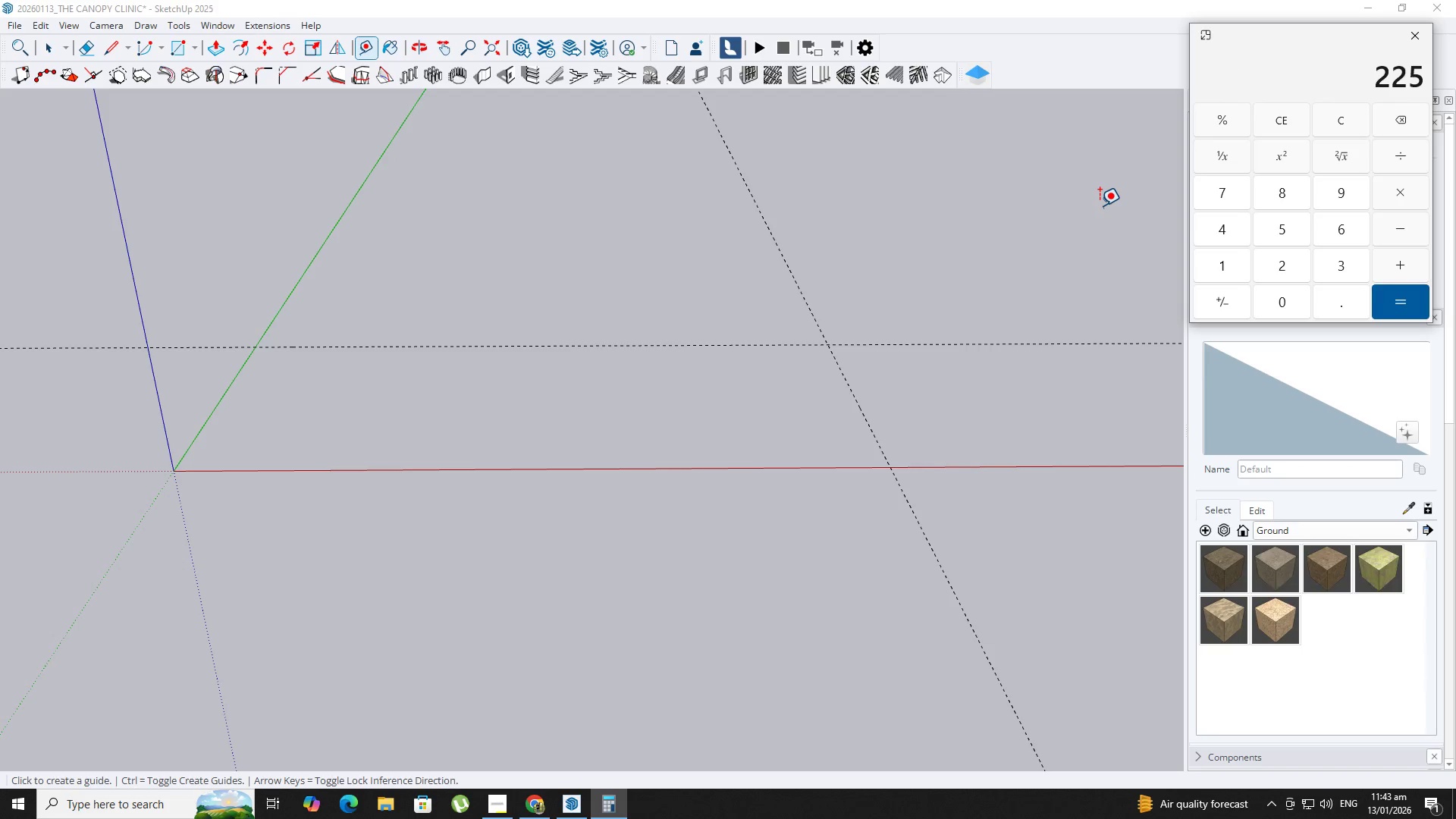 
double_click([1355, 111])
 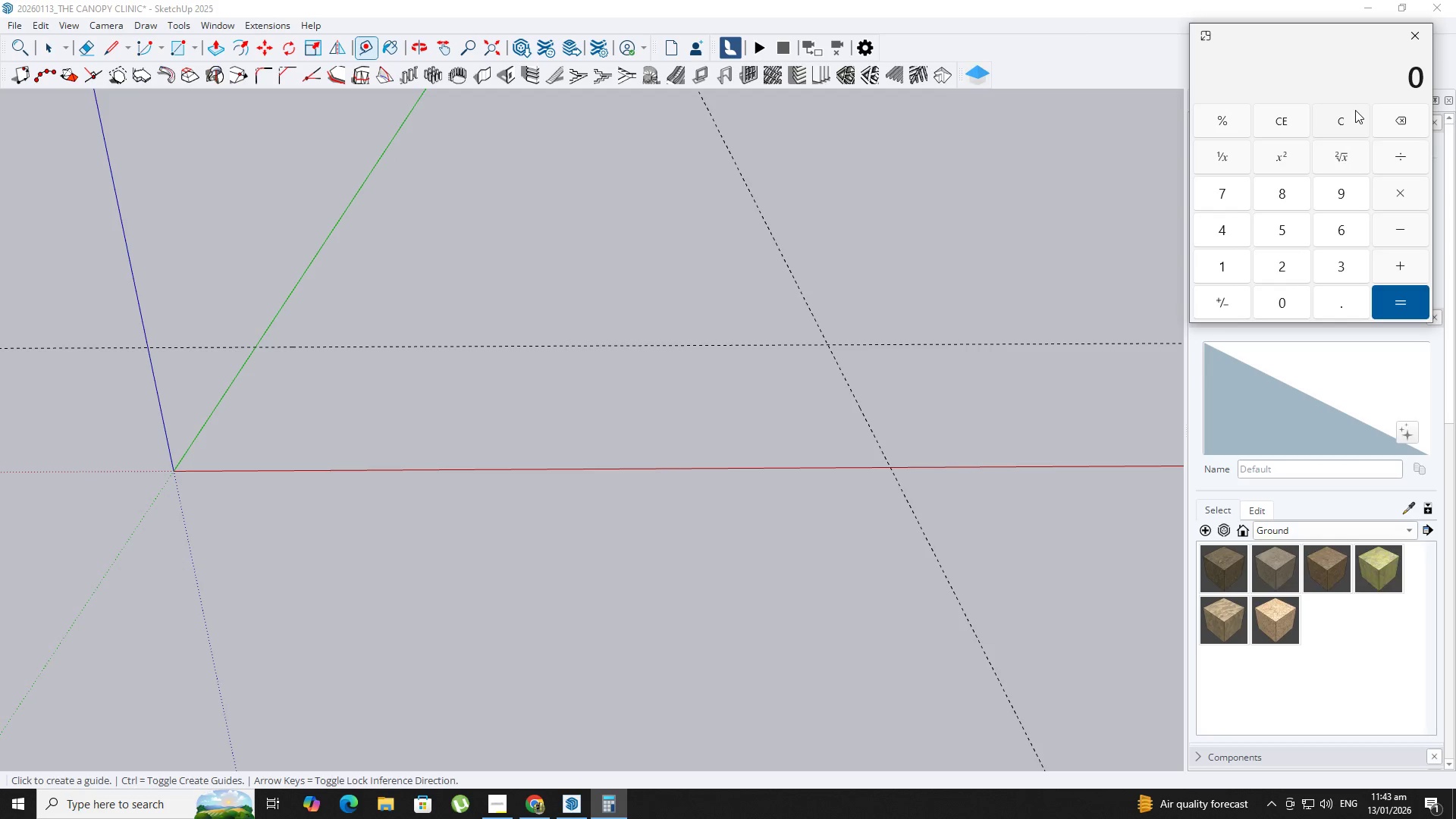 
key(Numpad1)
 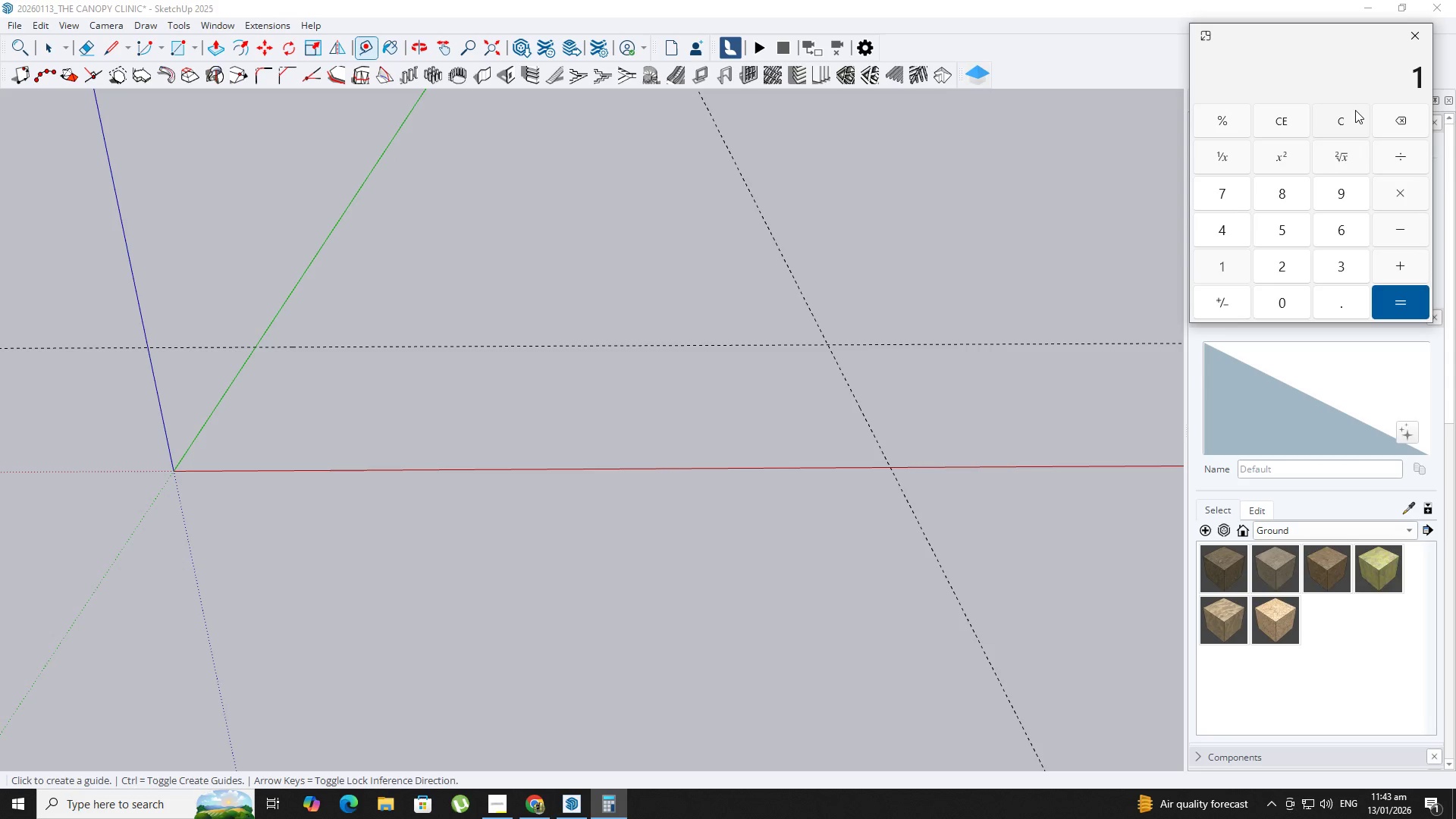 
key(Numpad5)
 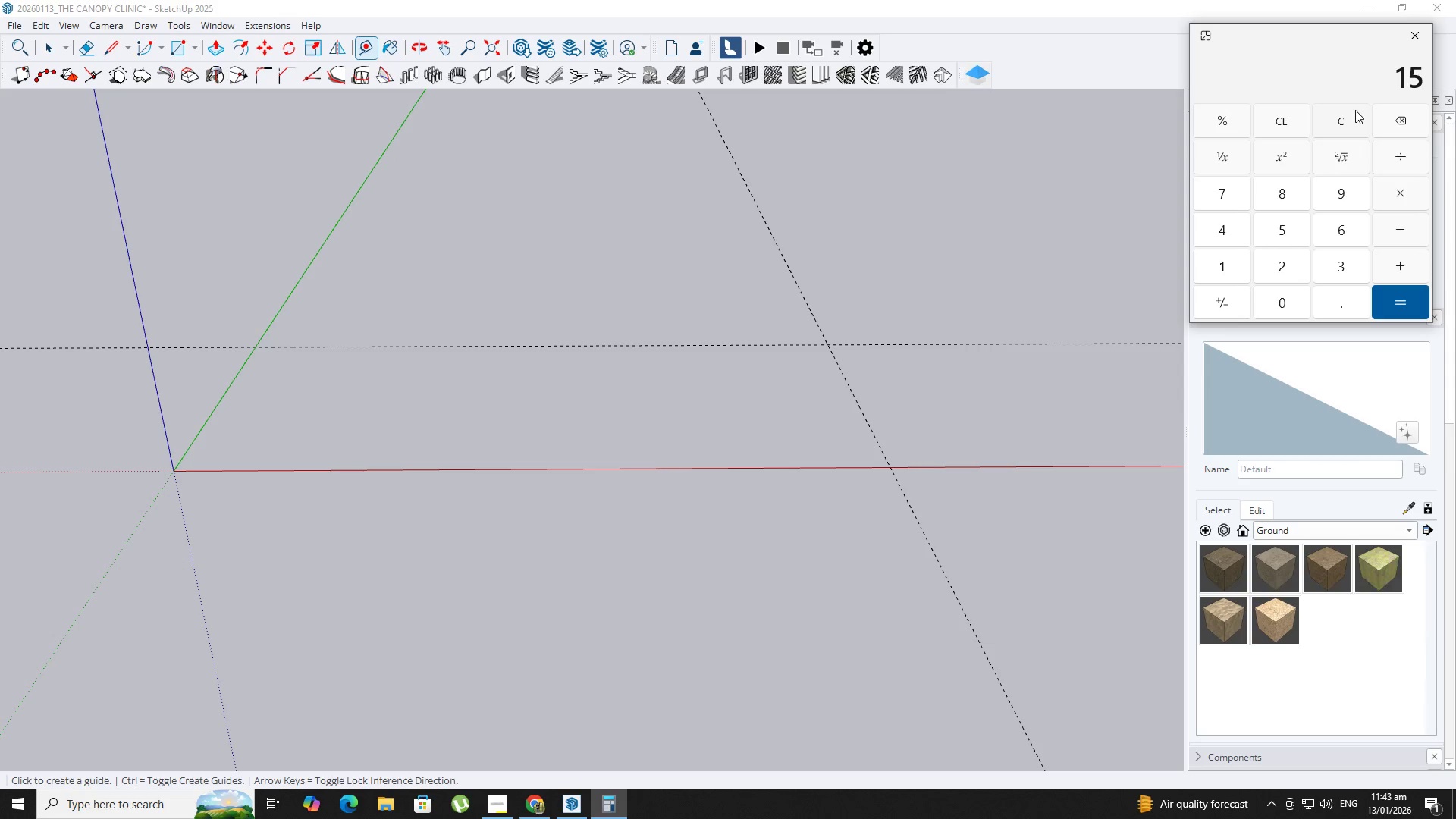 
key(NumpadMultiply)
 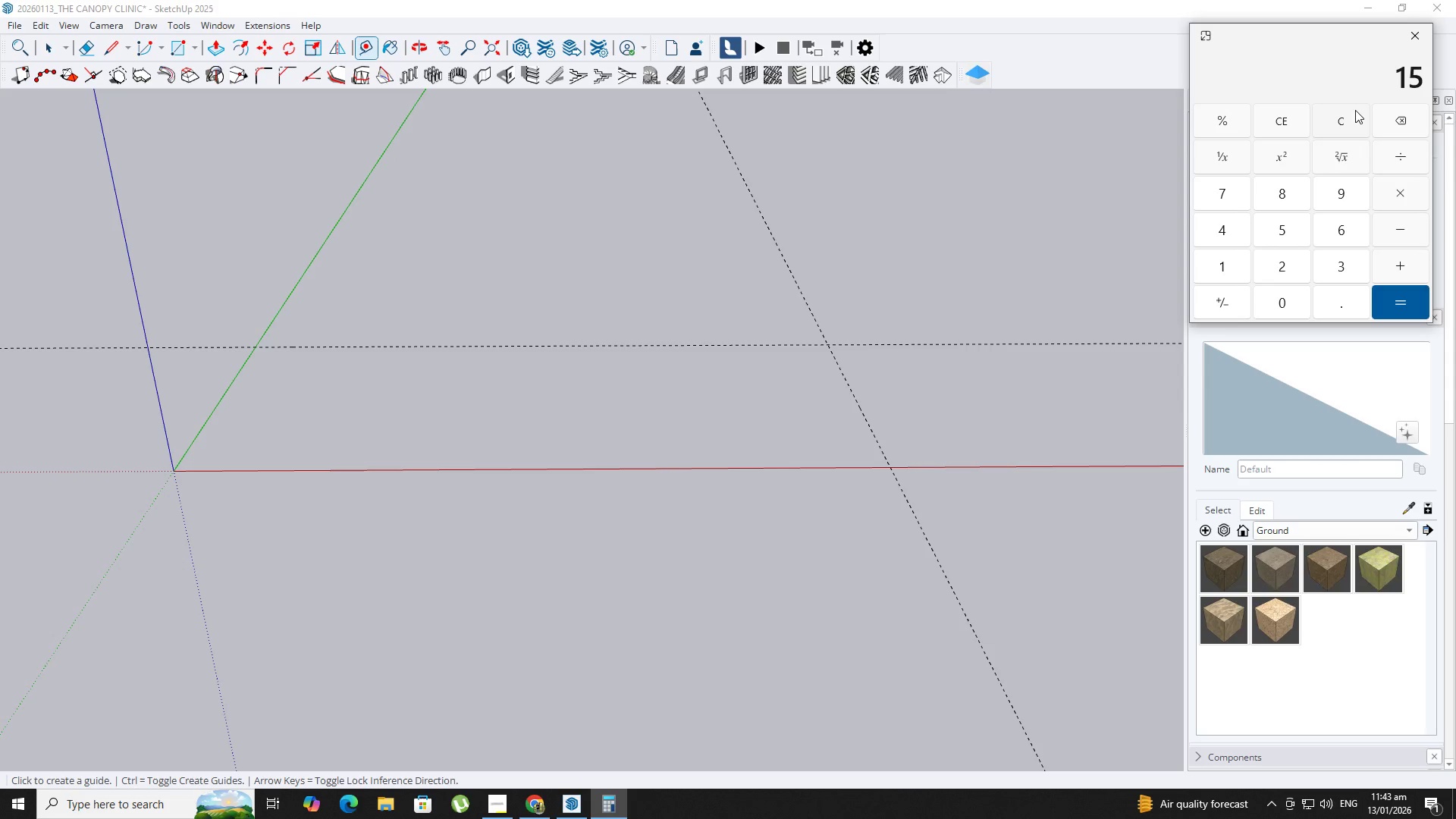 
key(Numpad2)
 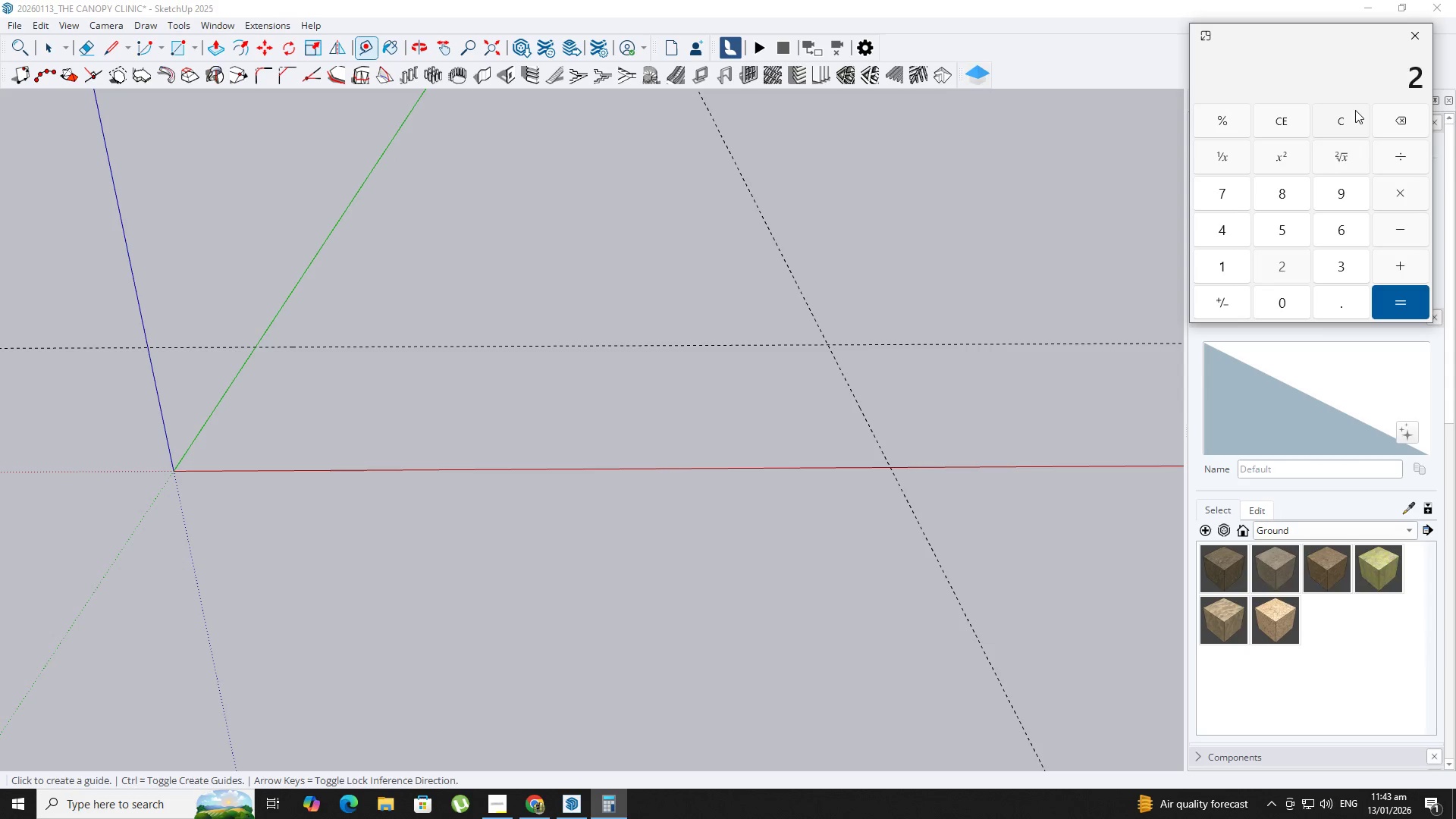 
key(Numpad0)
 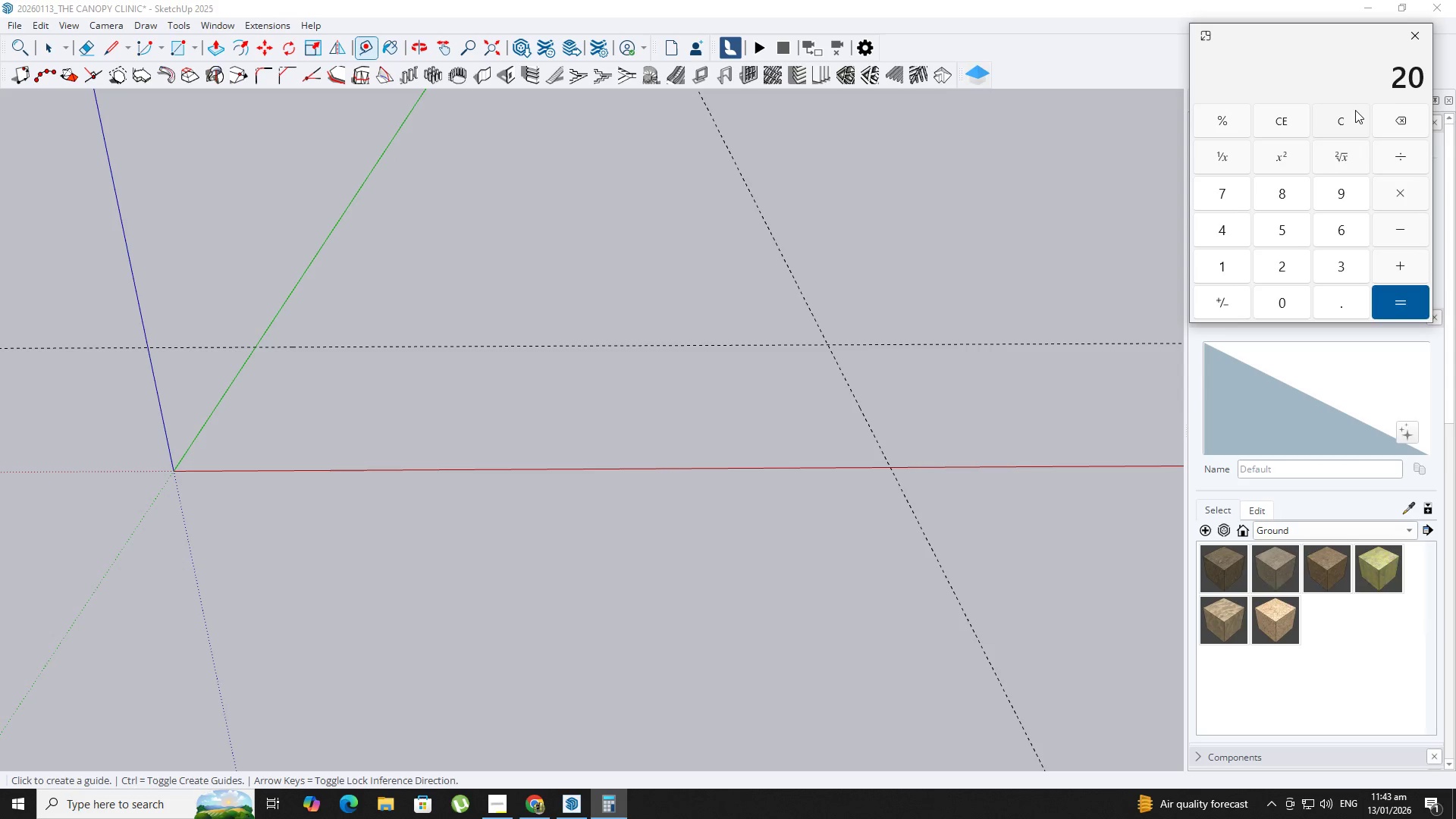 
key(NumpadEnter)
 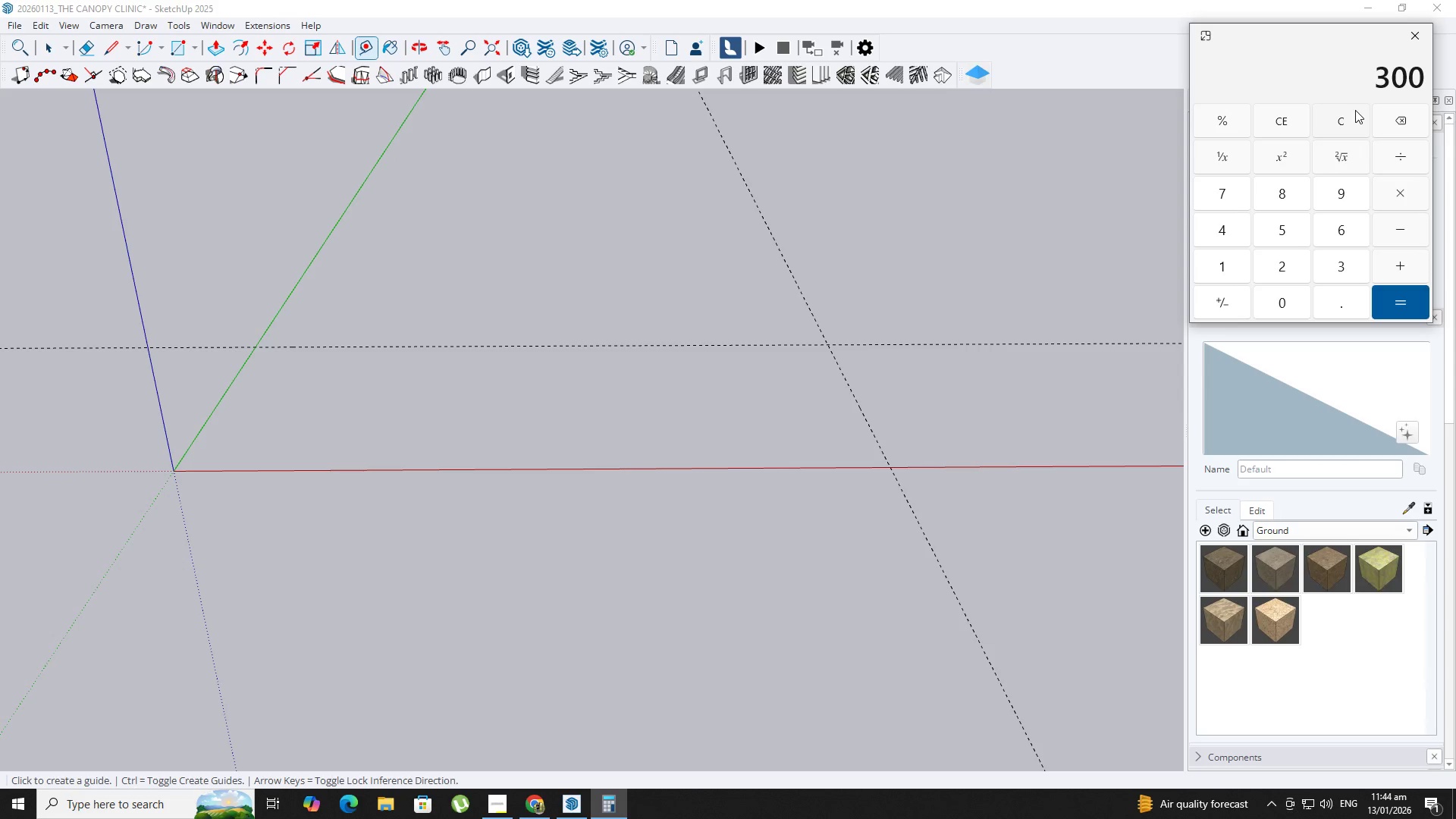 
double_click([1355, 112])
 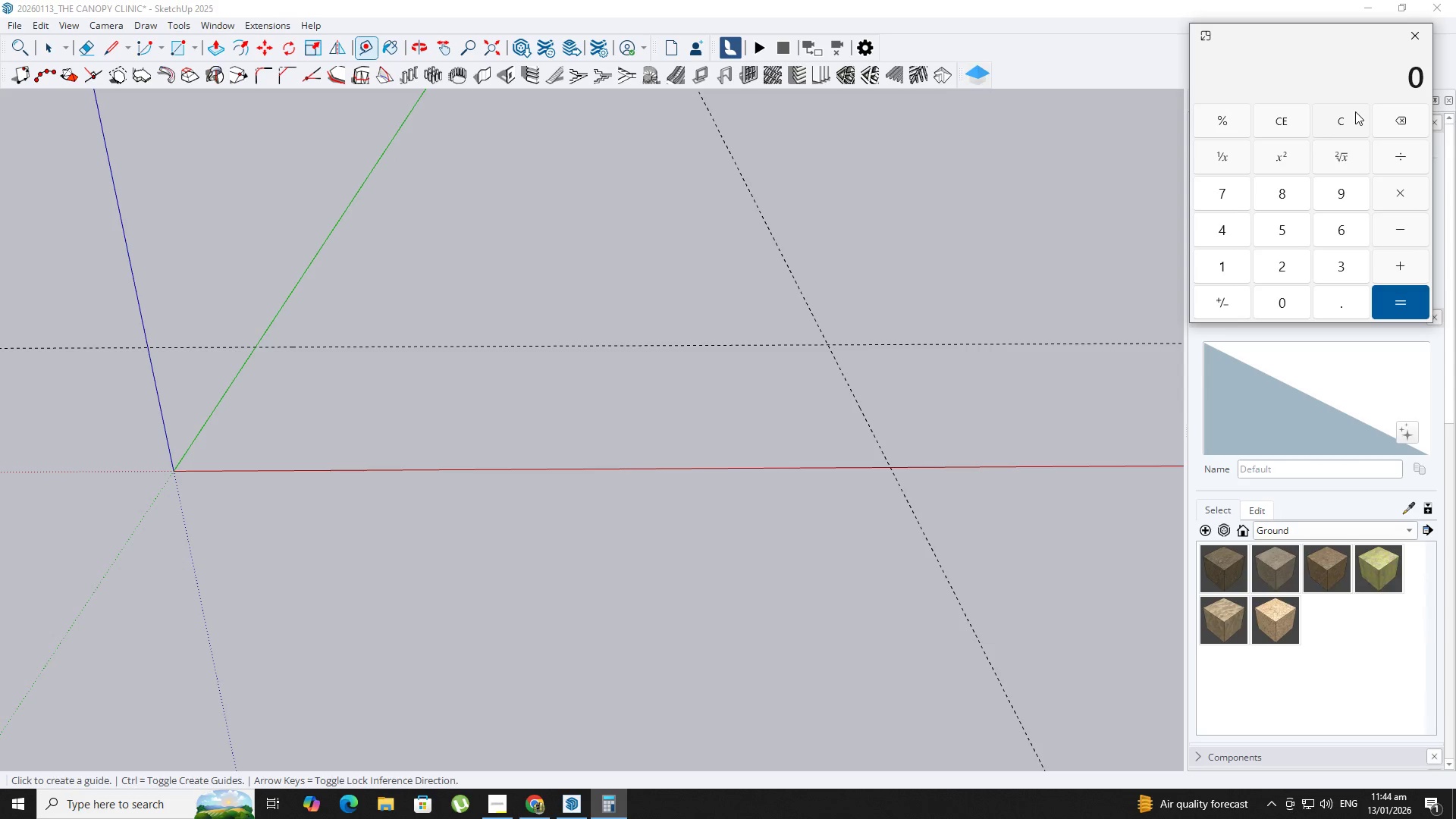 
key(Numpad1)
 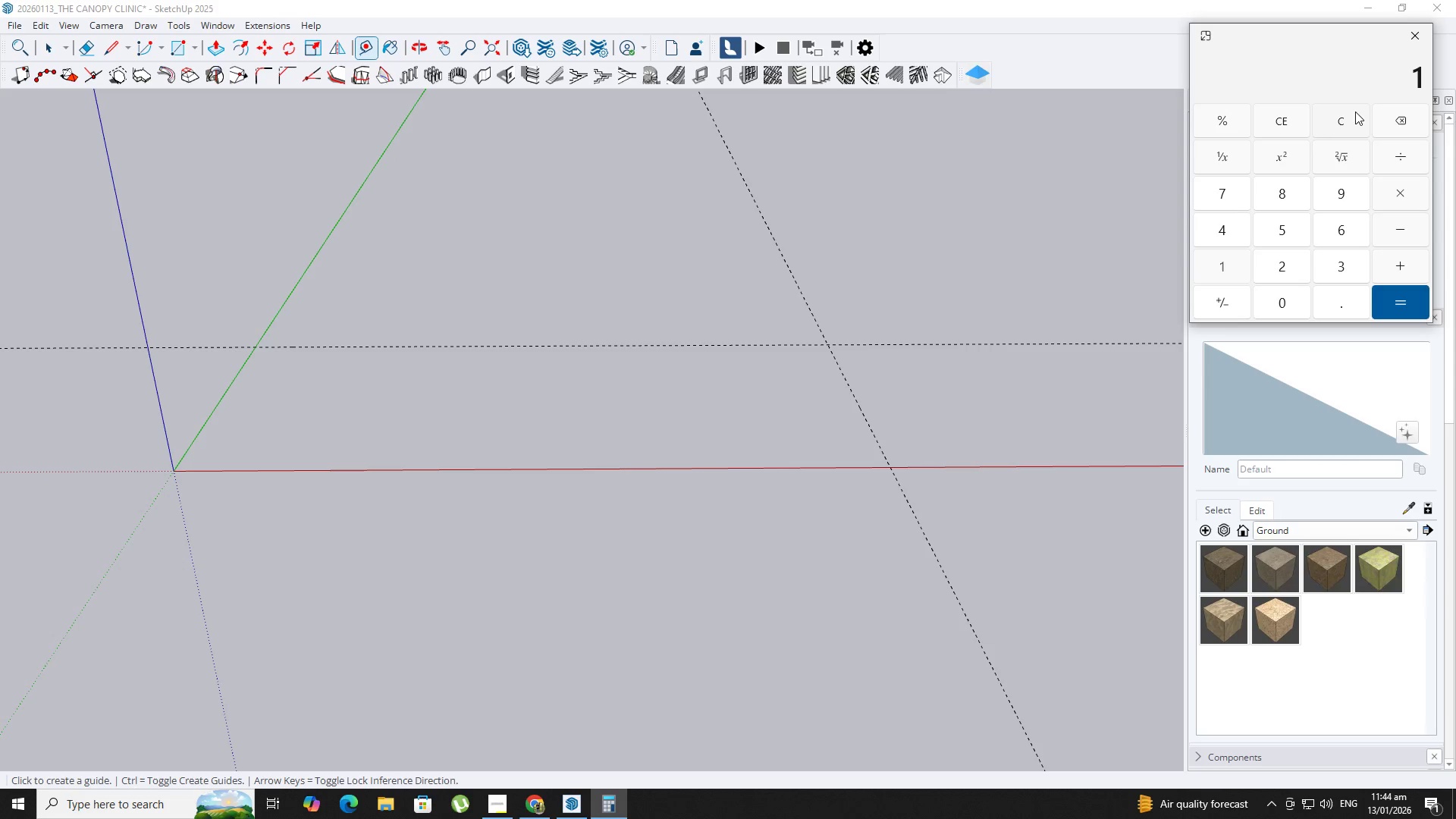 
key(Numpad5)
 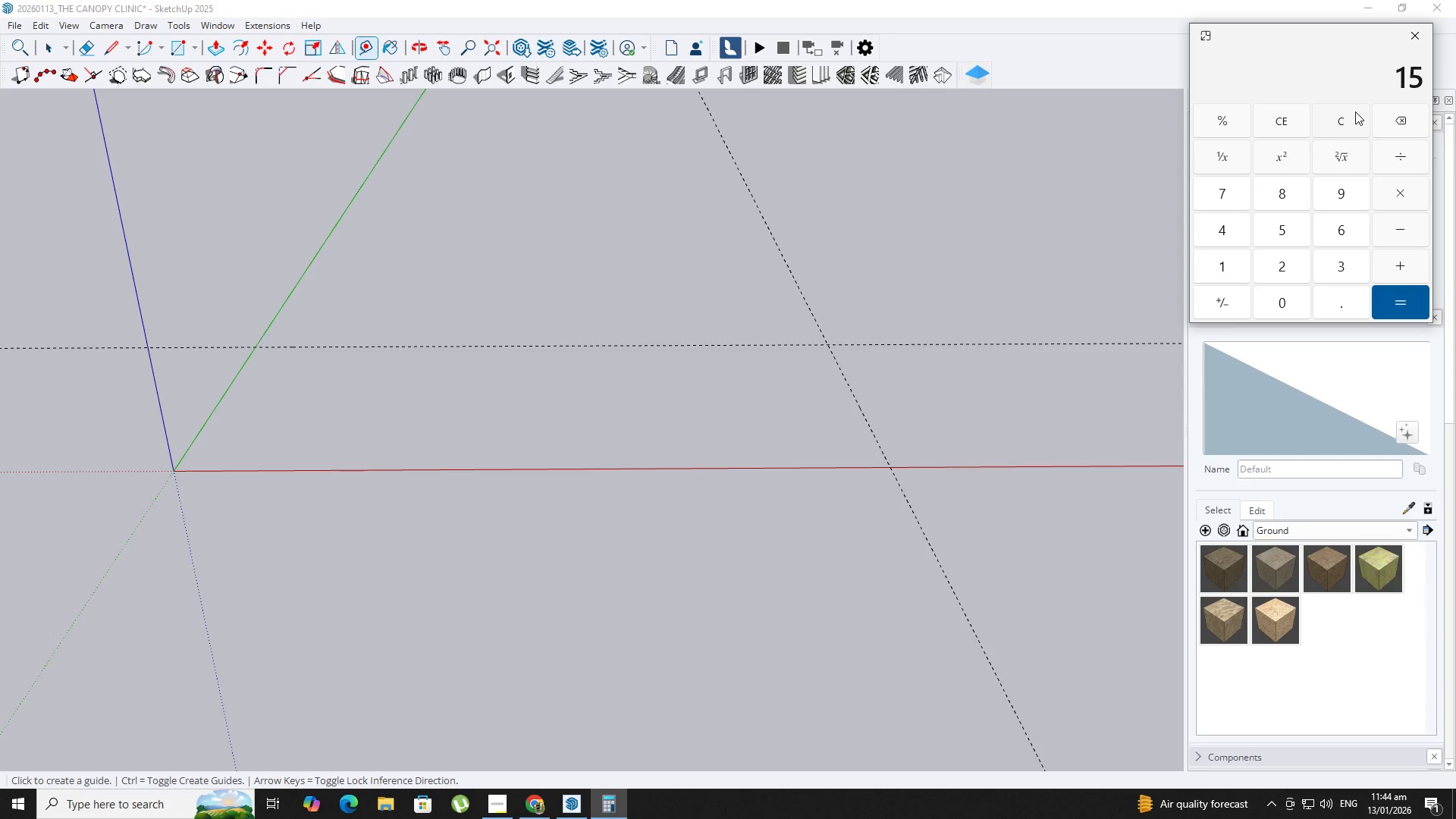 
key(NumpadMultiply)
 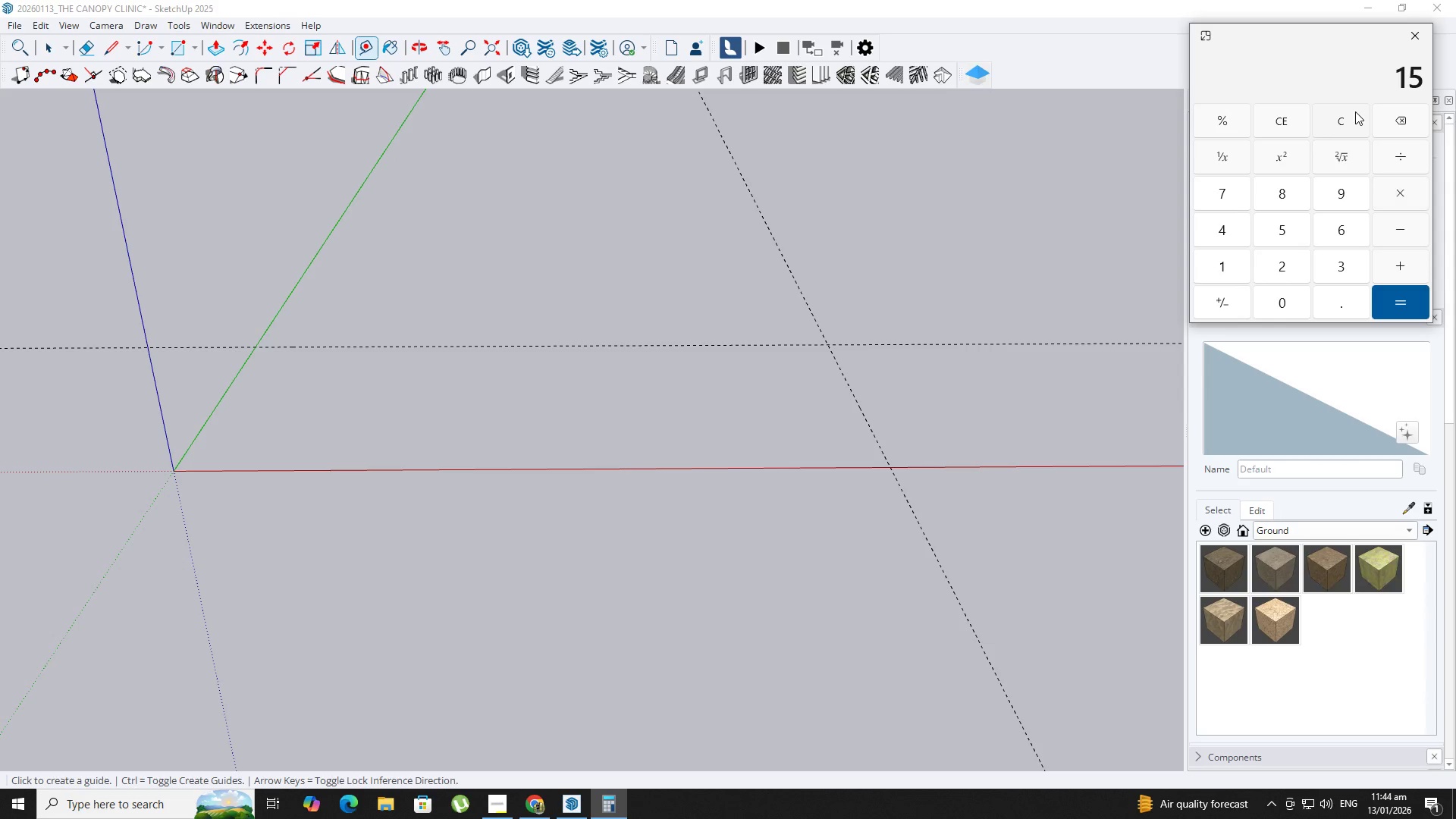 
key(Numpad1)
 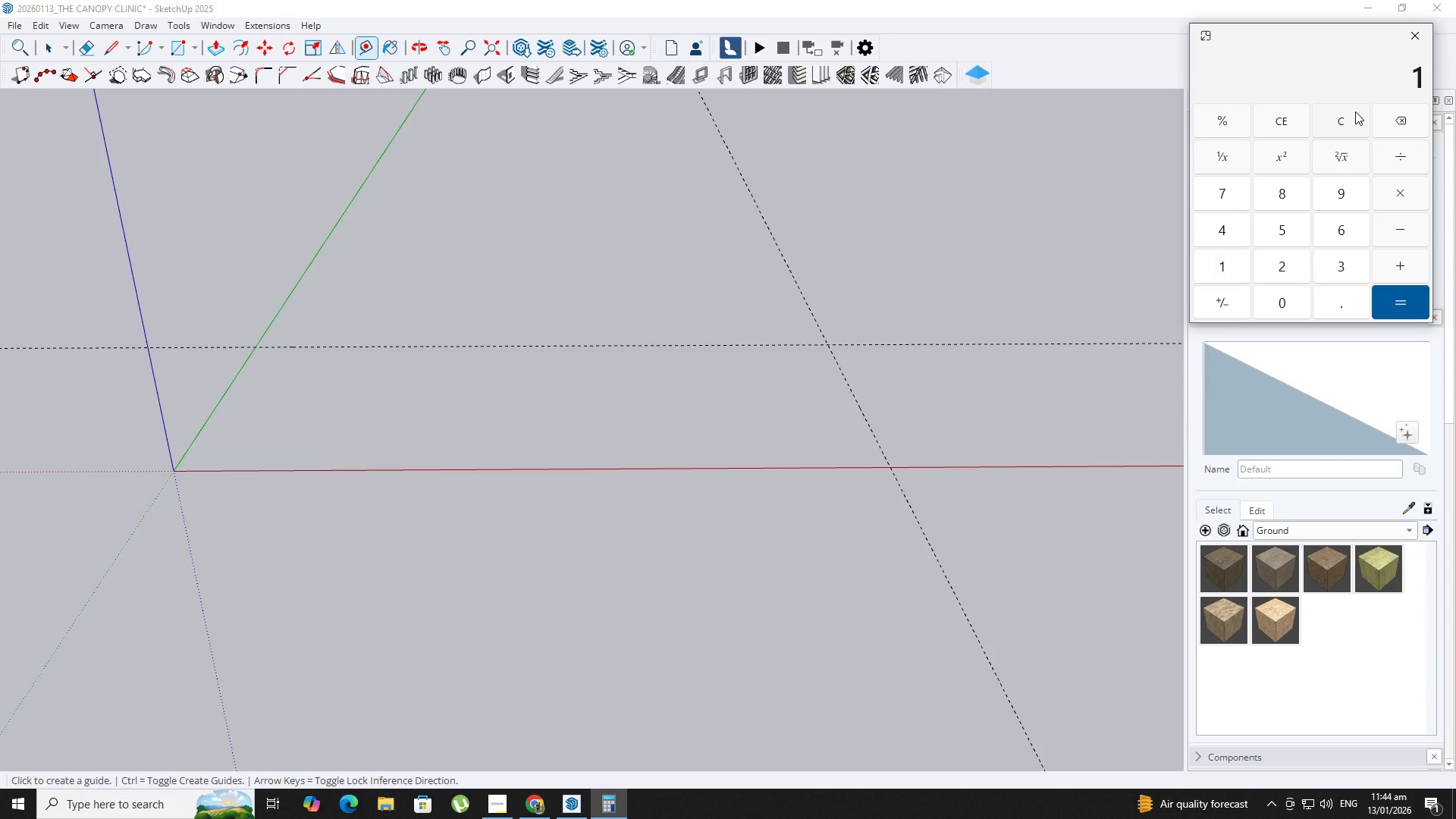 
key(Numpad8)
 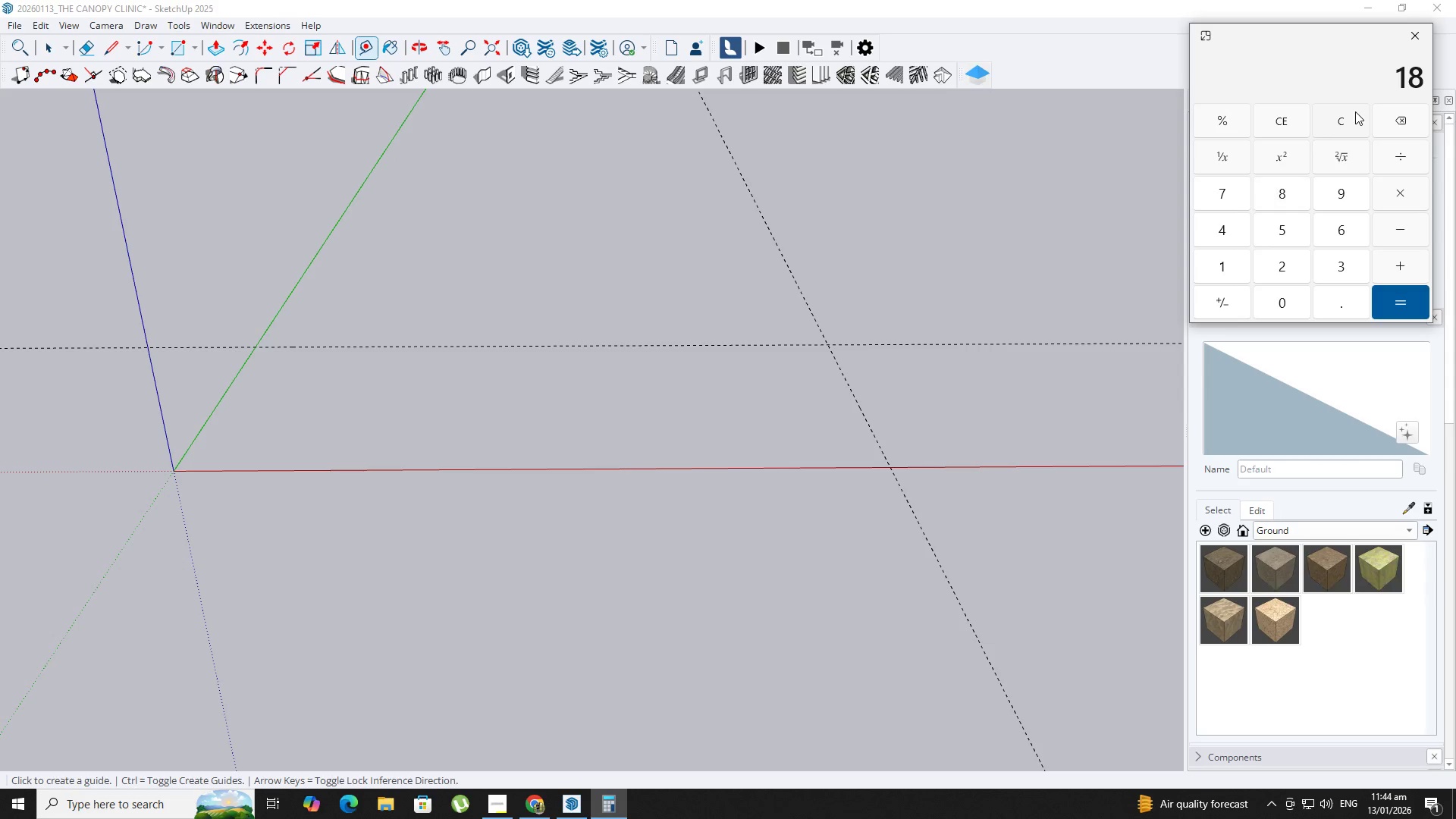 
key(NumpadEnter)
 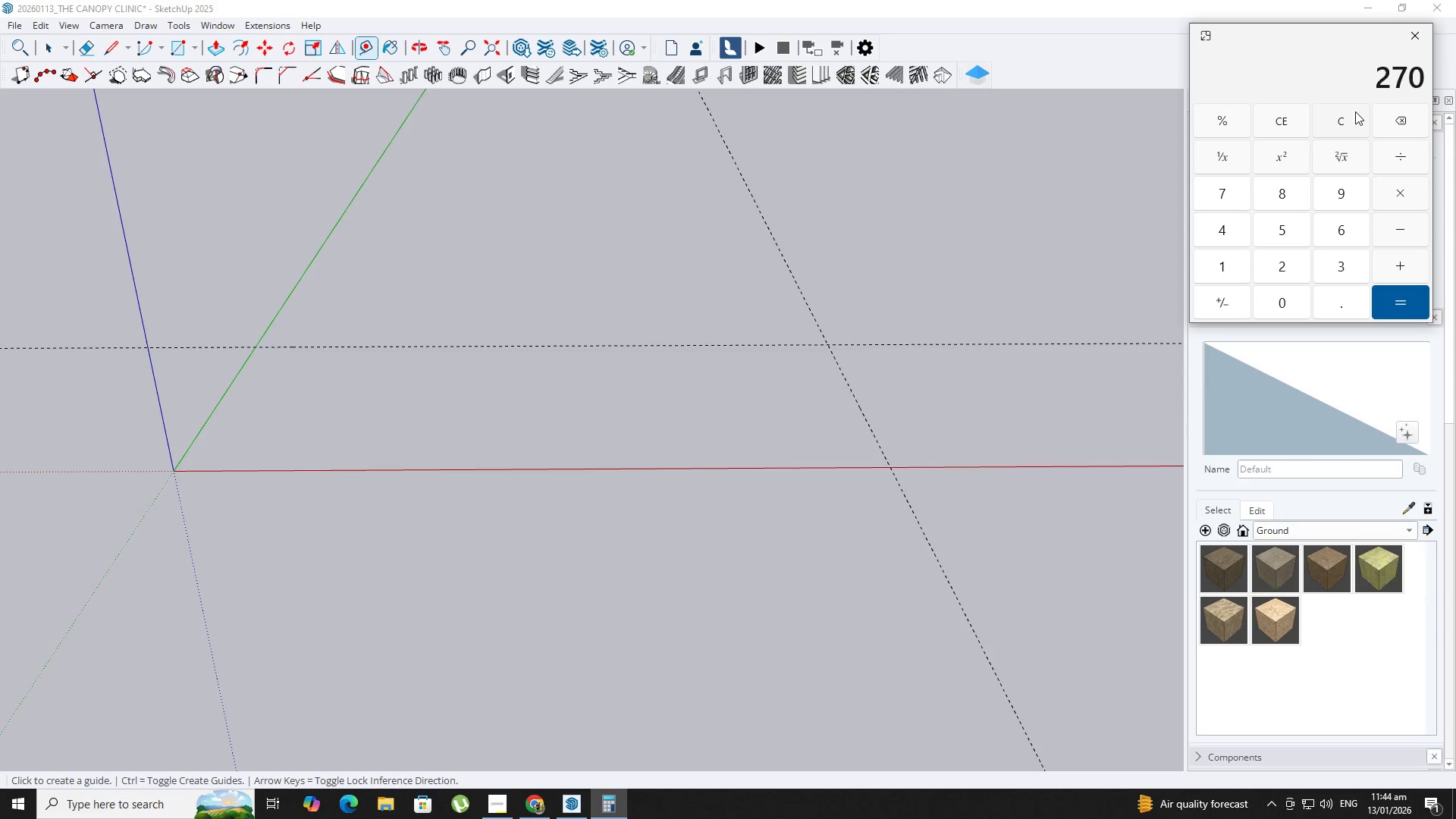 
double_click([1355, 111])
 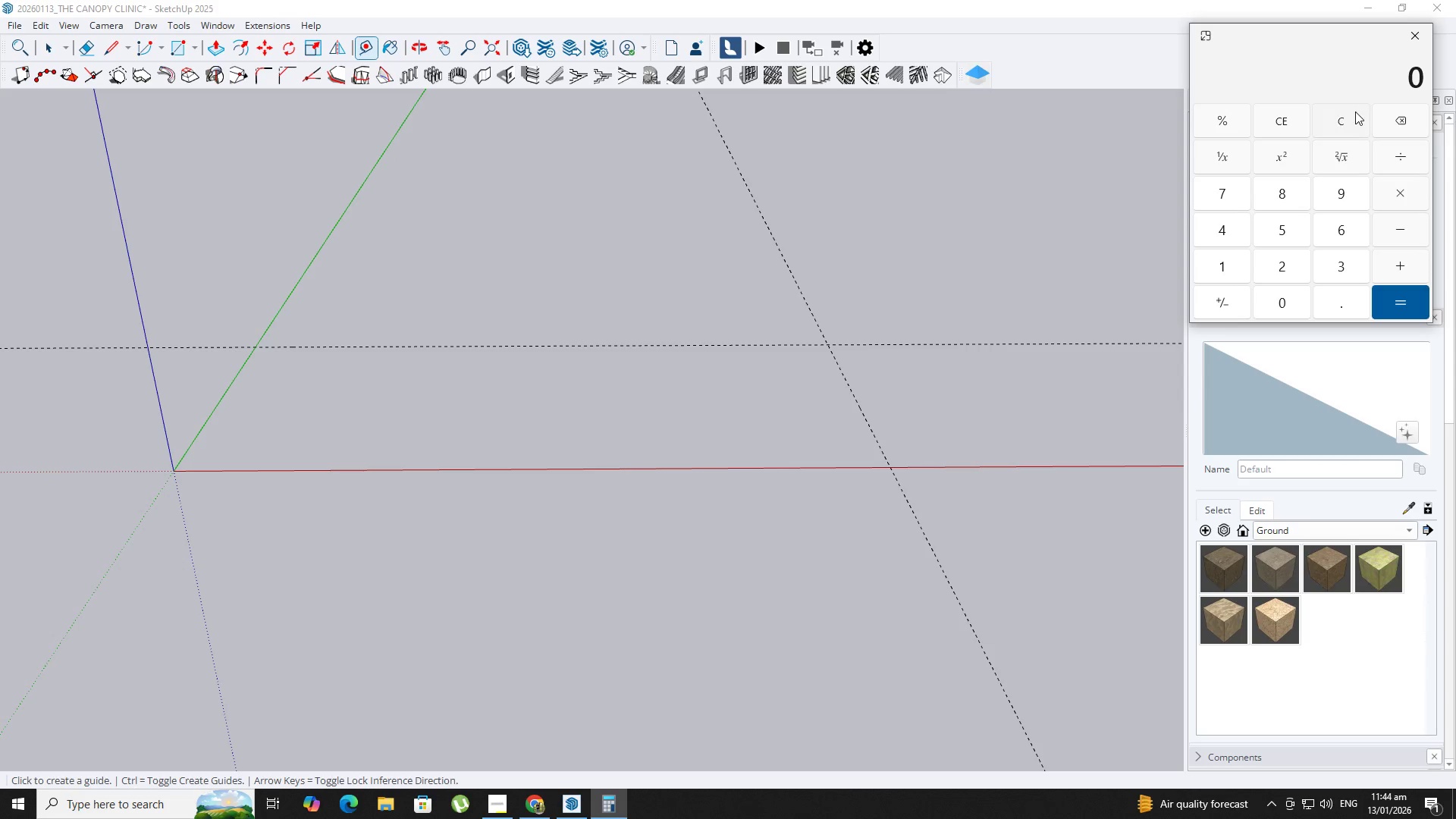 
triple_click([1355, 111])
 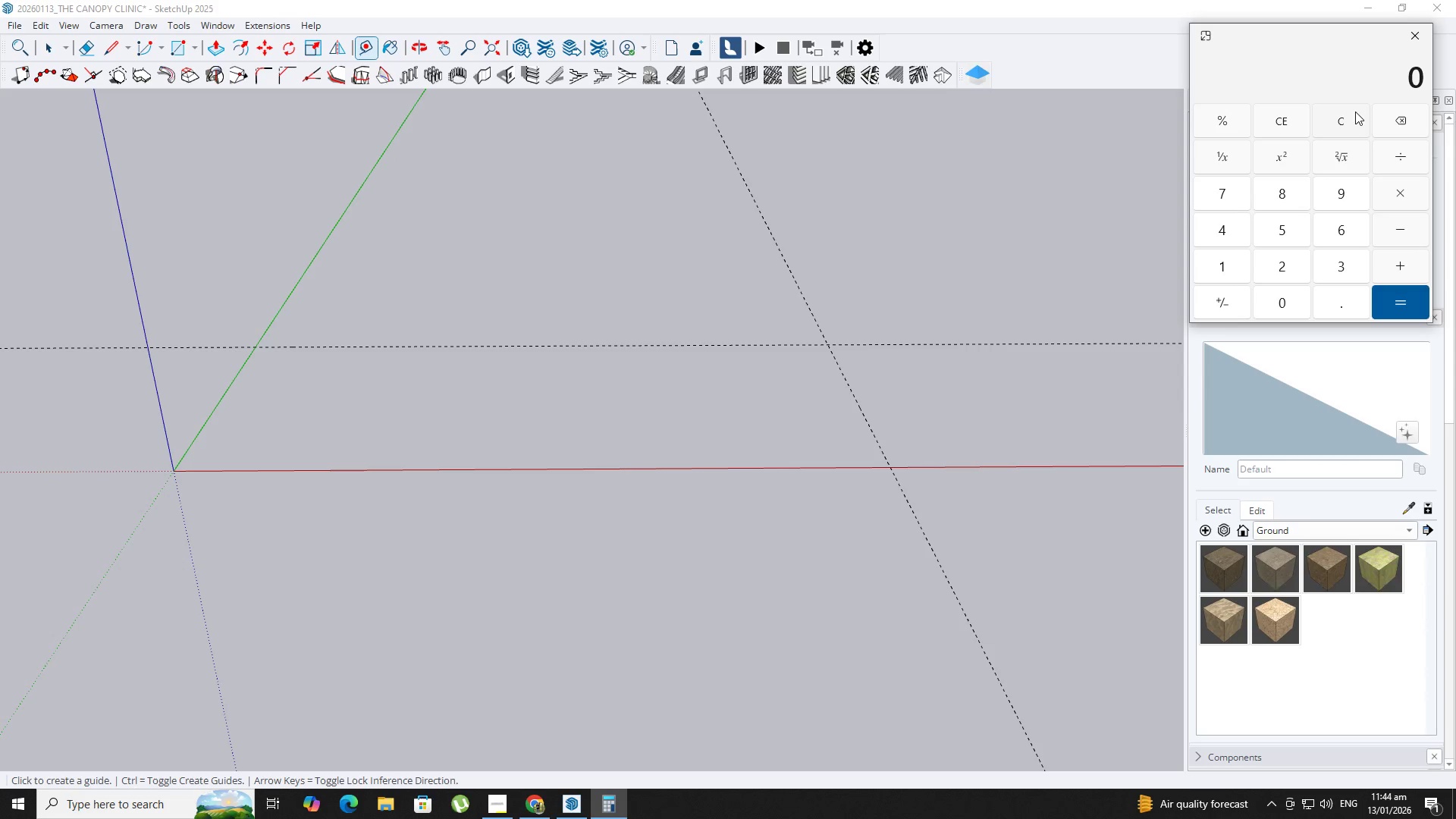 
key(Numpad1)
 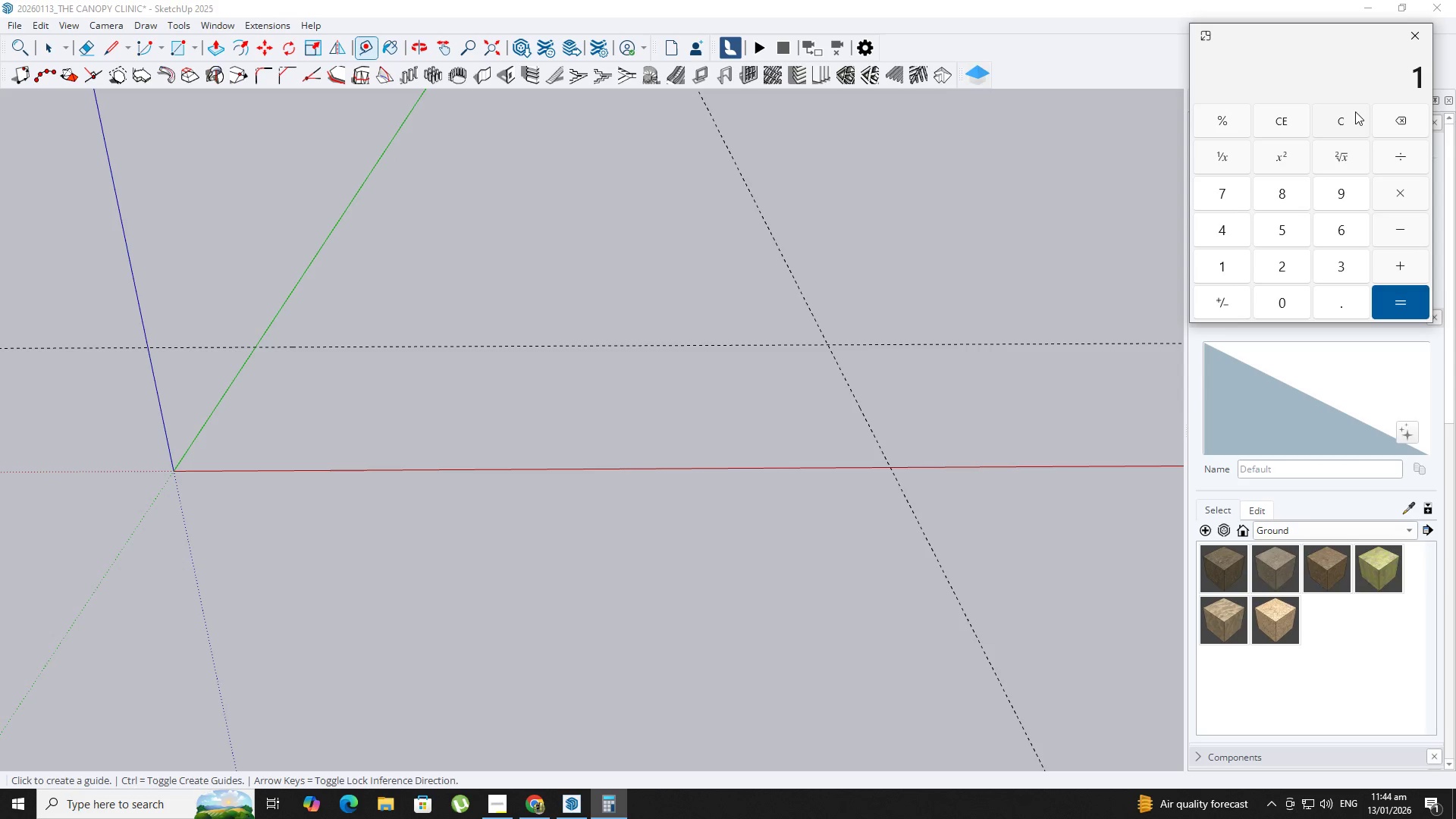 
key(Numpad5)
 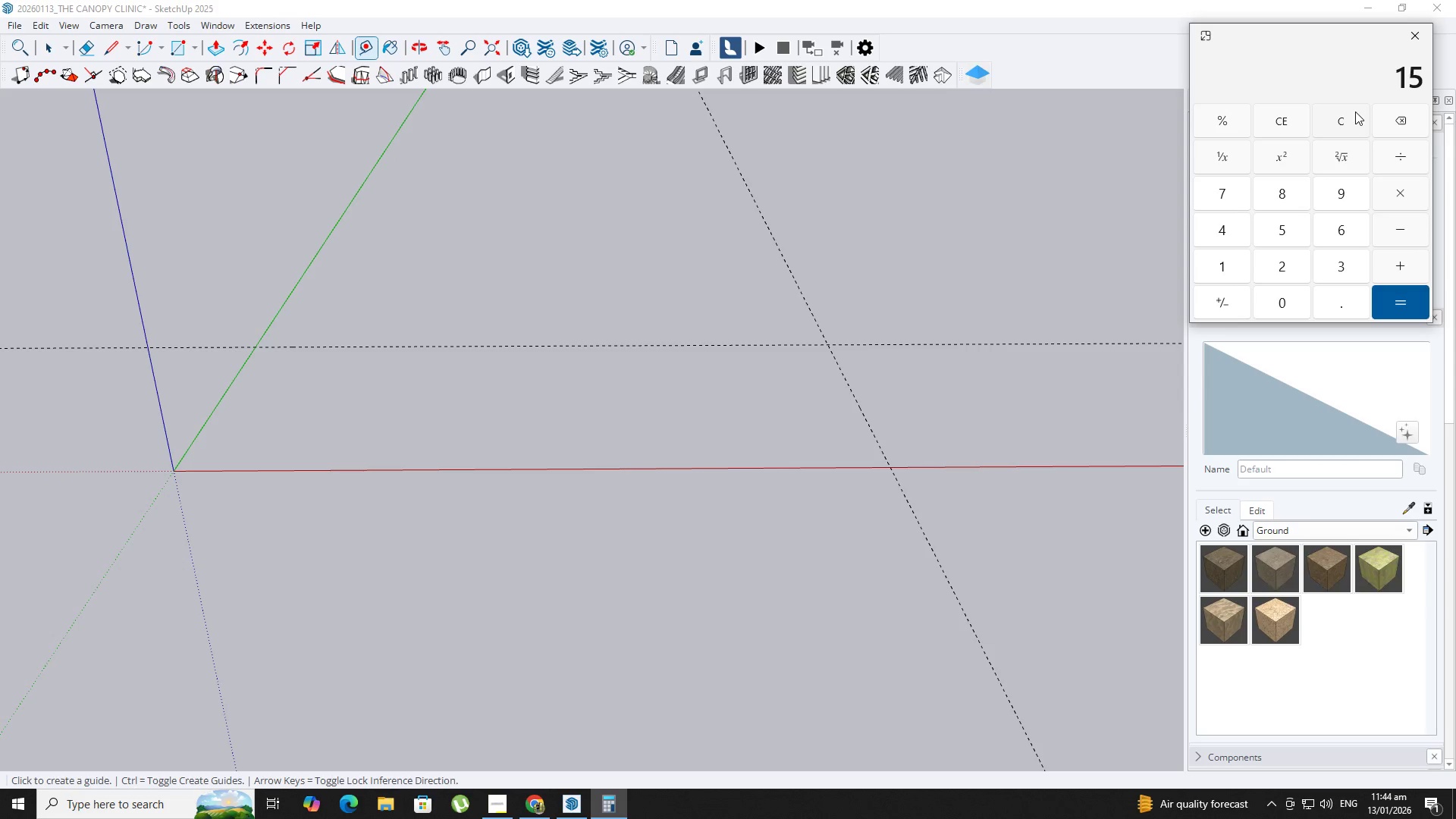 
key(NumpadMultiply)
 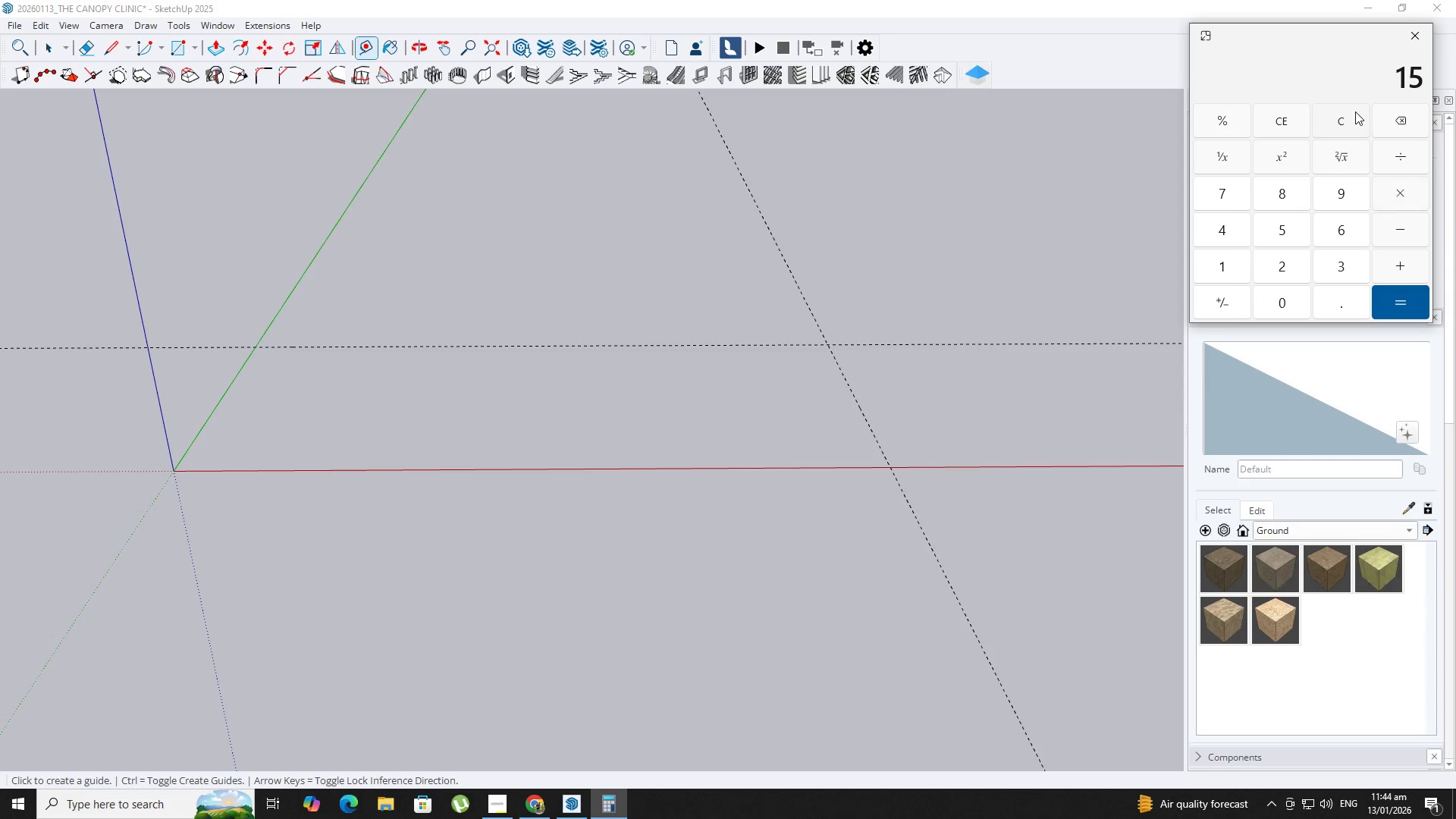 
key(Numpad1)
 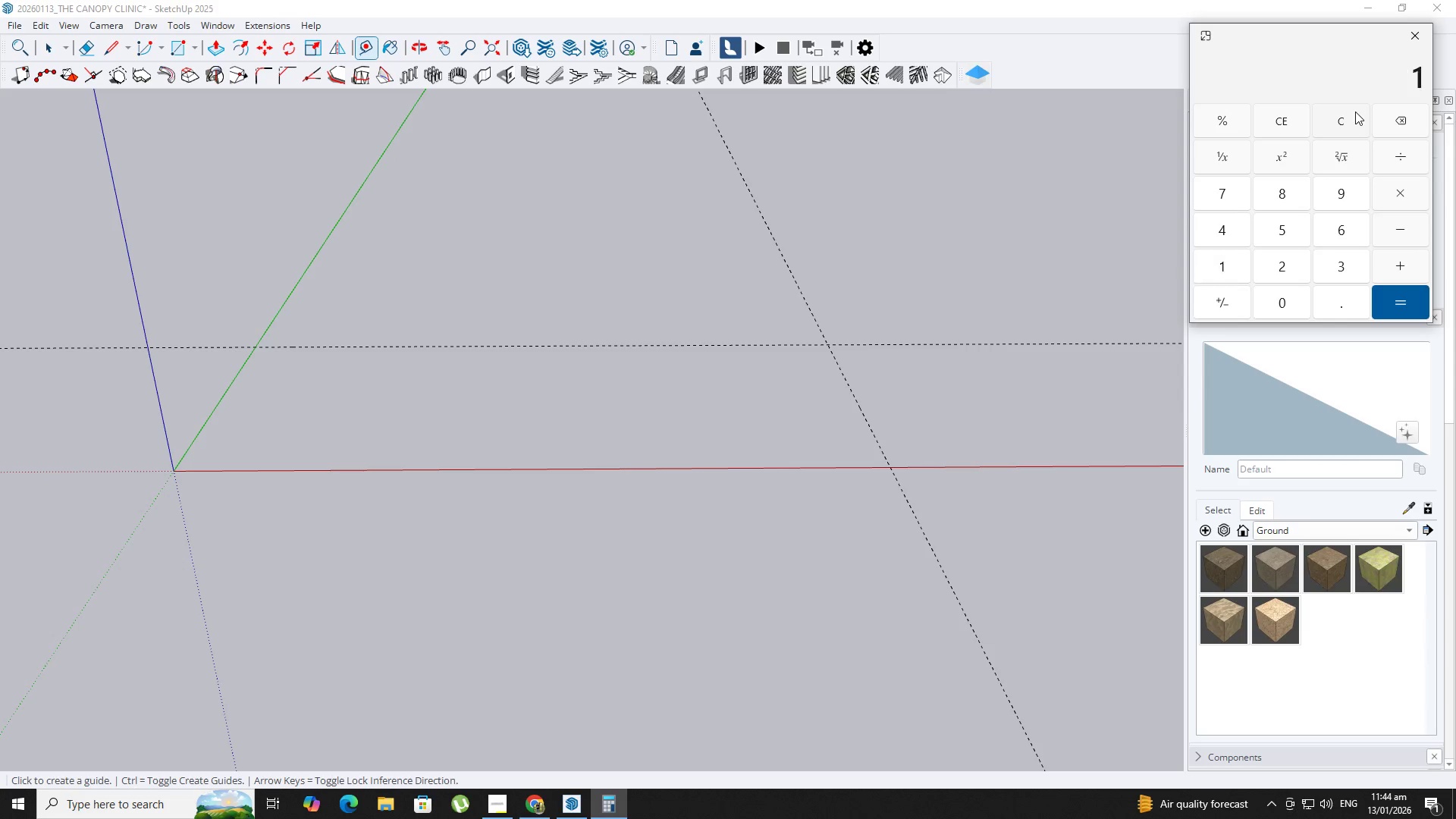 
key(Numpad6)
 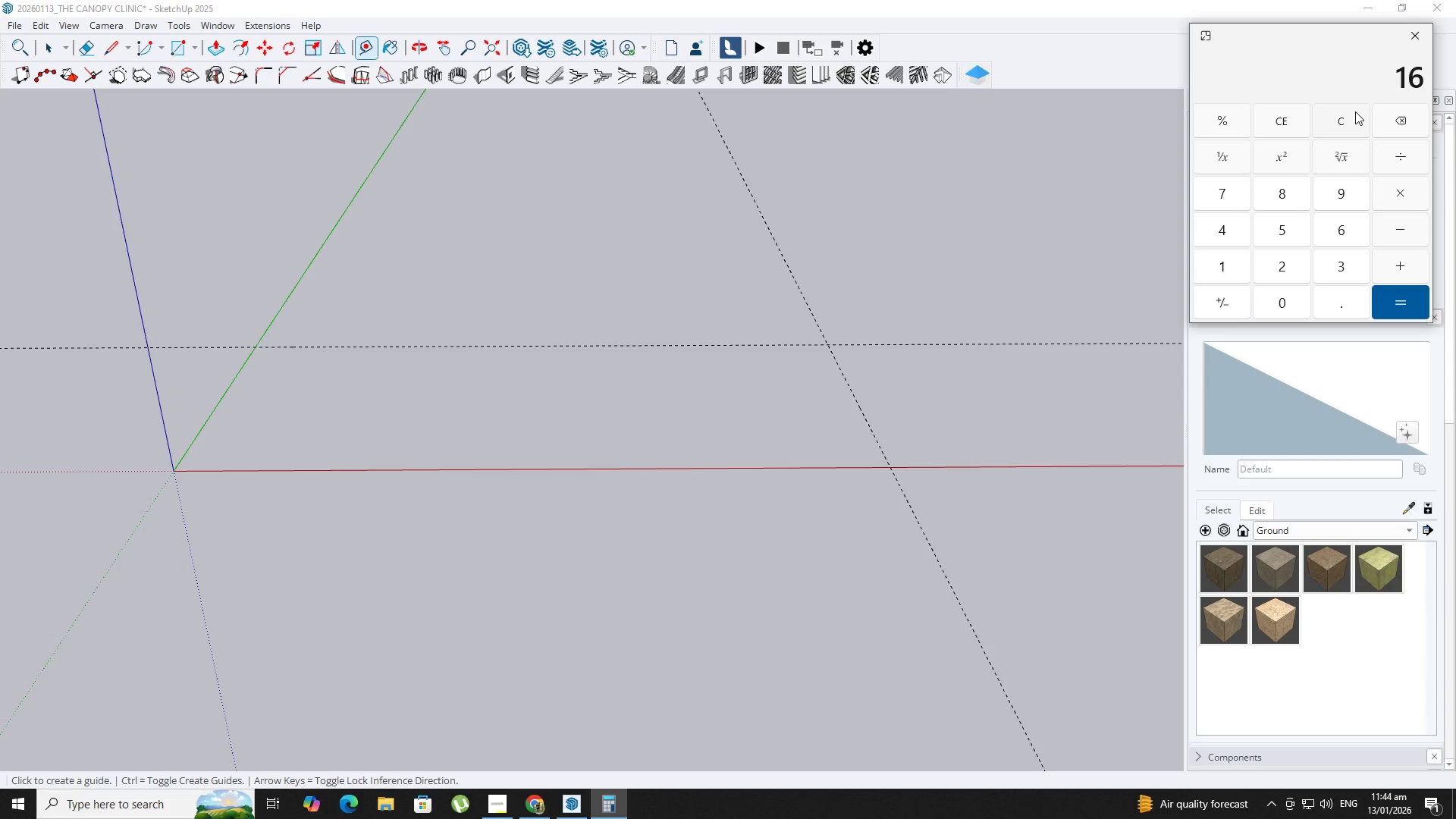 
key(NumpadEnter)
 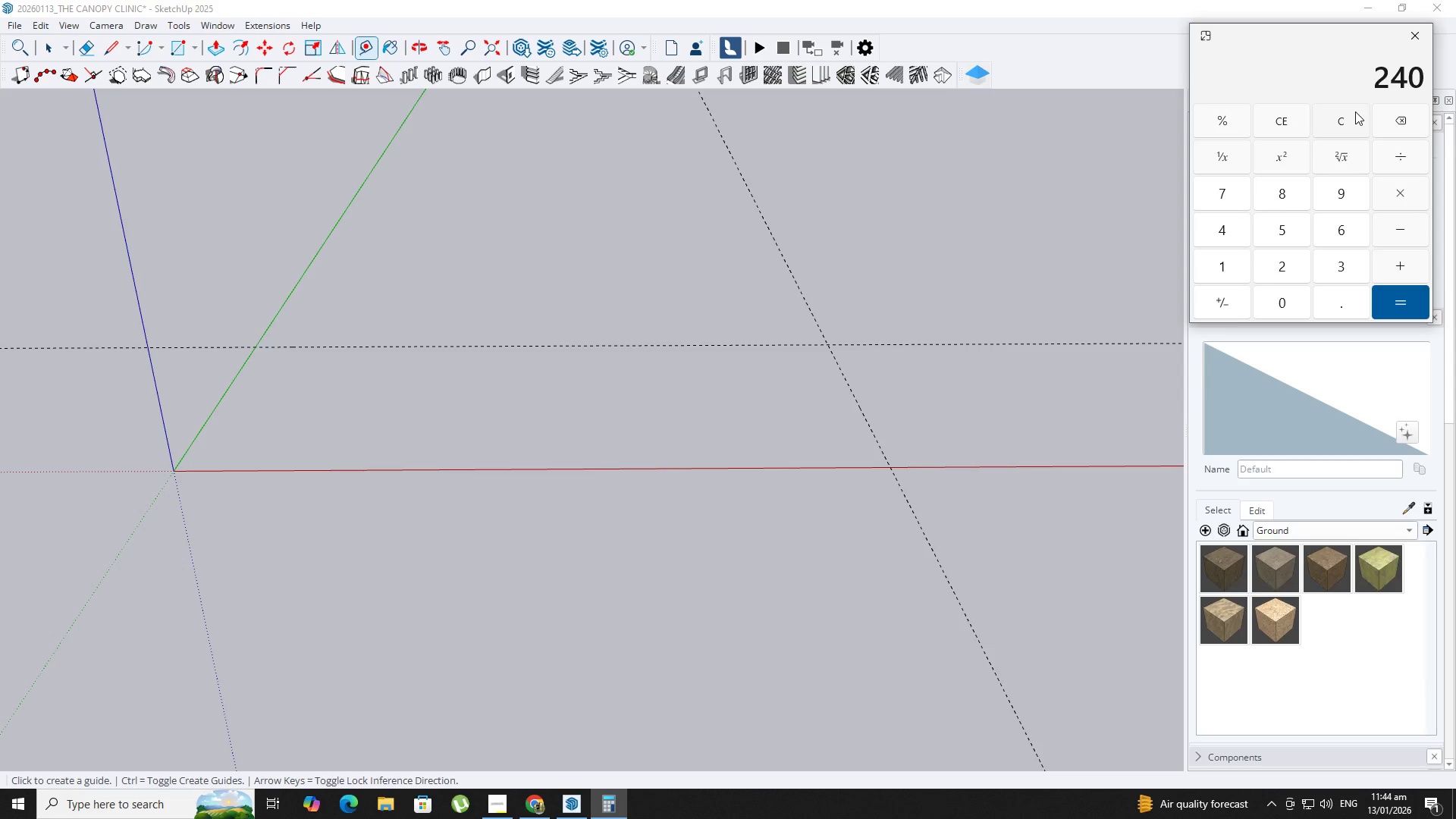 
double_click([1354, 111])
 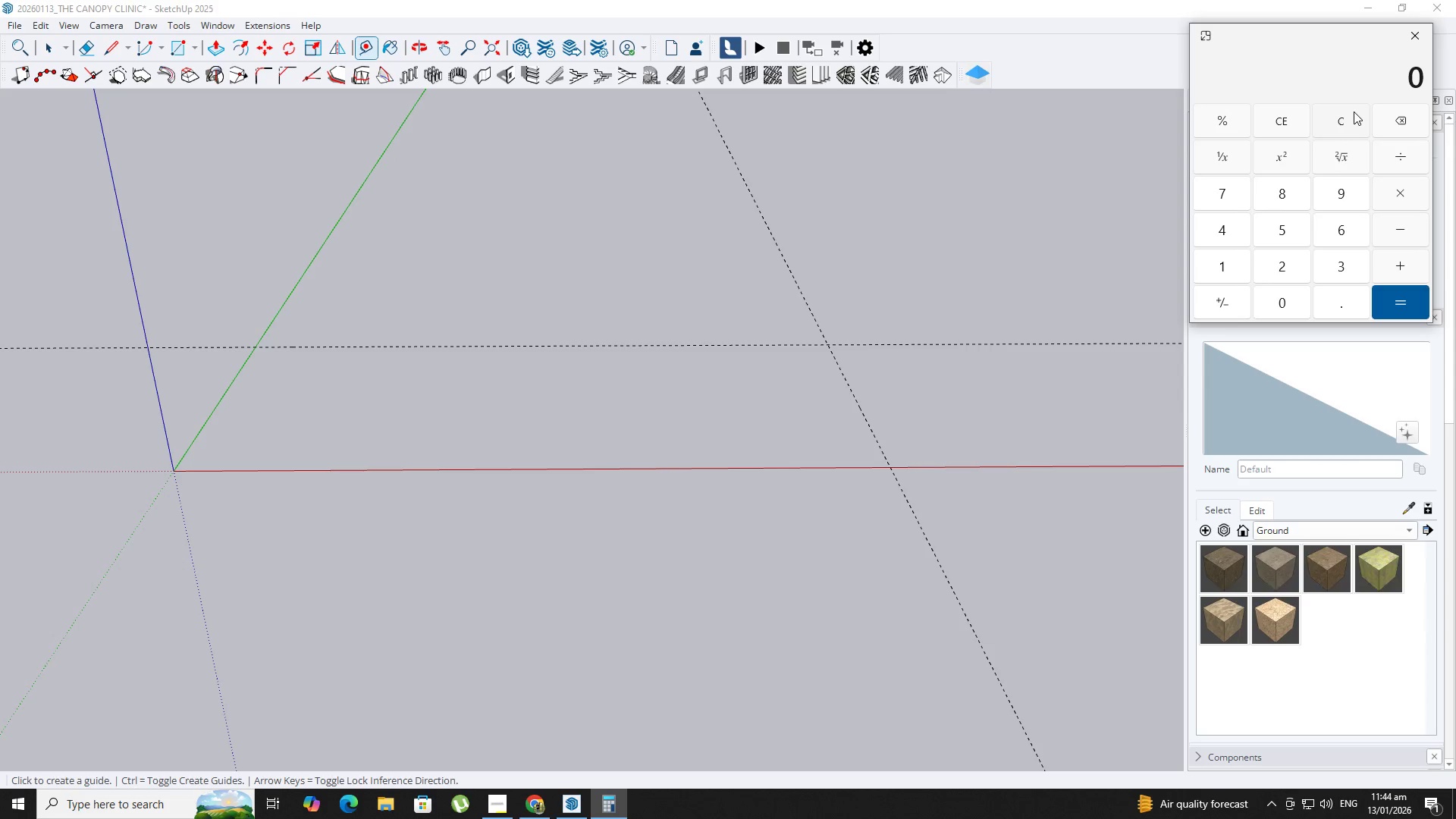 
key(Numpad1)
 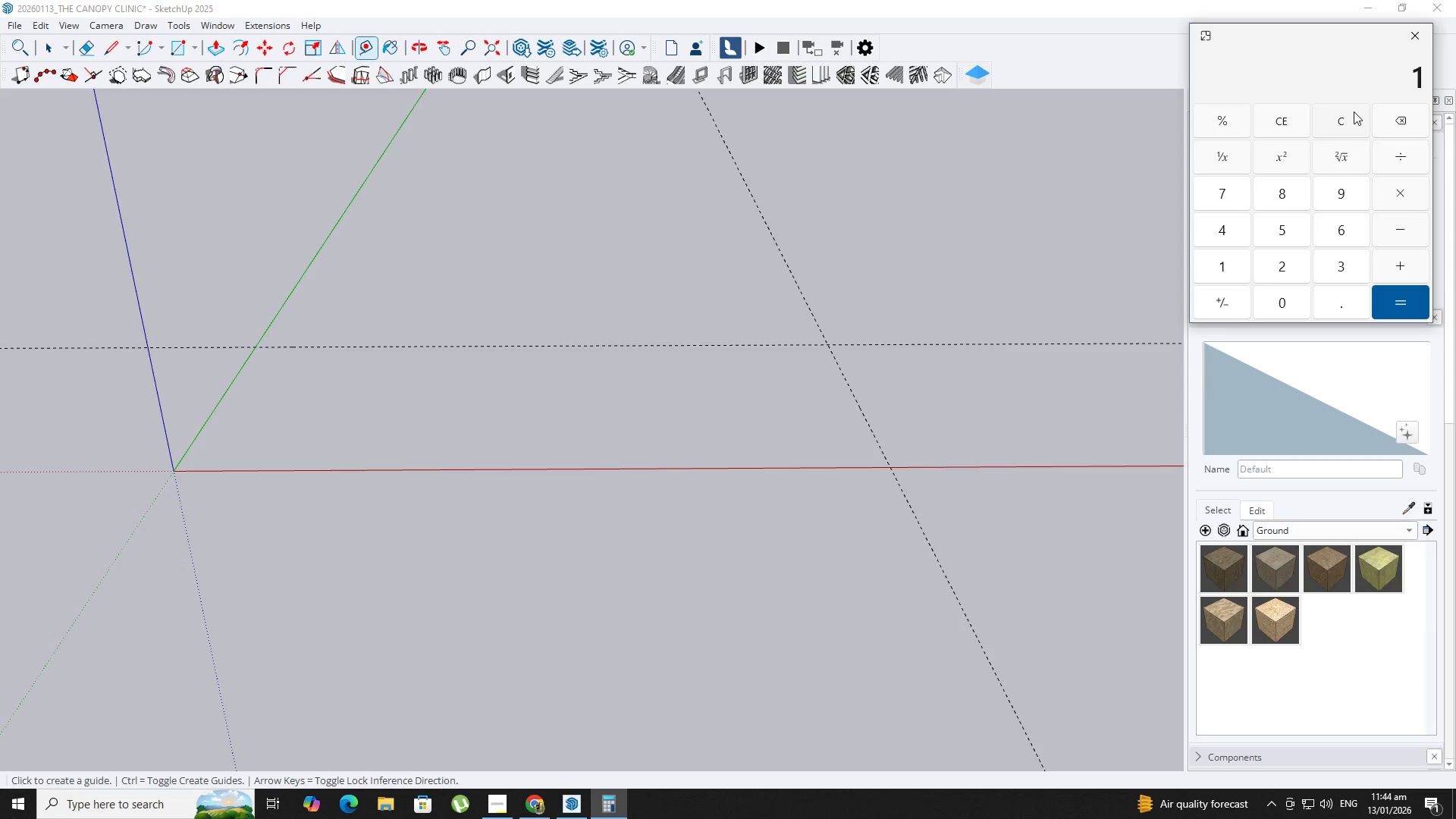 
key(Numpad5)
 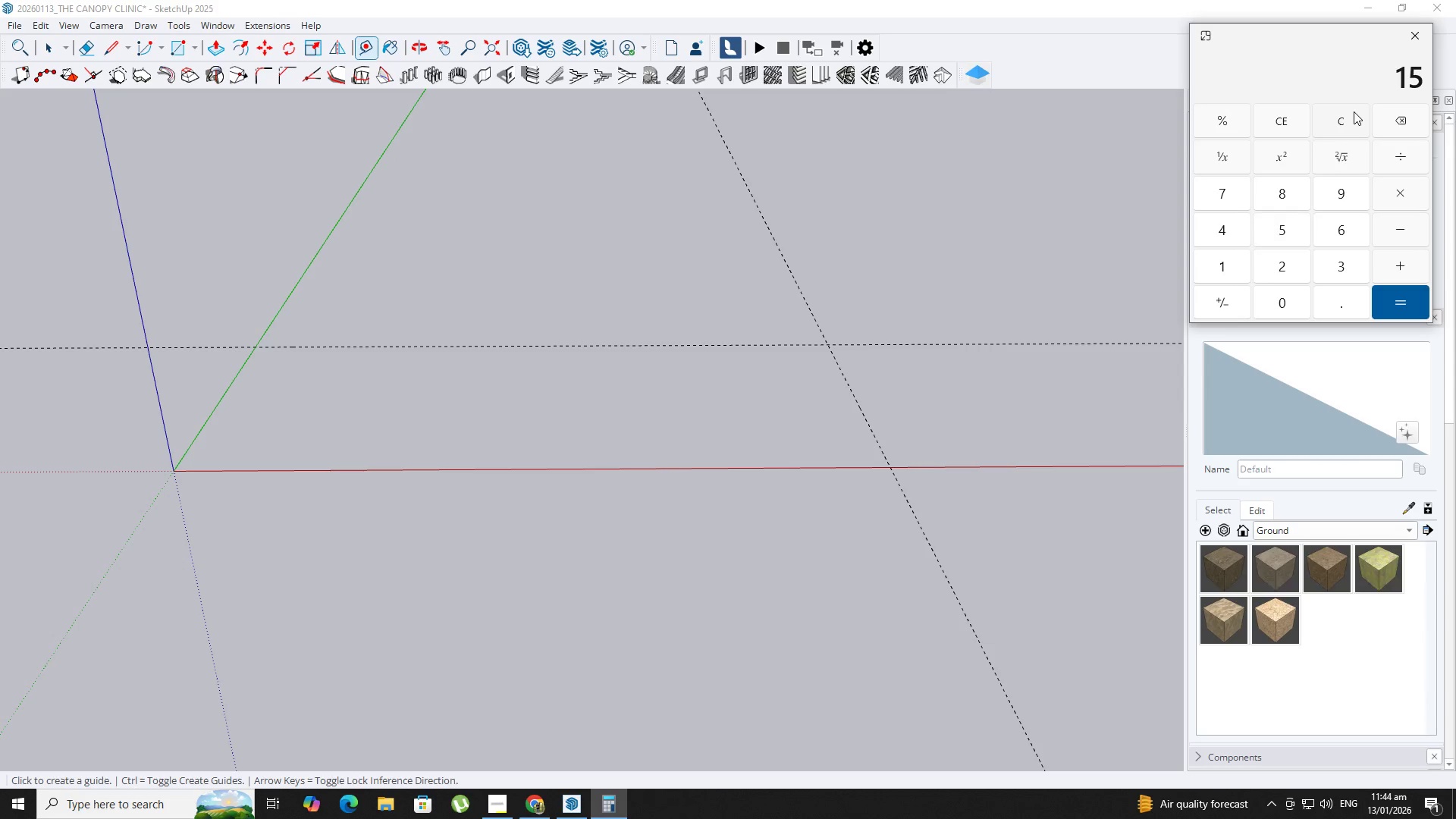 
key(NumpadMultiply)
 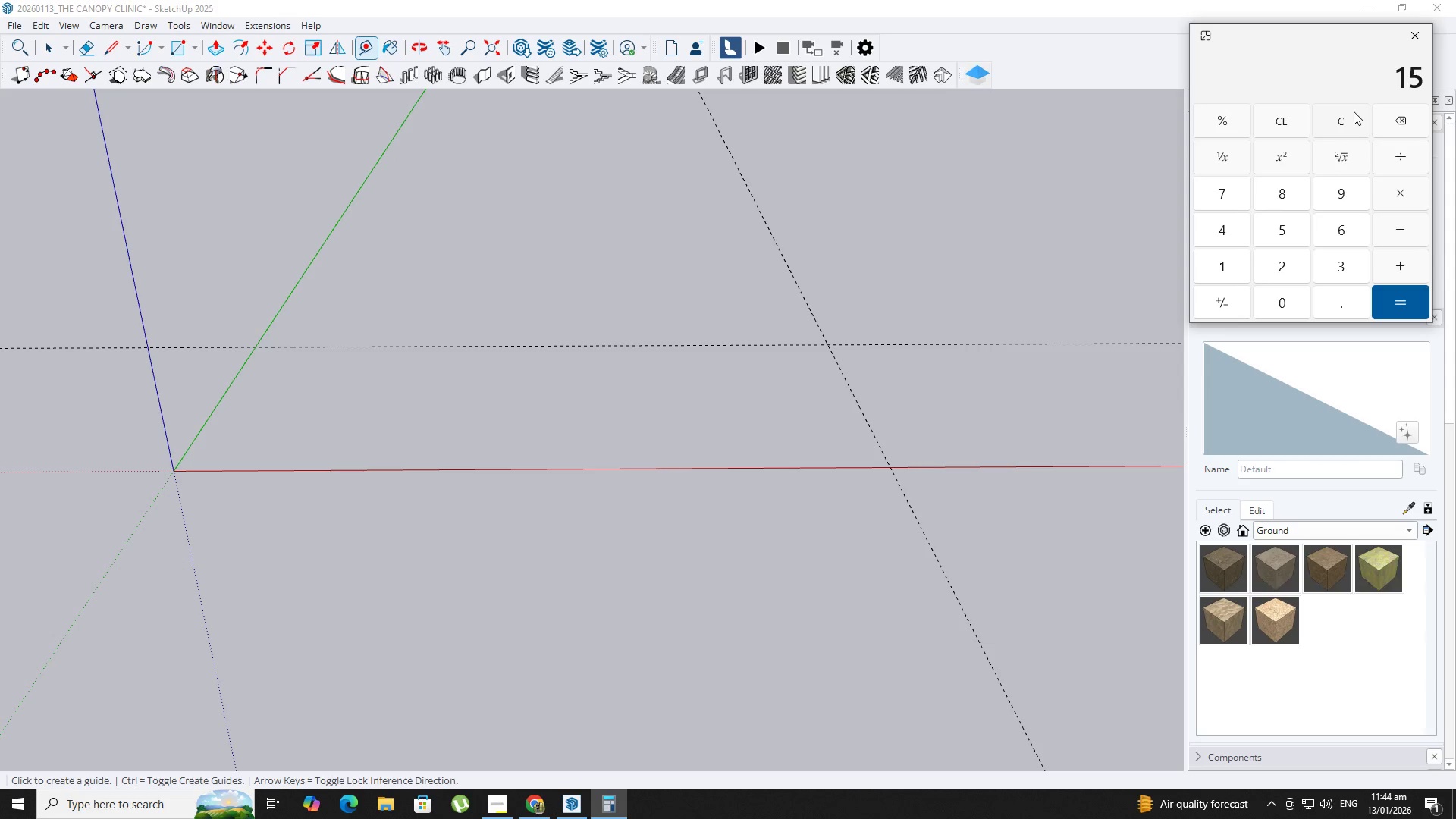 
key(Numpad1)
 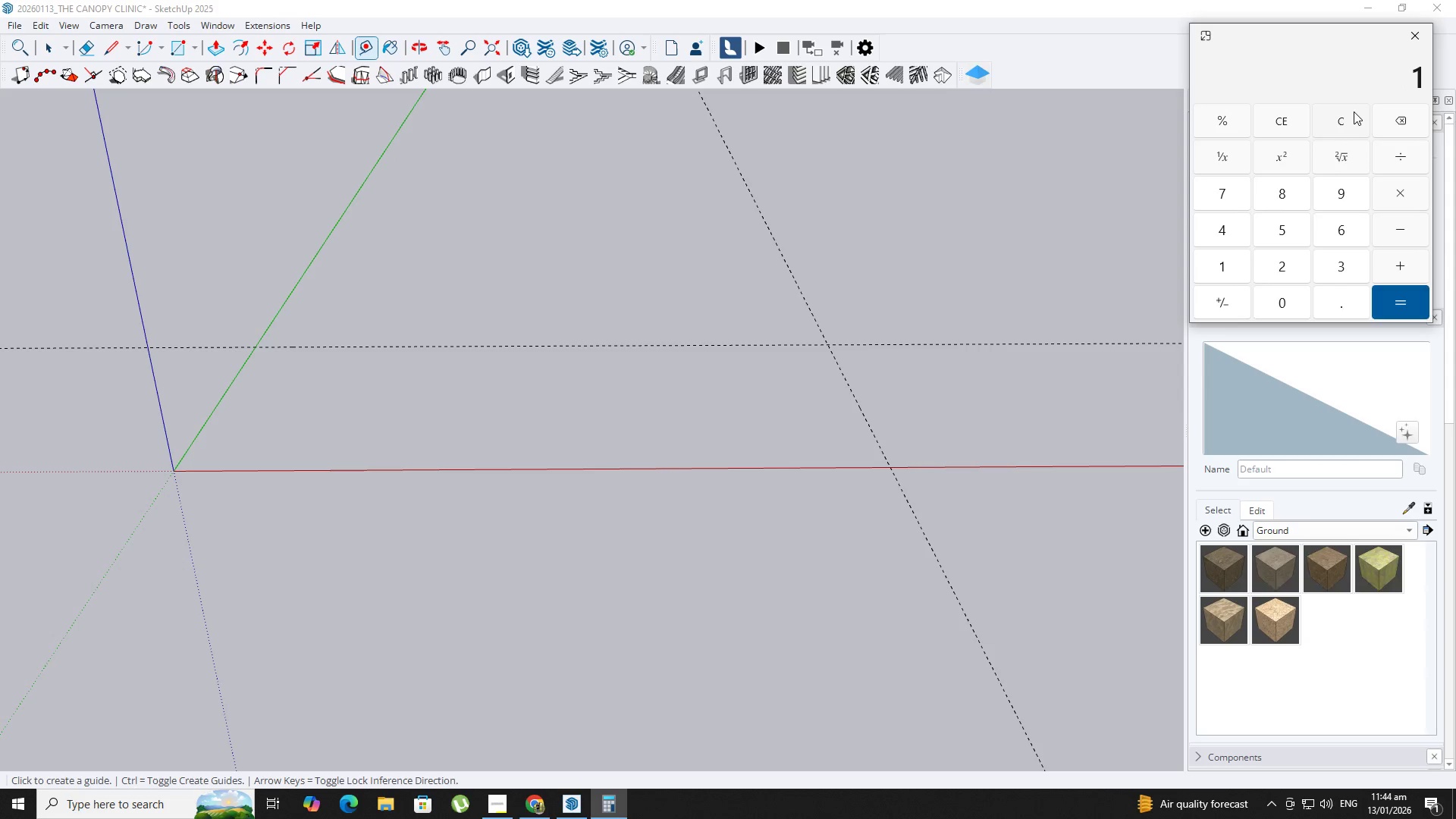 
key(NumpadDecimal)
 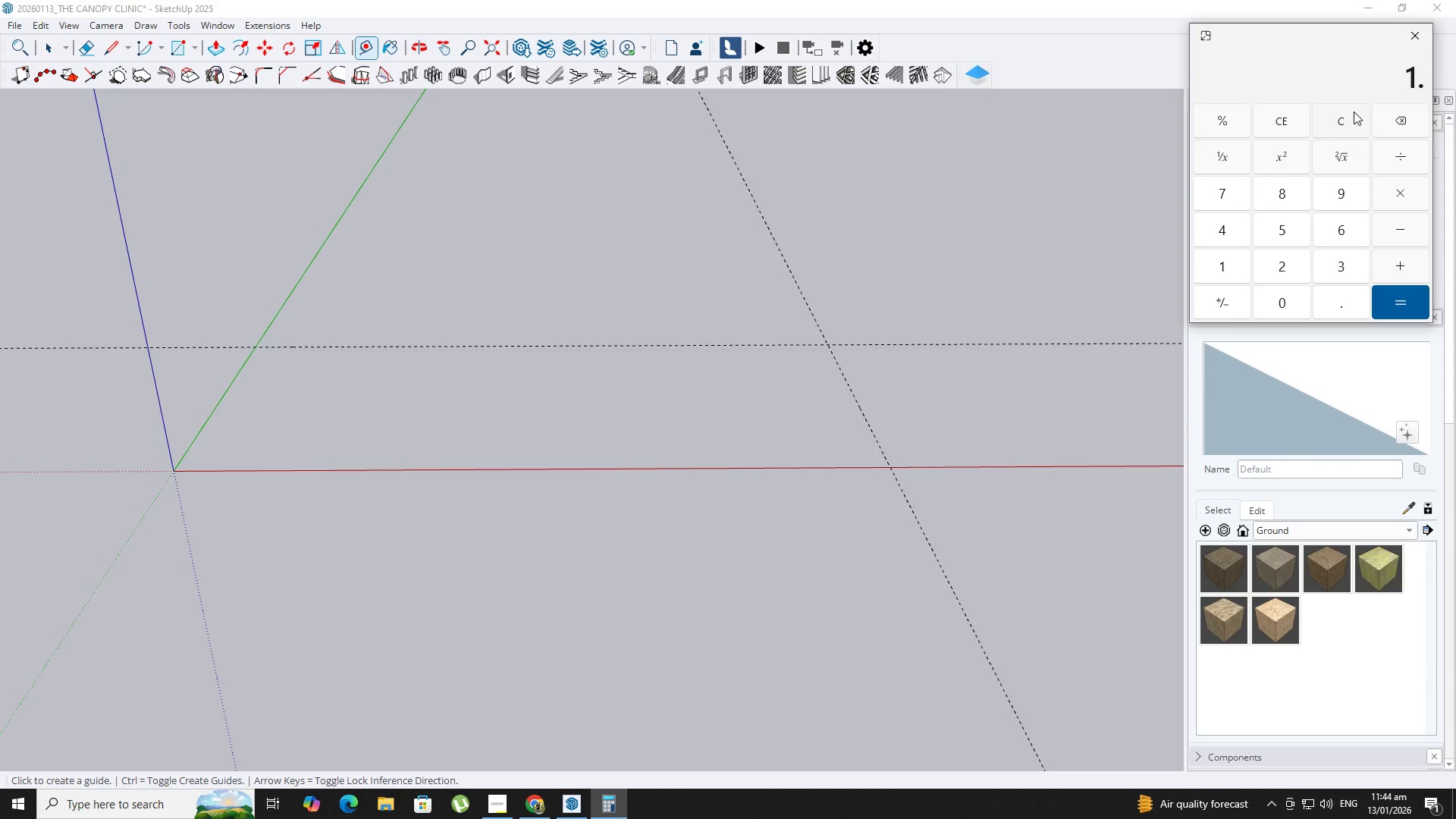 
key(Numpad8)
 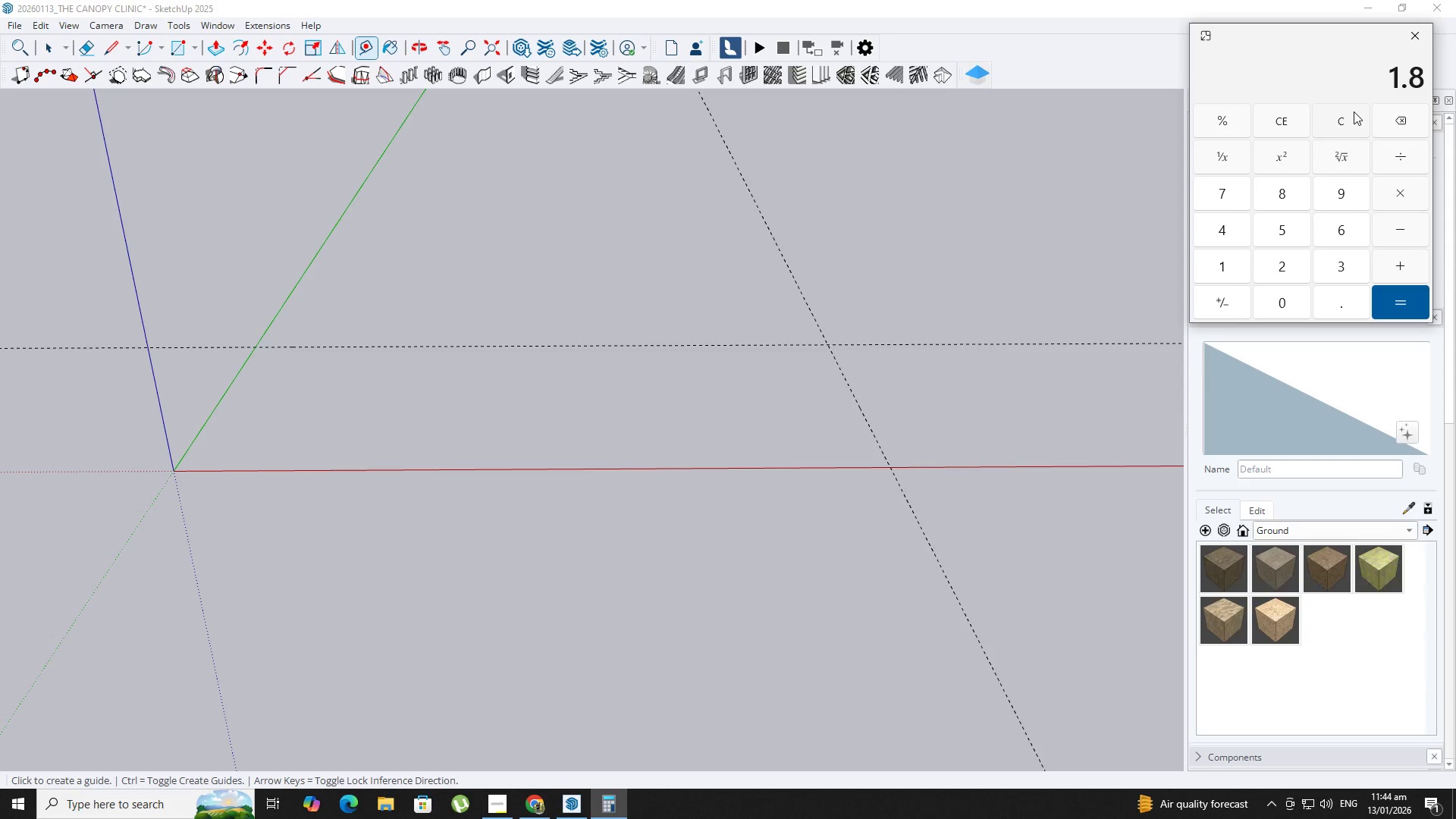 
key(Backspace)
 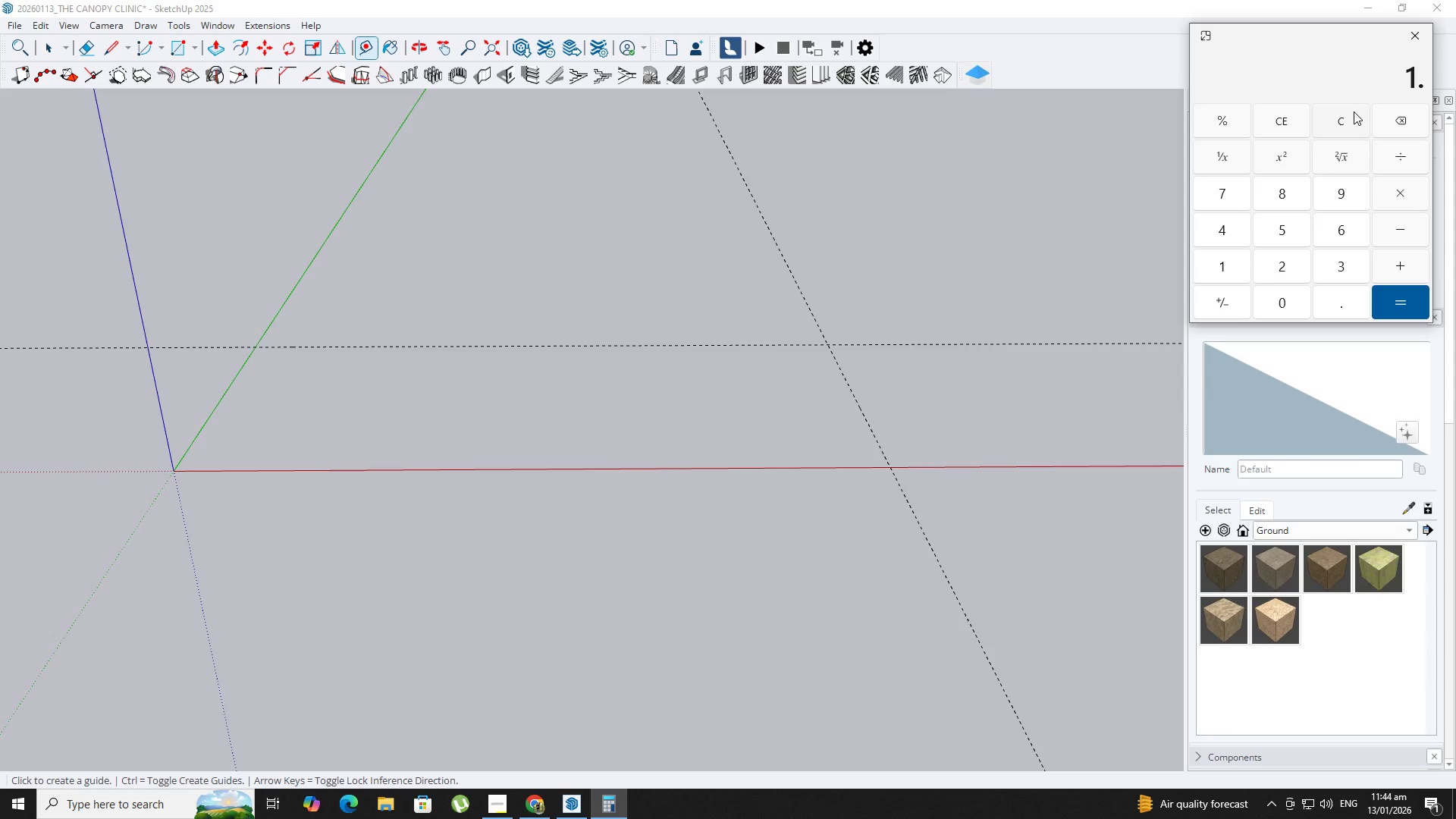 
key(Backspace)
 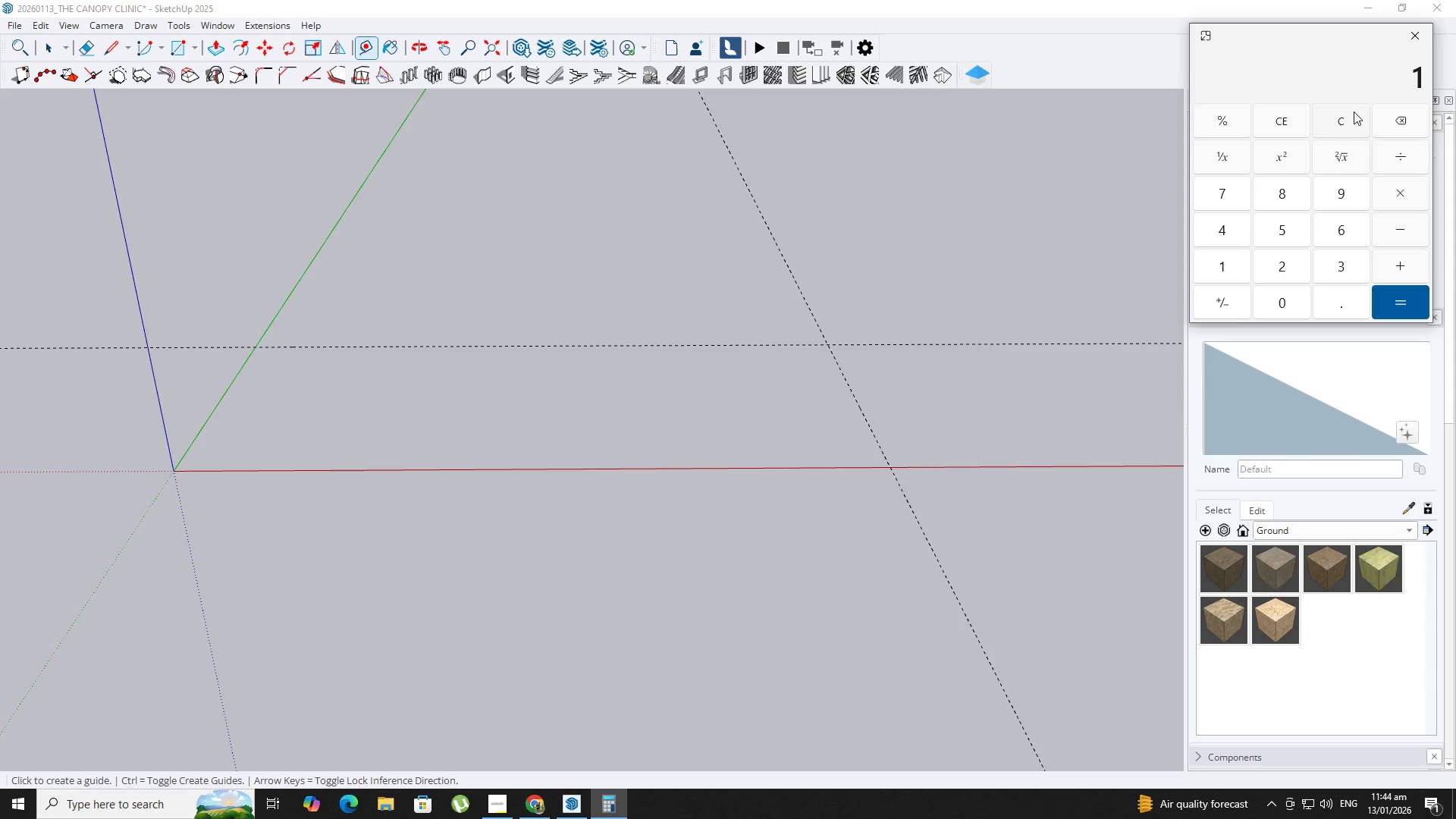 
key(Numpad5)
 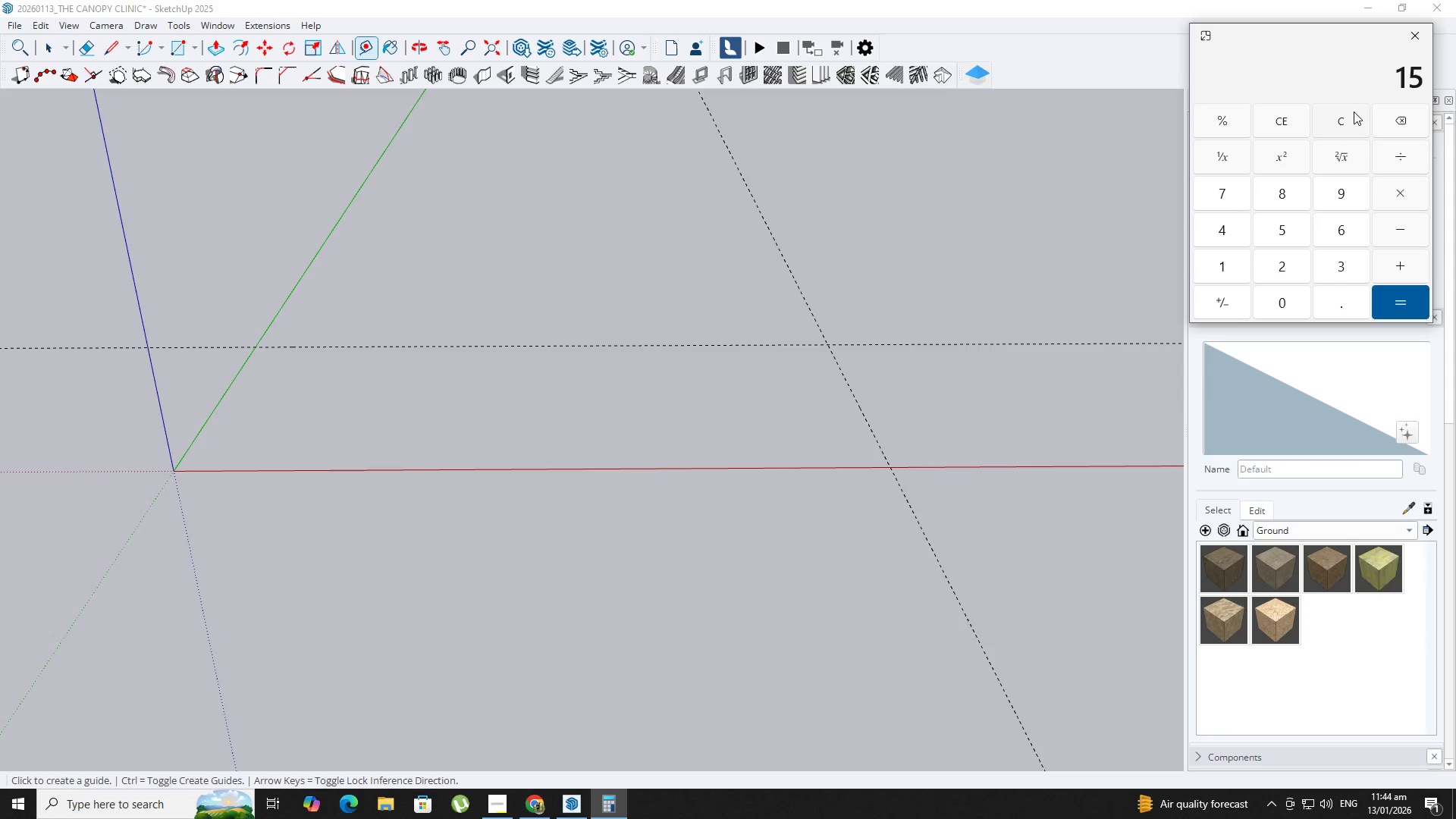 
key(NumpadDecimal)
 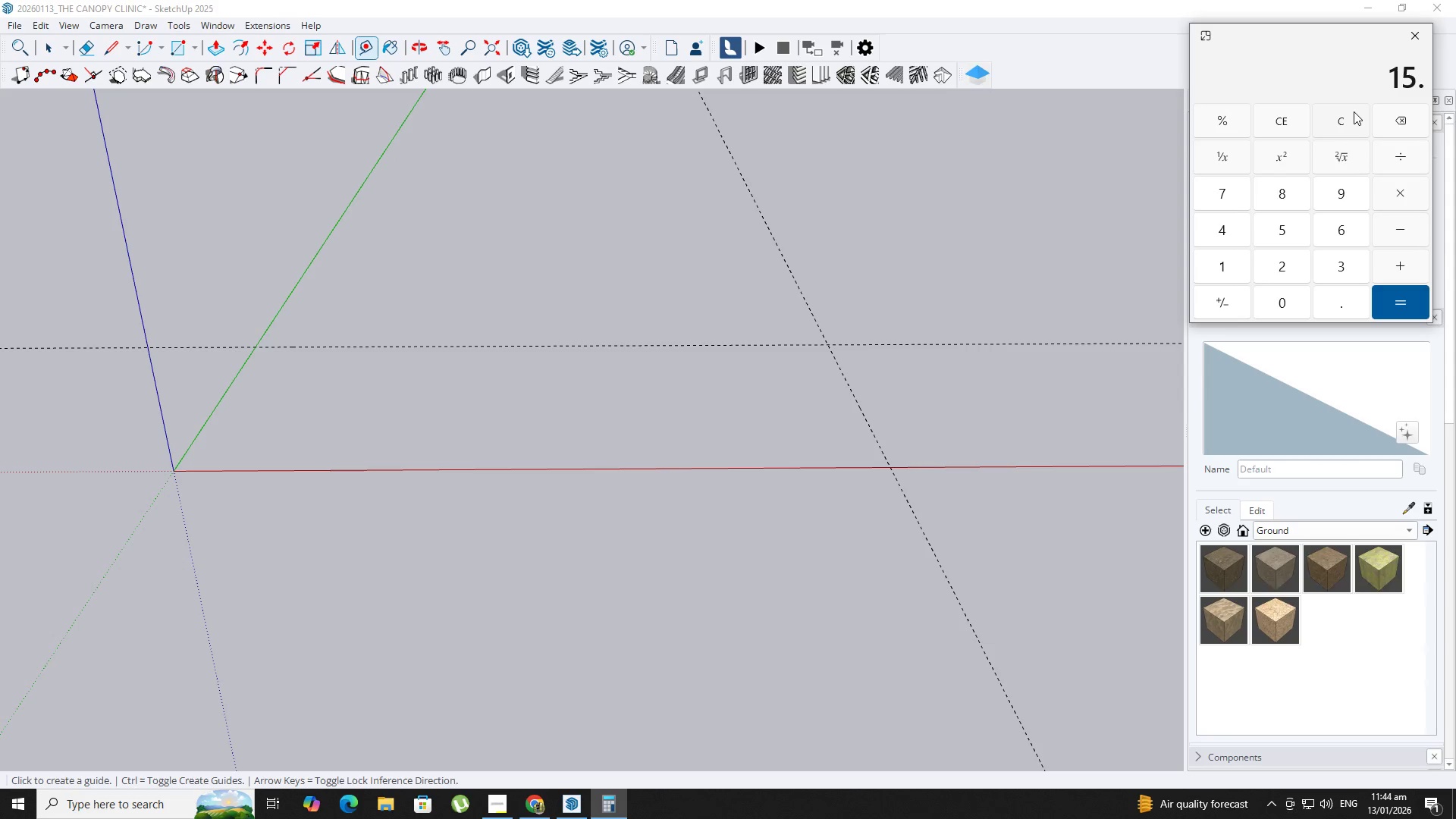 
key(Numpad8)
 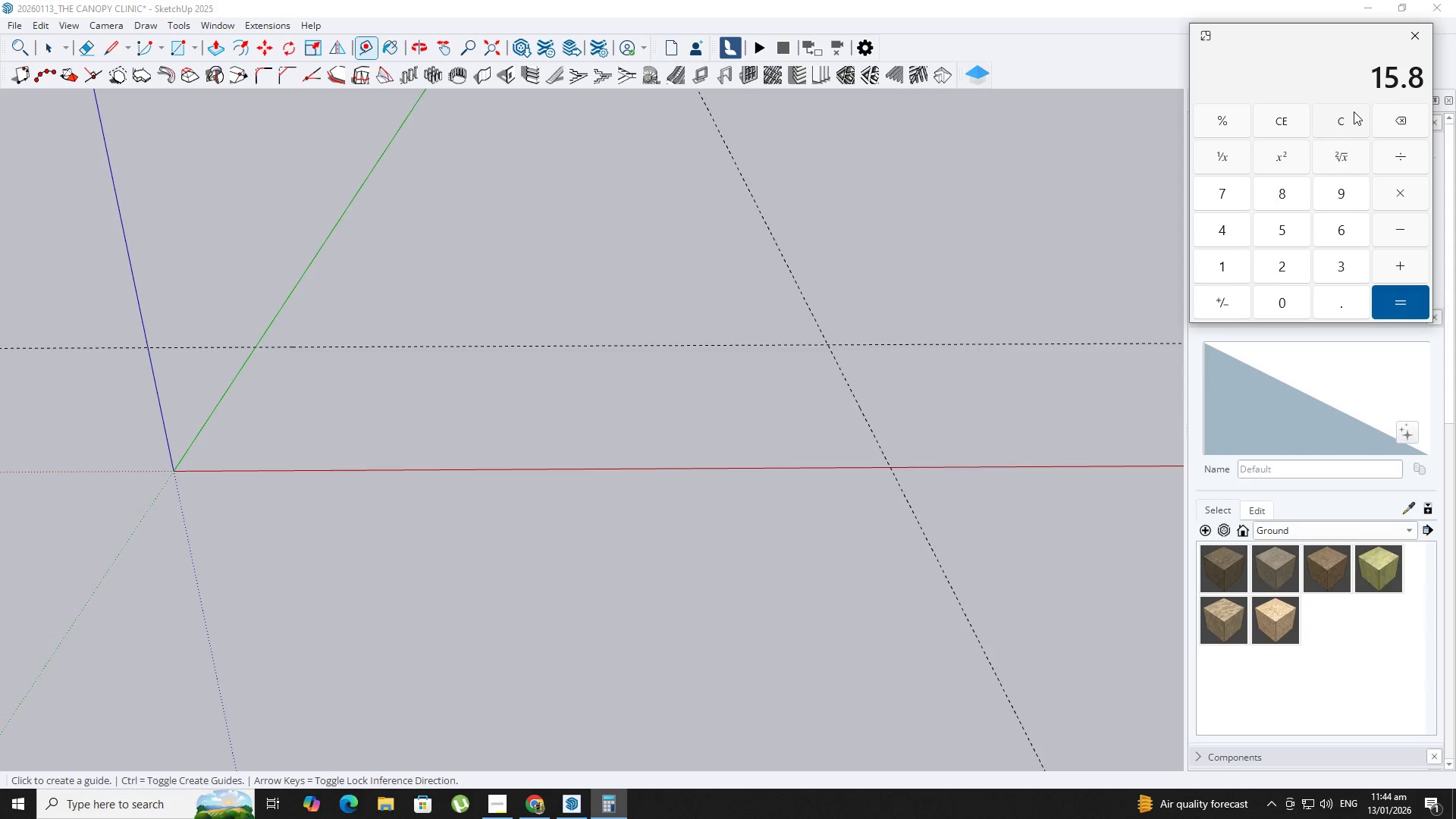 
key(NumpadEnter)
 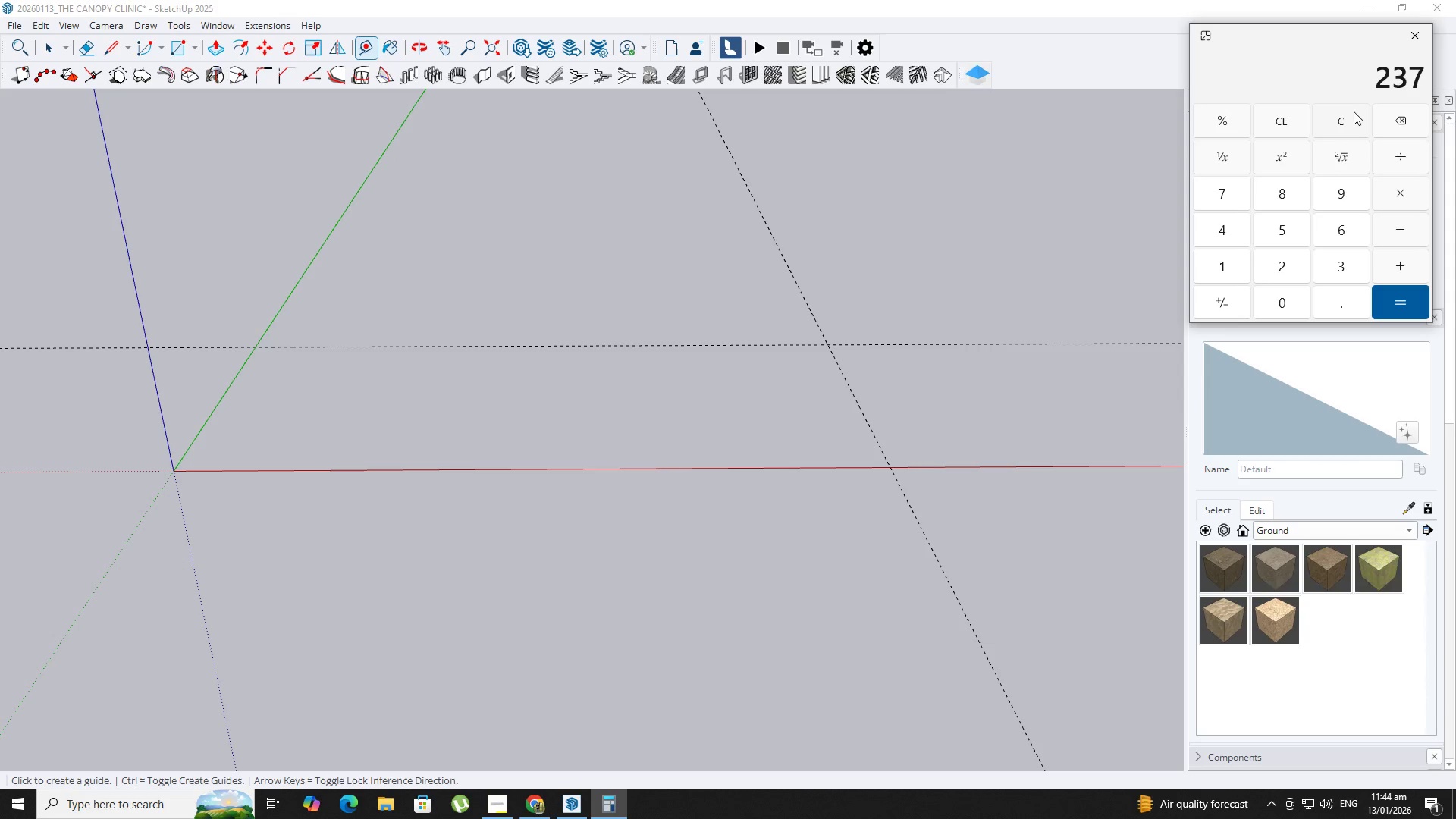 
double_click([1354, 112])
 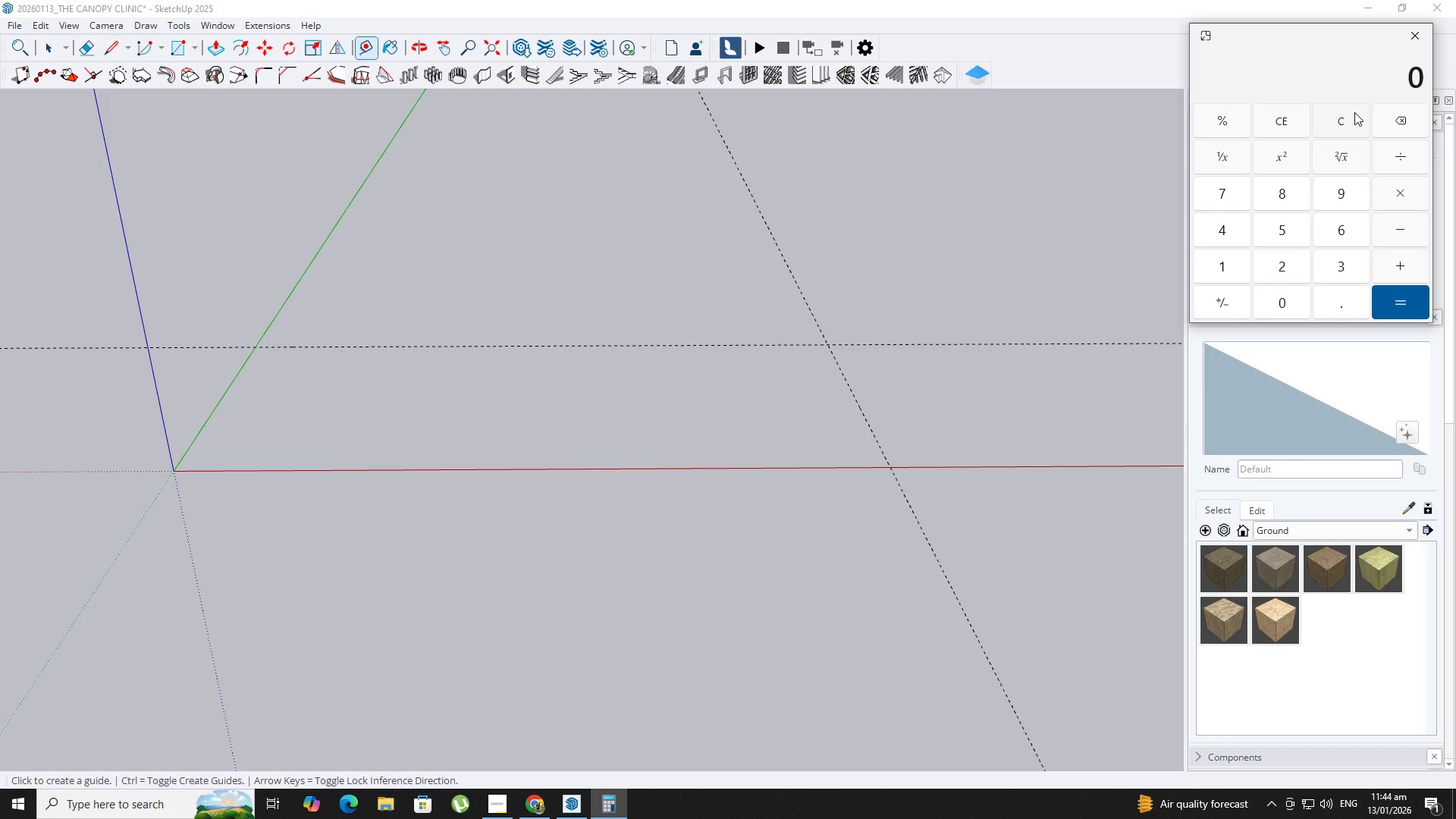 
key(Numpad1)
 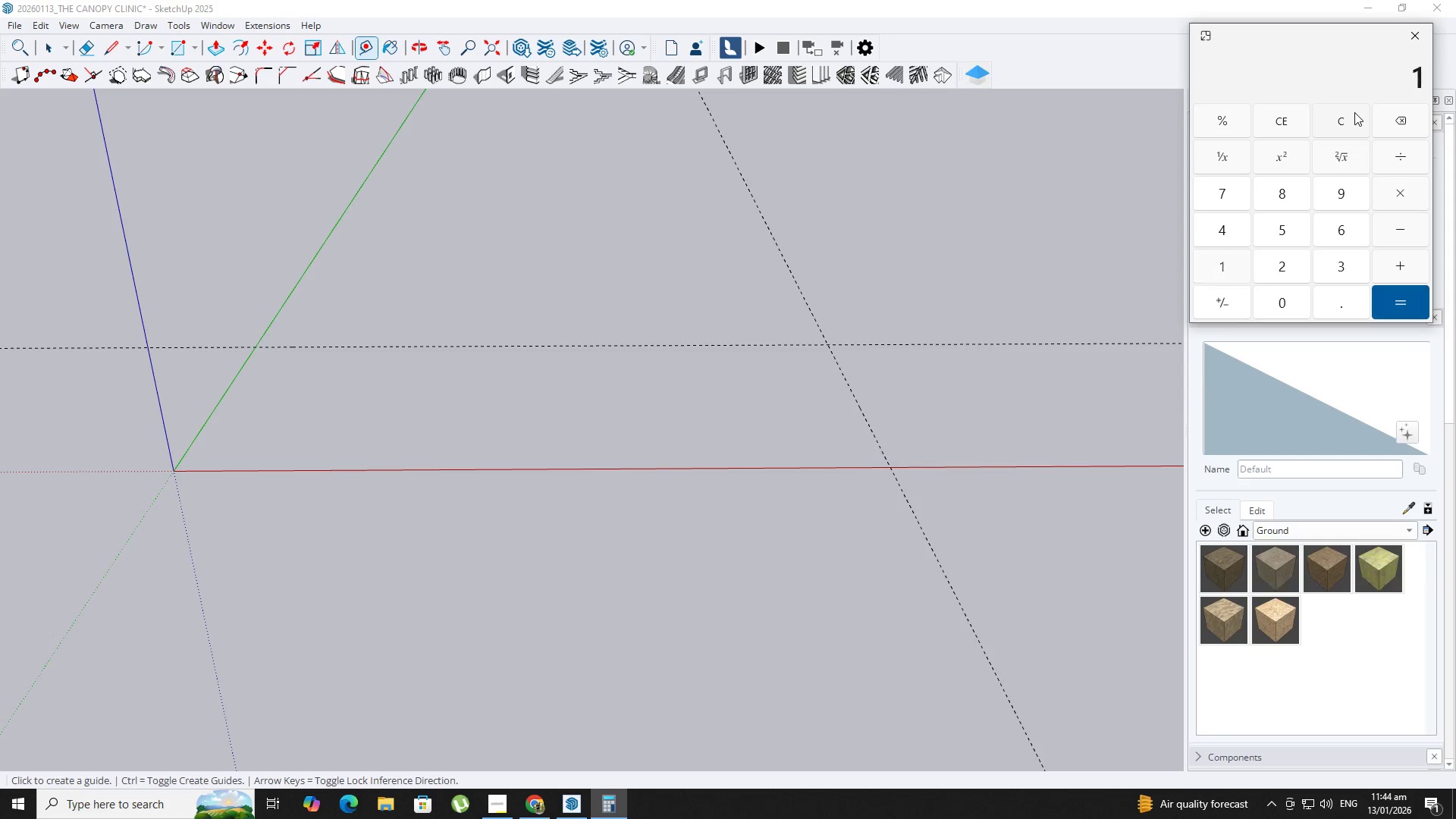 
key(Numpad5)
 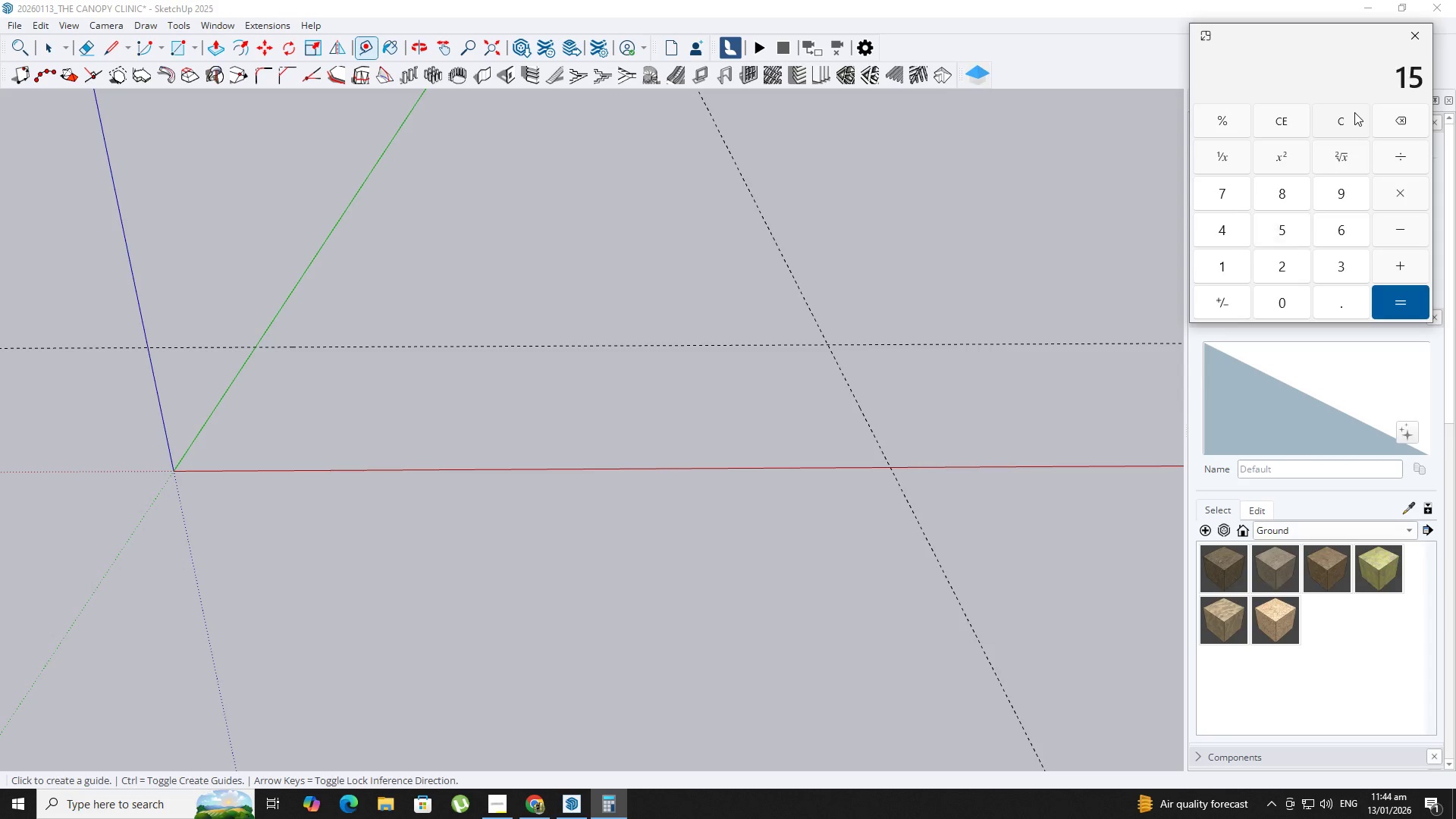 
key(NumpadDecimal)
 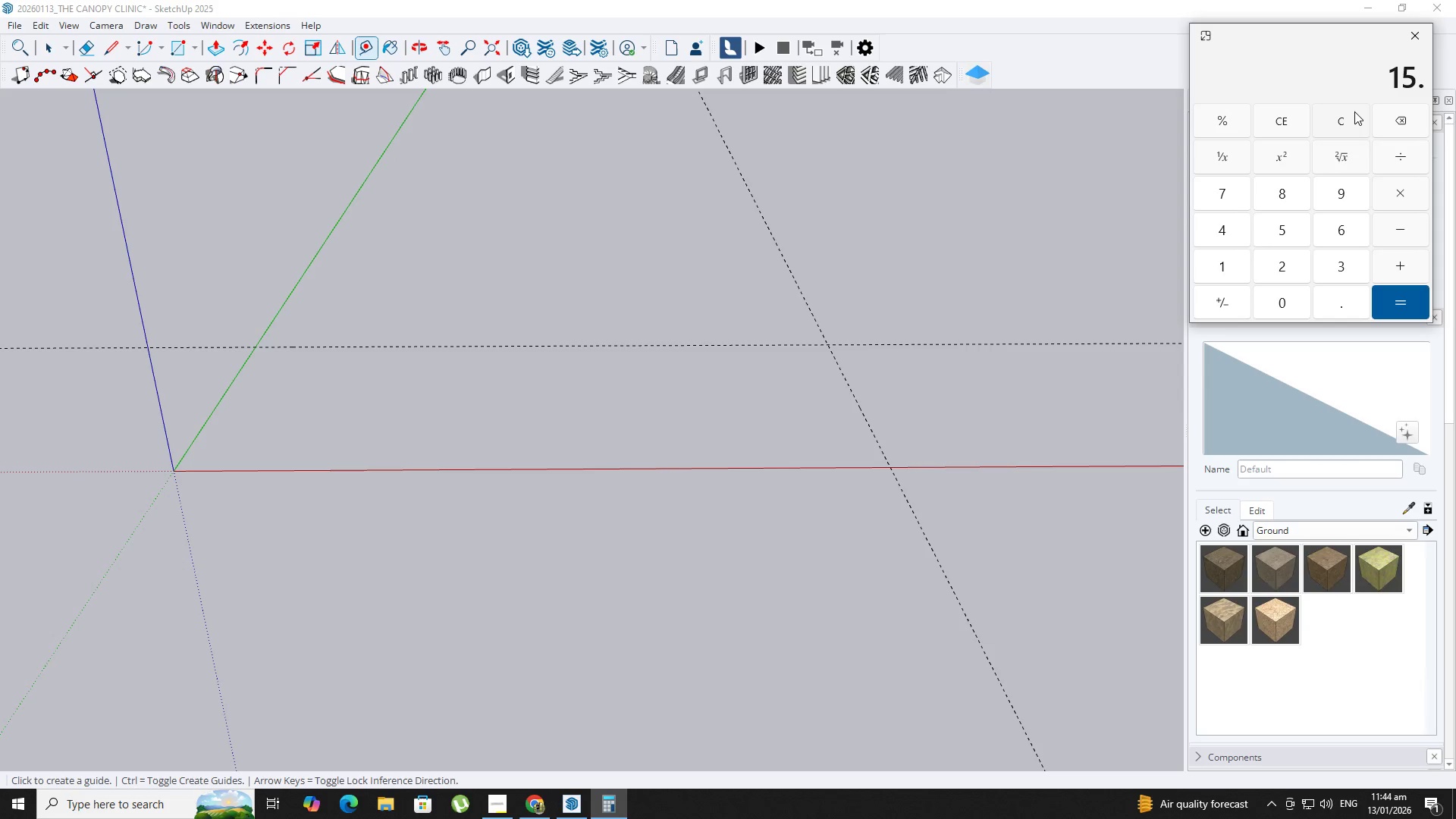 
key(Numpad5)
 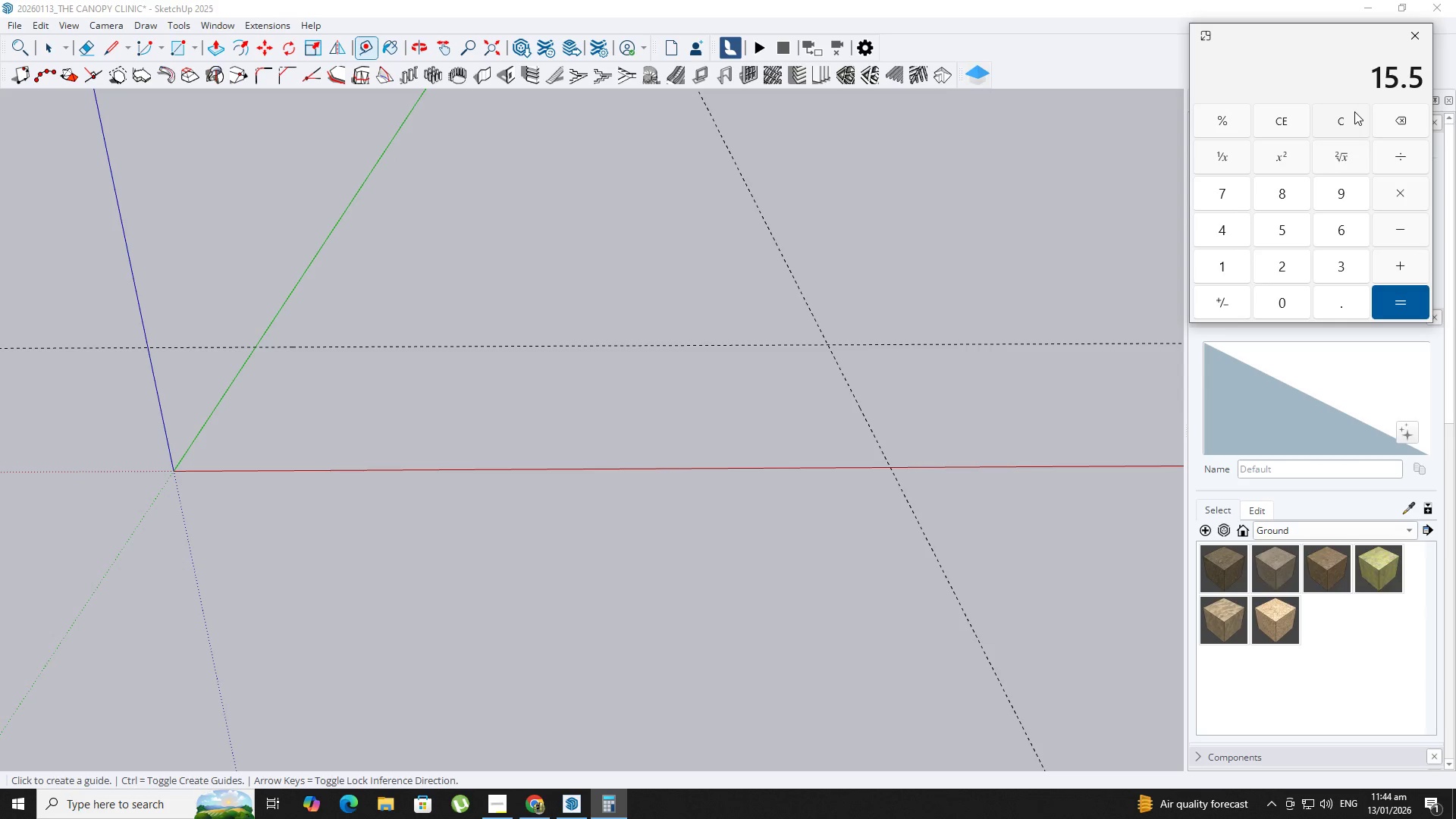 
key(NumpadMultiply)
 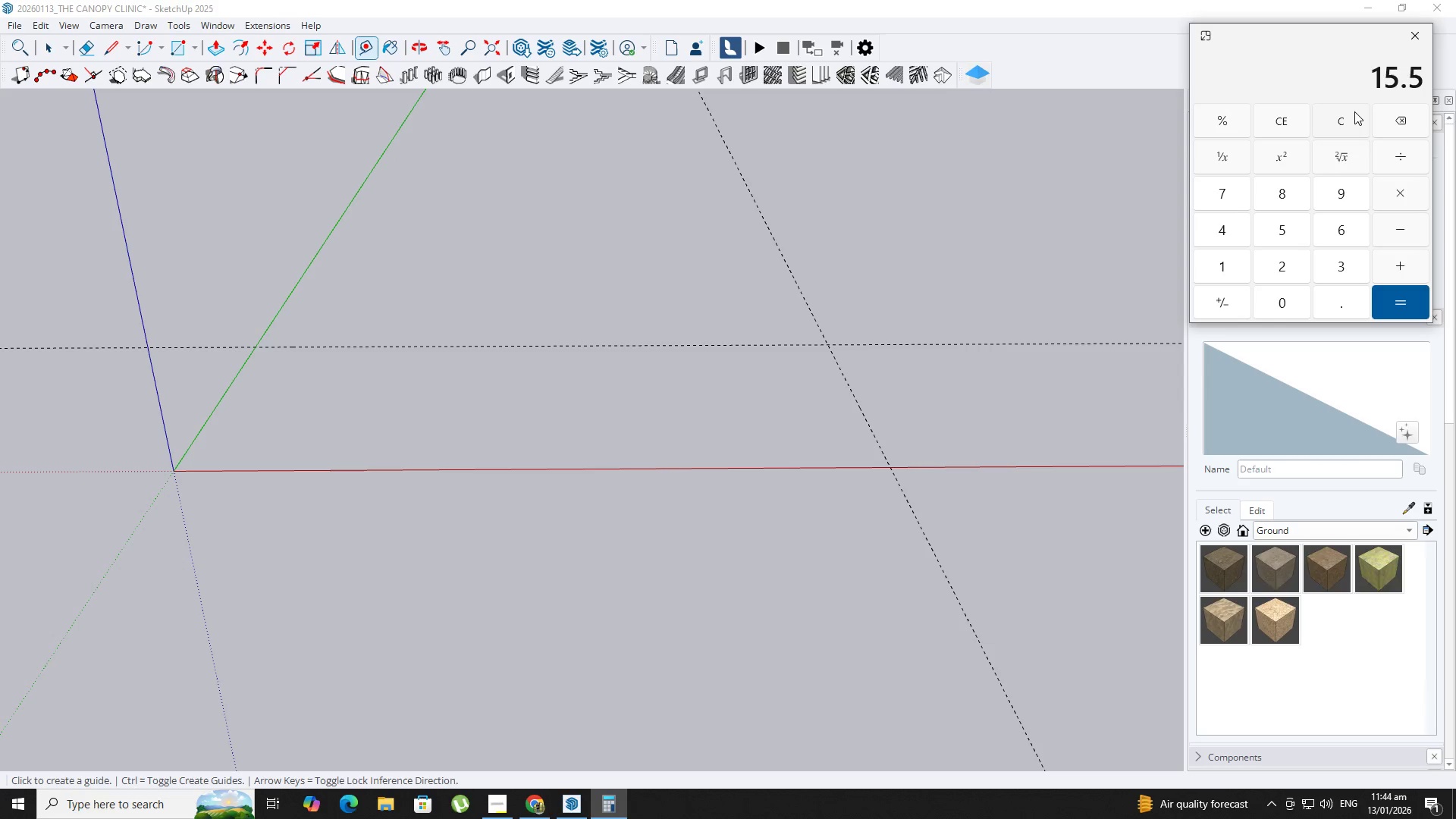 
key(Numpad1)
 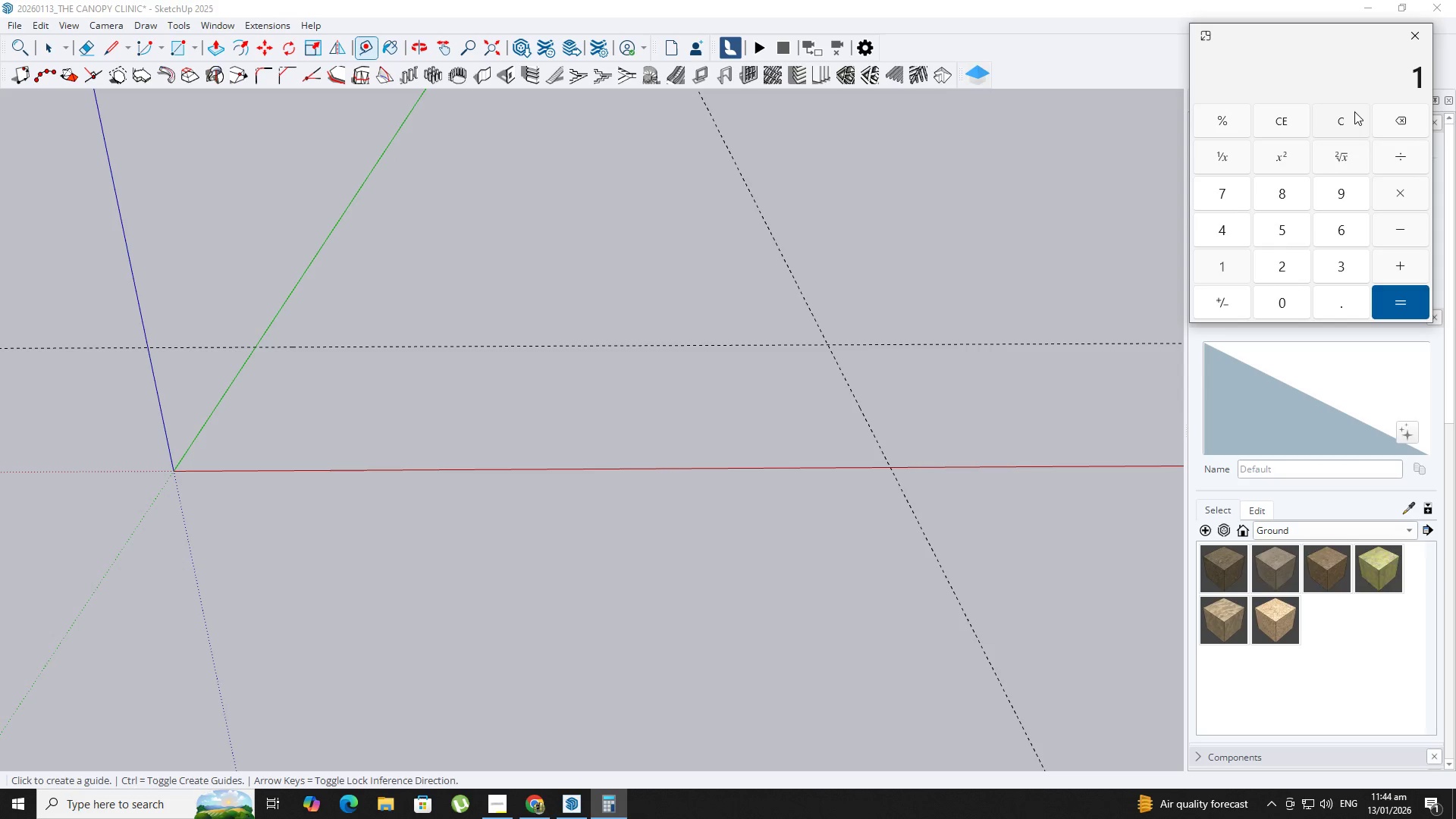 
key(Numpad5)
 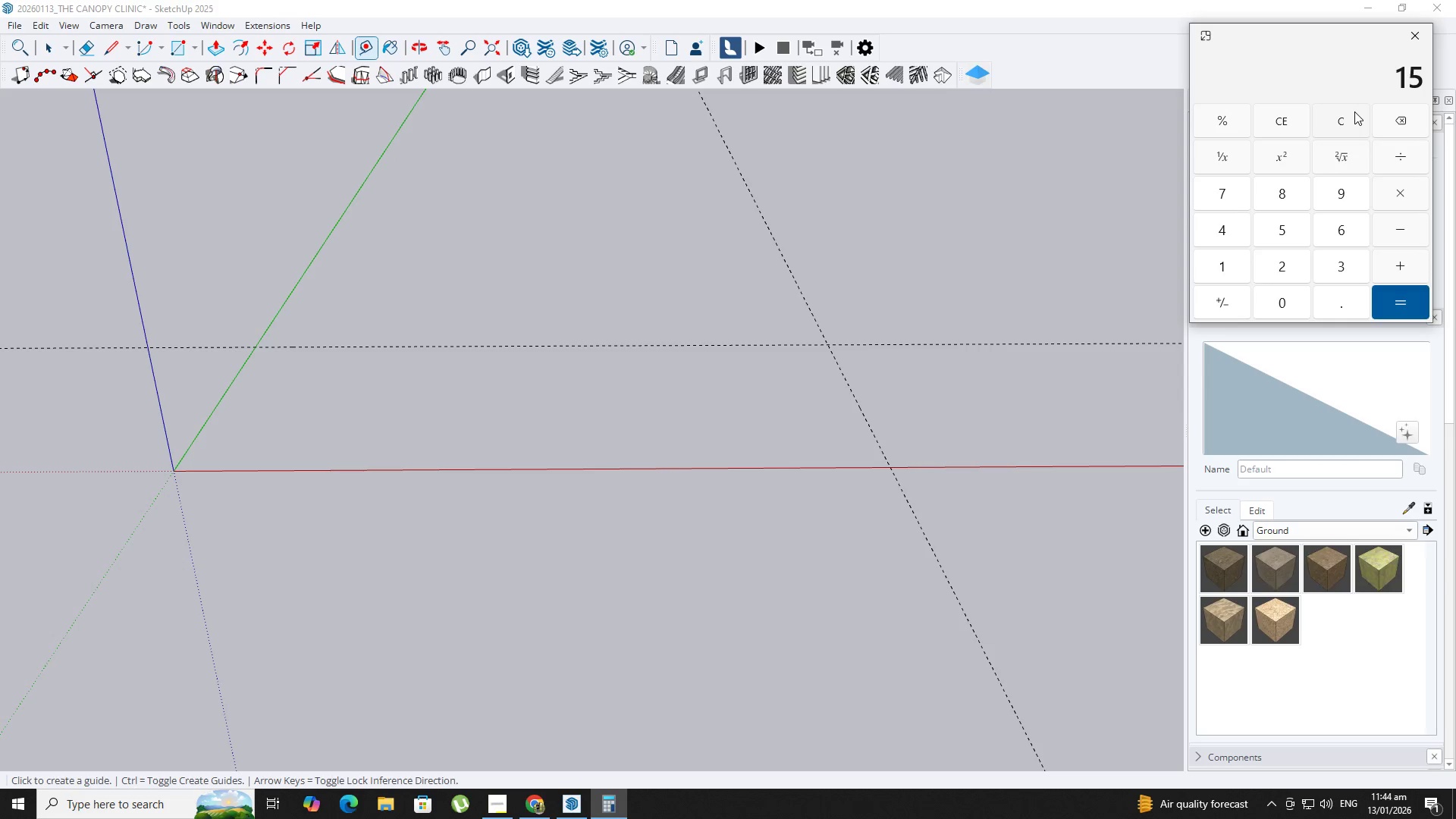 
key(NumpadEnter)
 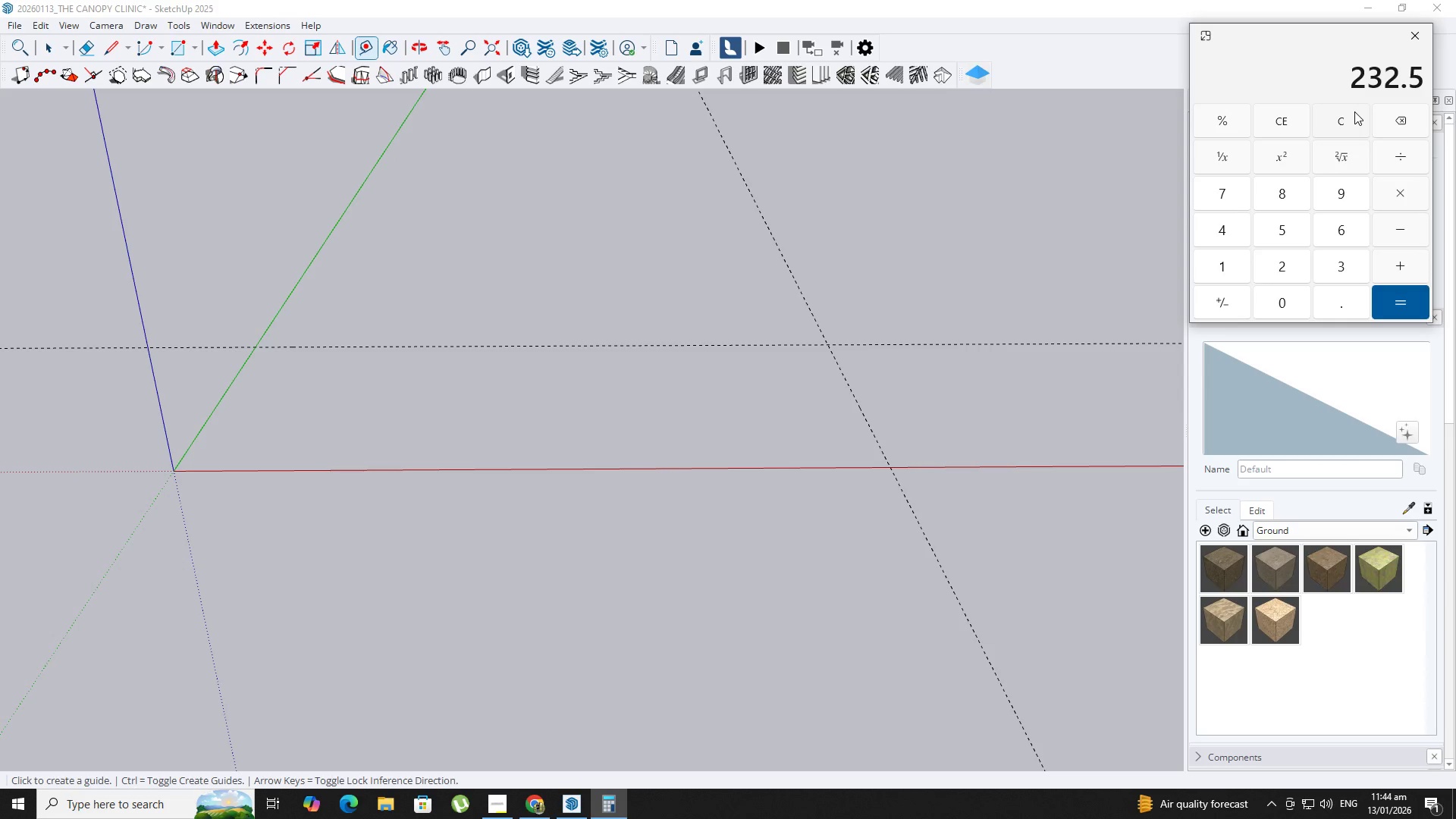 
wait(7.75)
 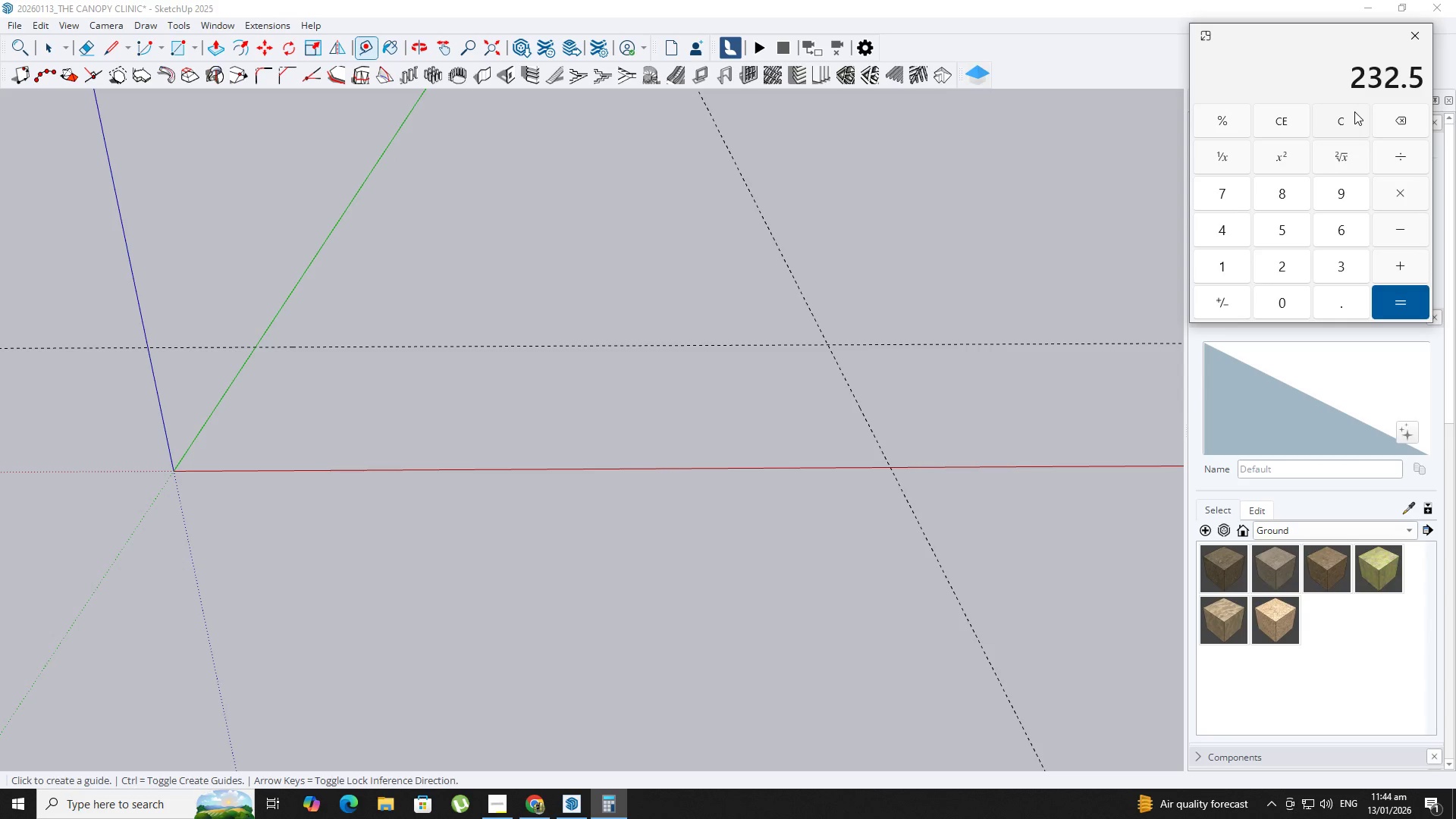 
left_click([1350, 115])
 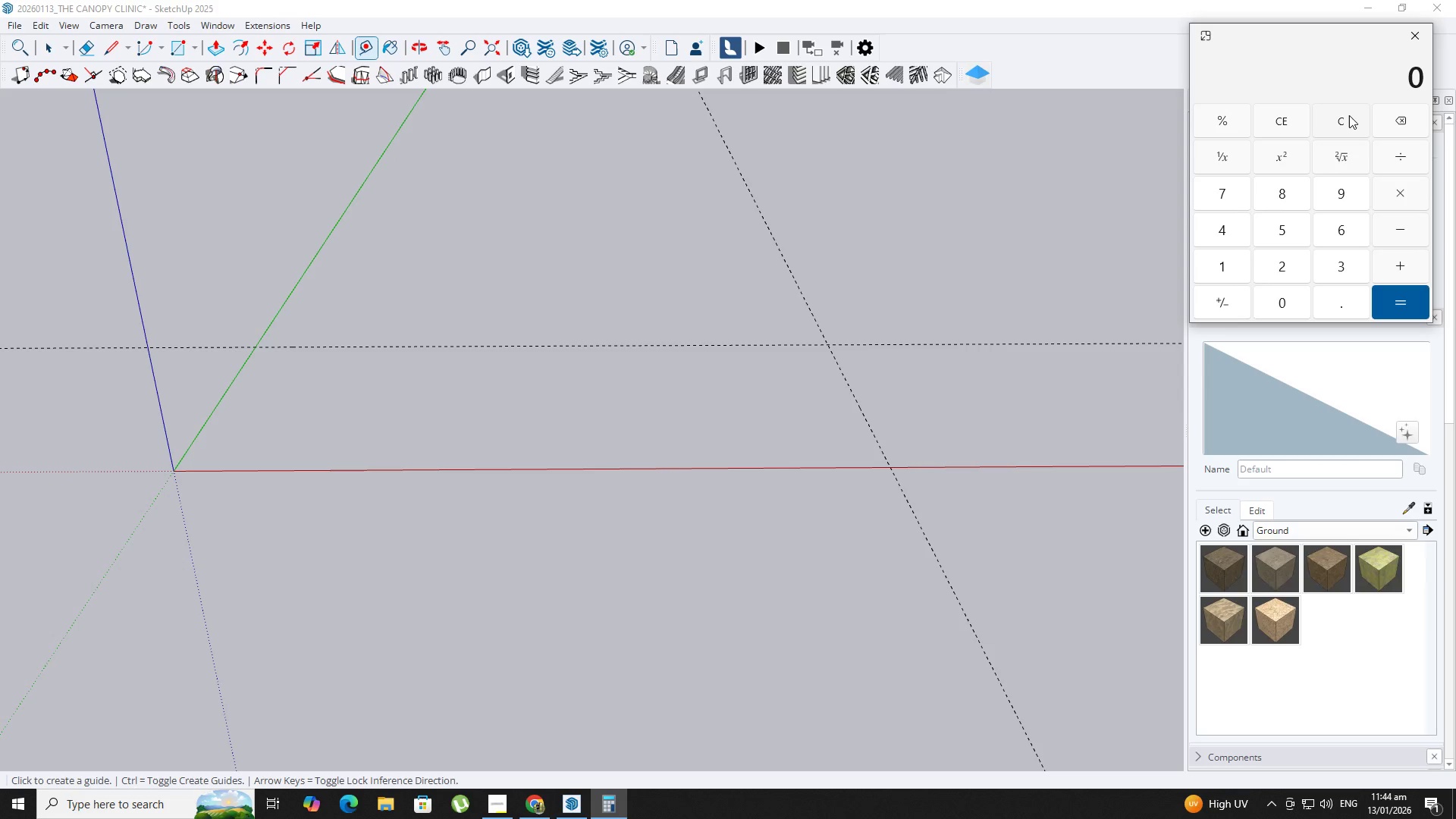 
key(Numpad1)
 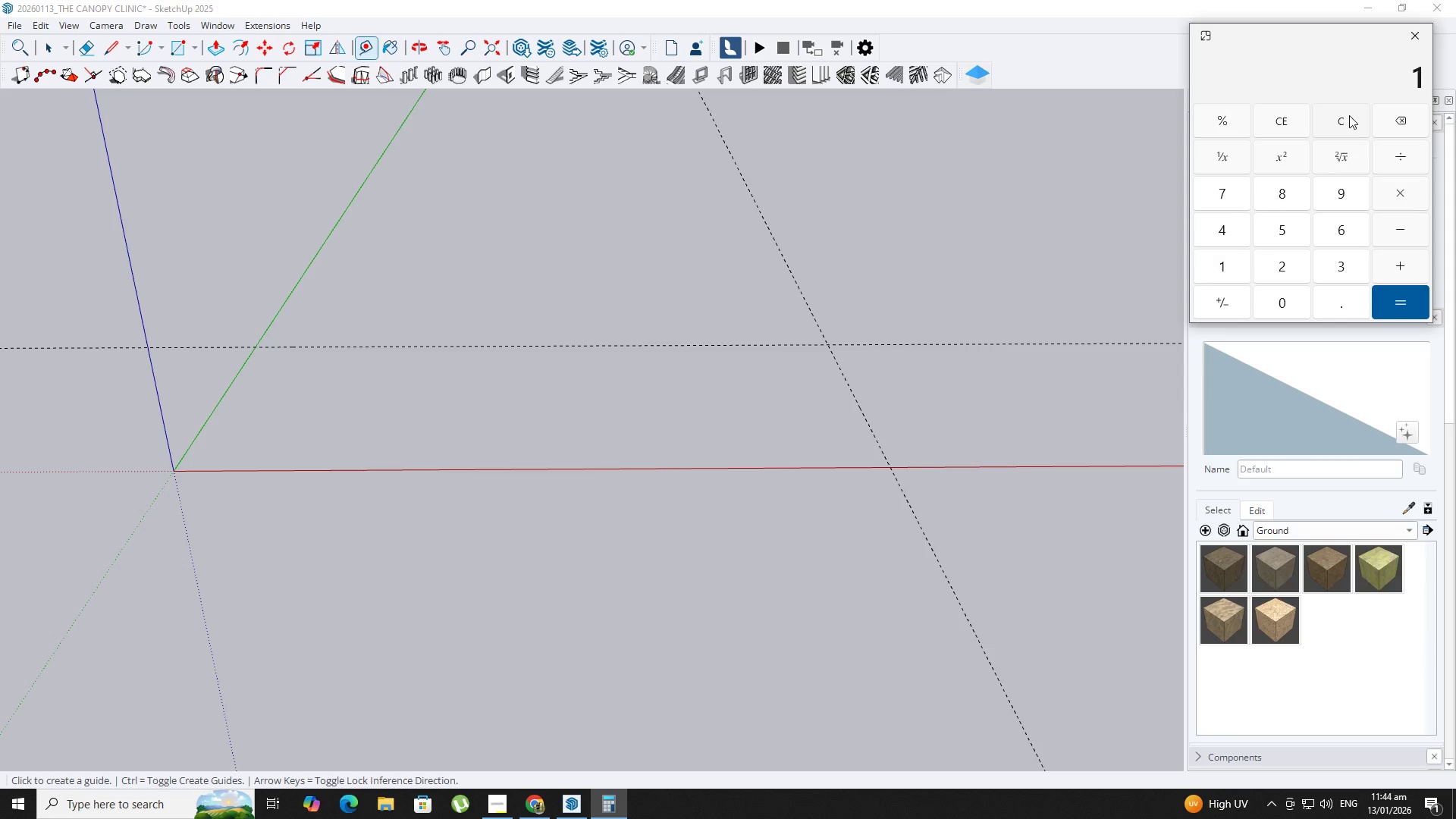 
key(Numpad5)
 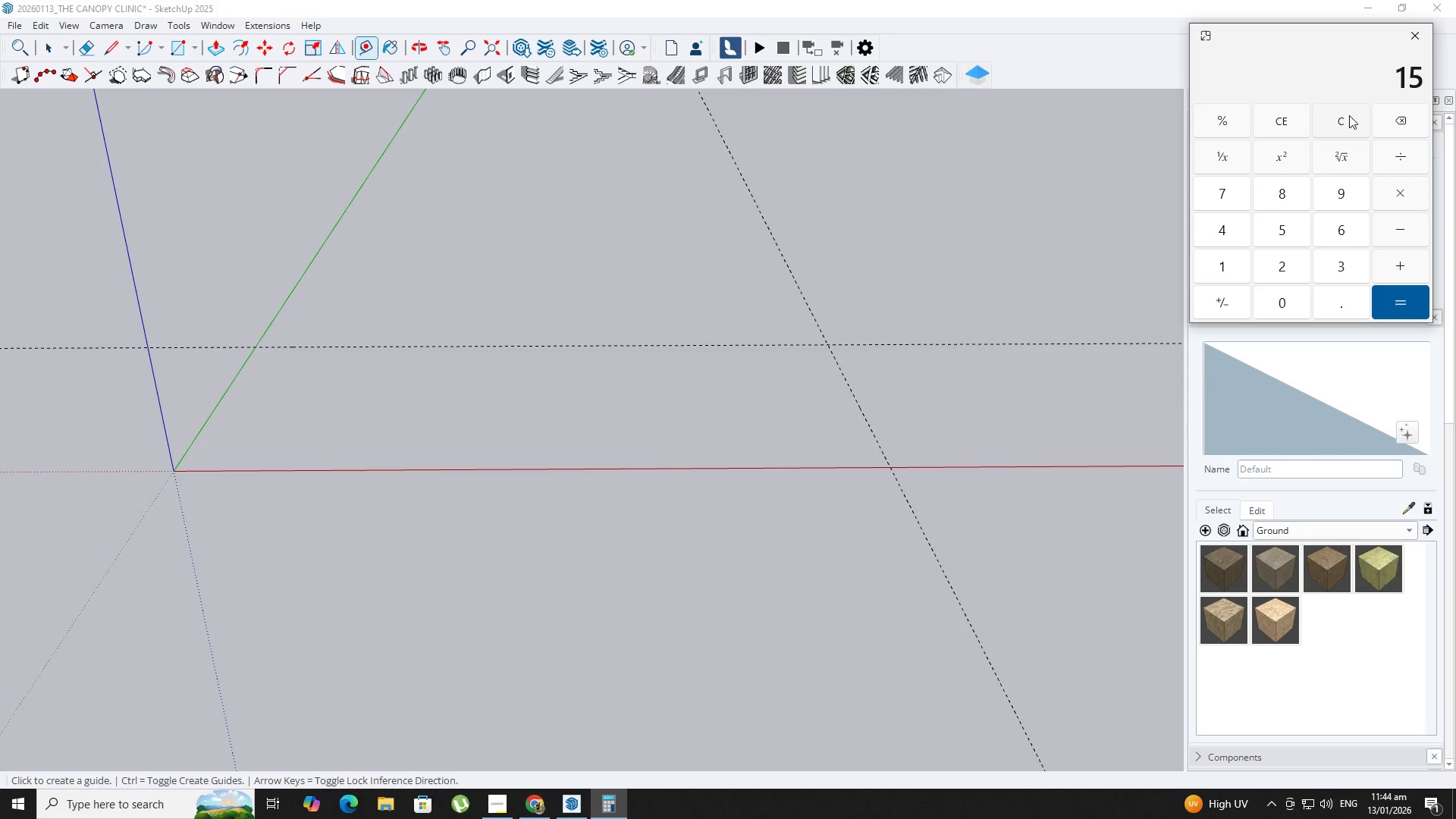 
key(NumpadMultiply)
 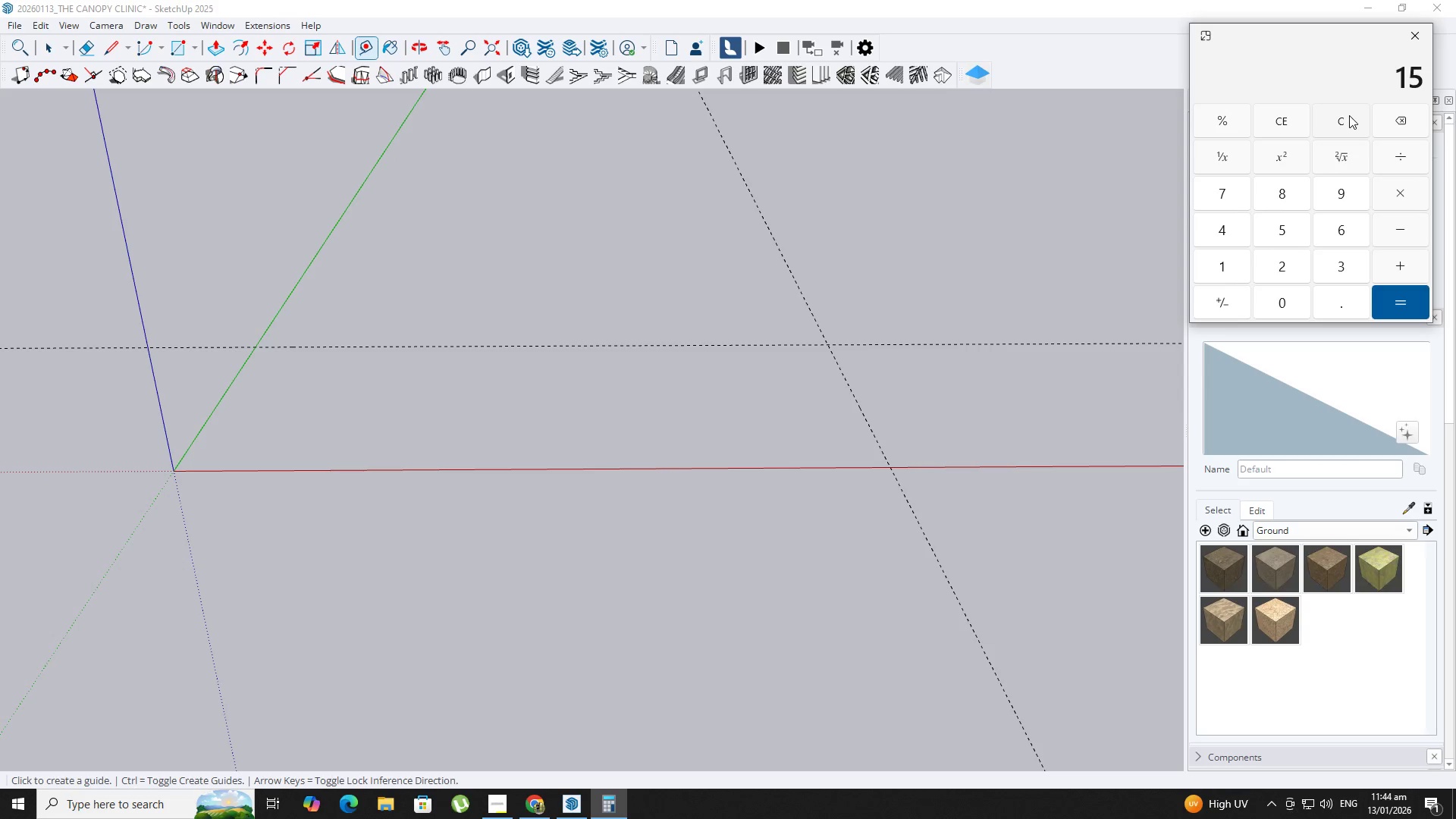 
key(Numpad1)
 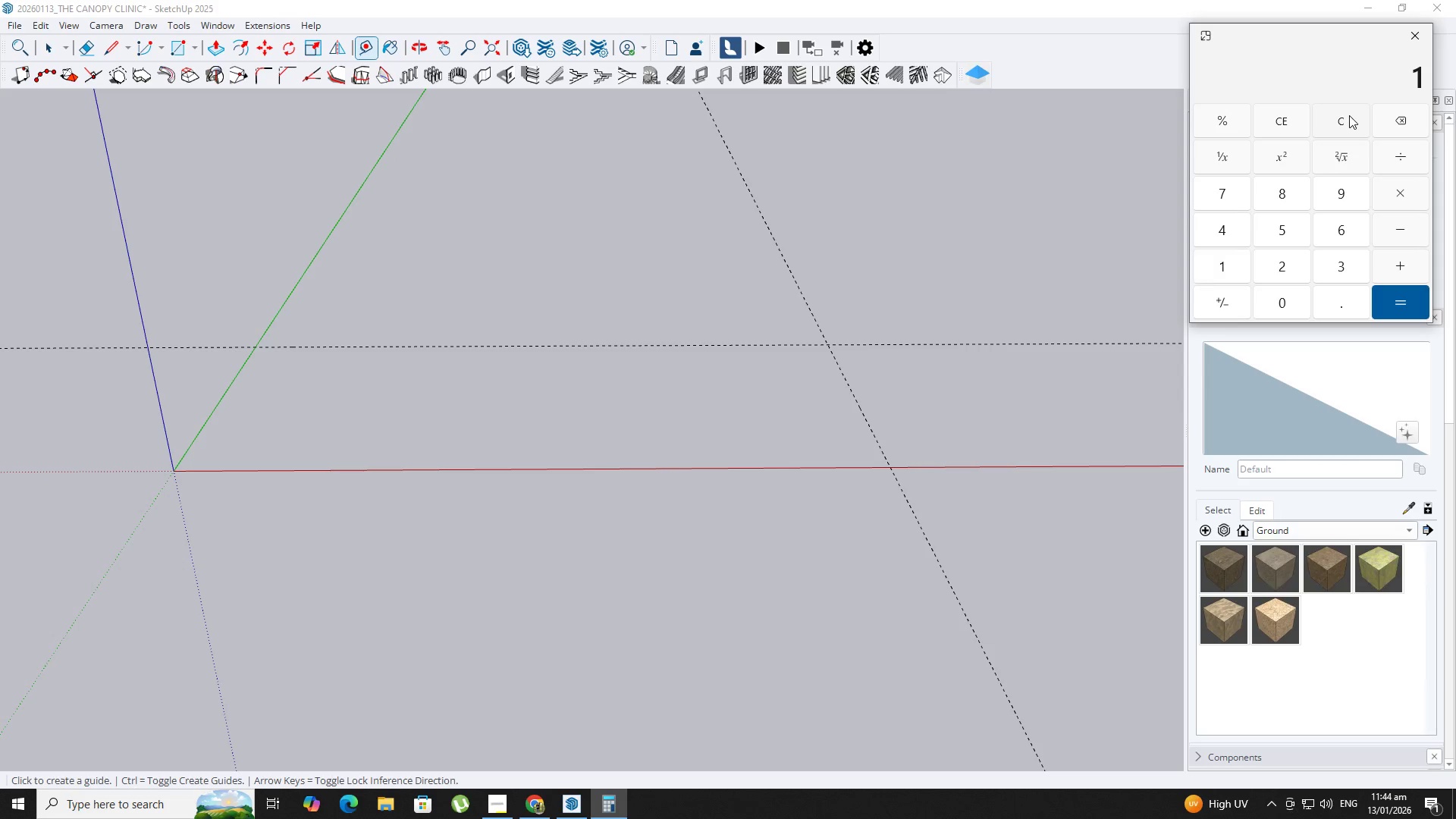 
key(Numpad5)
 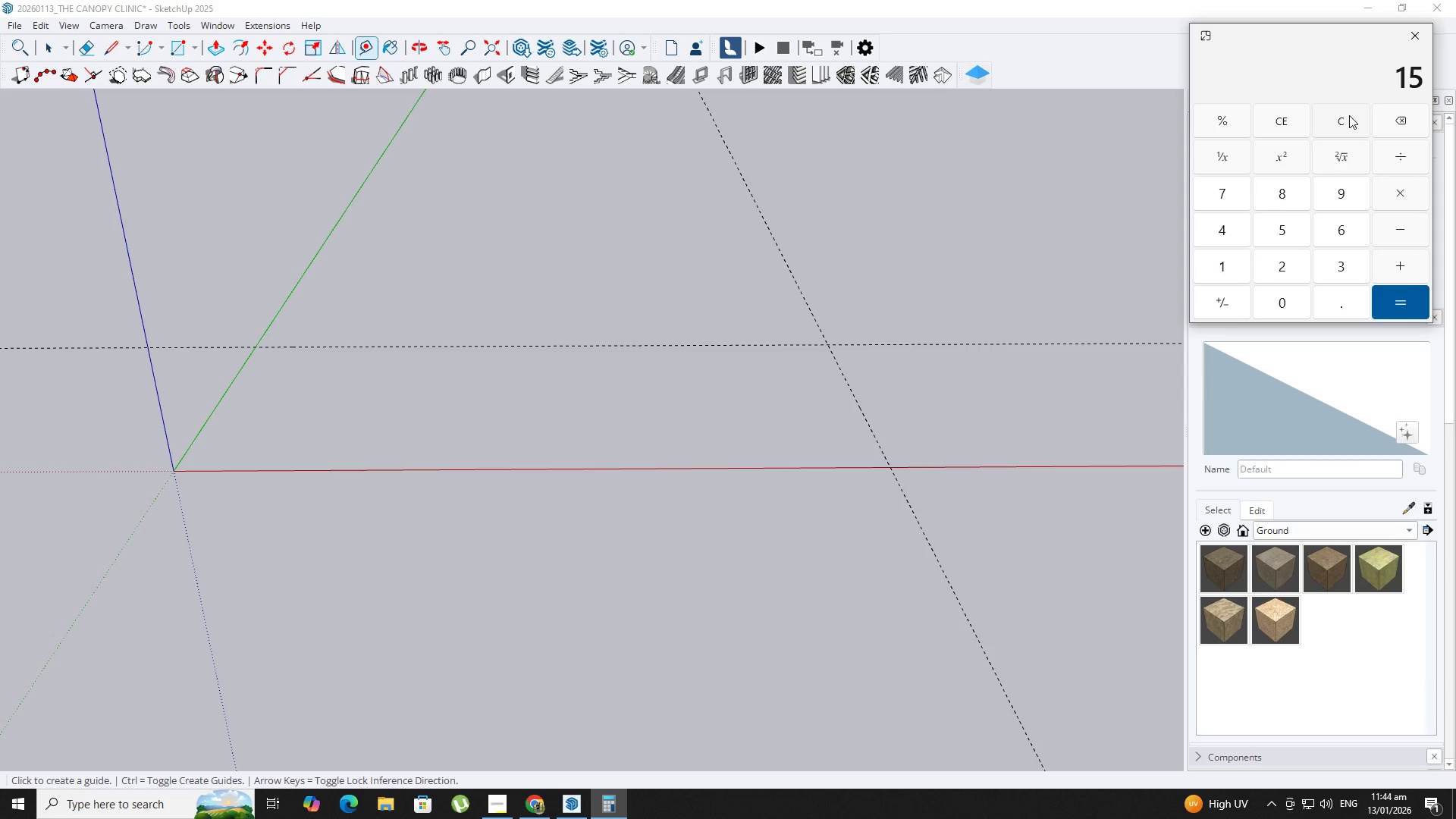 
key(NumpadDecimal)
 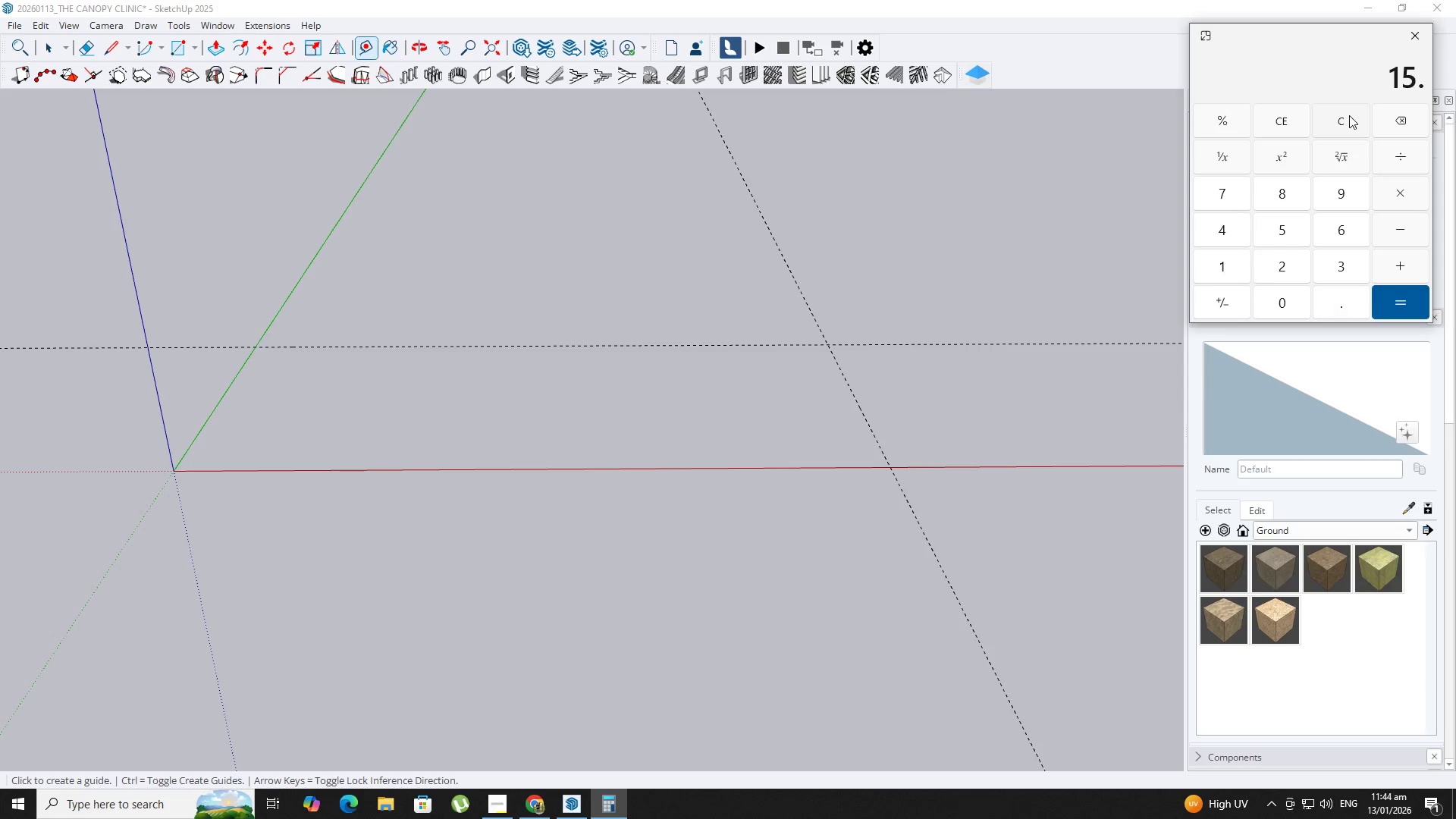 
key(Numpad5)
 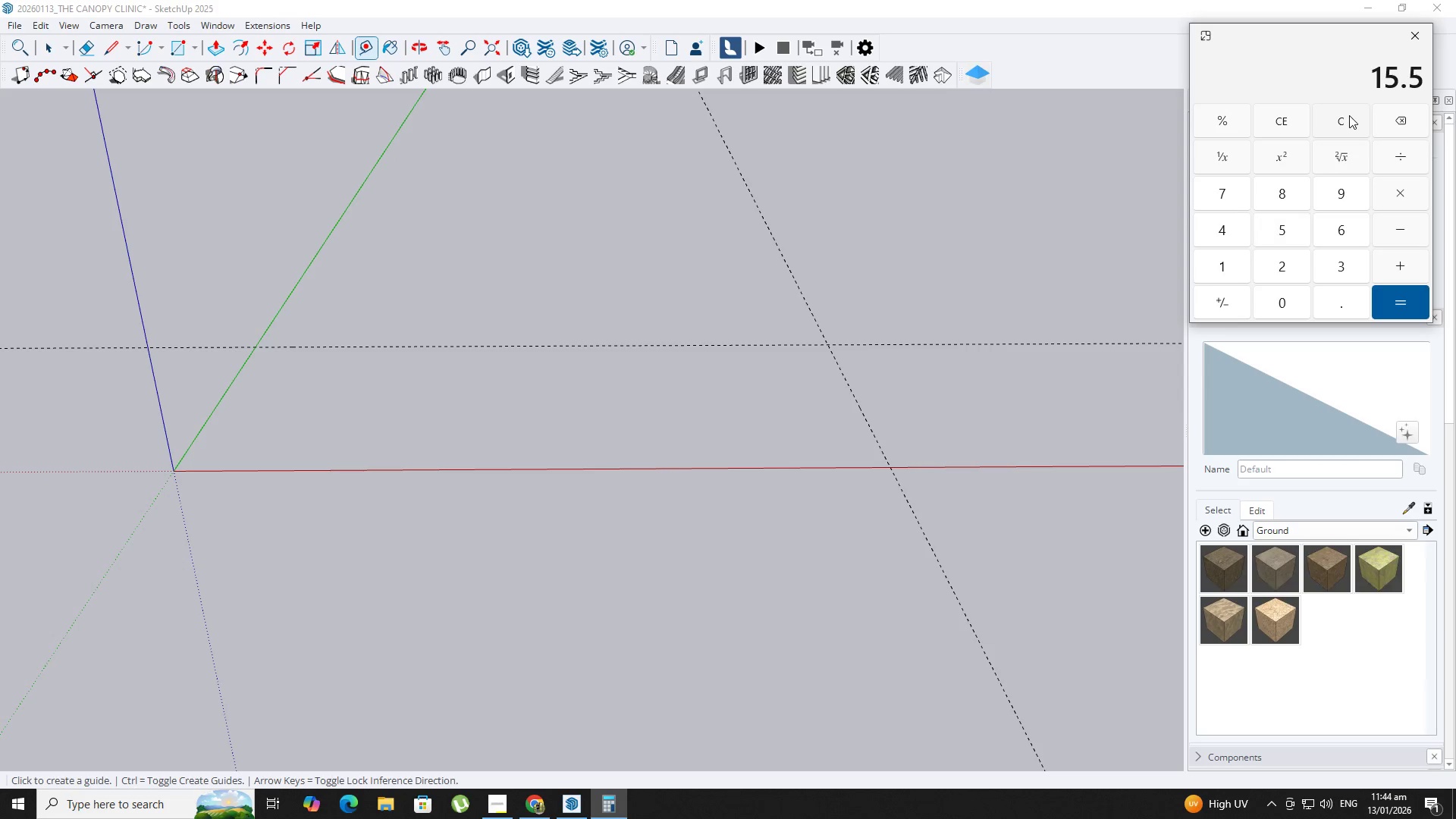 
key(NumpadEnter)
 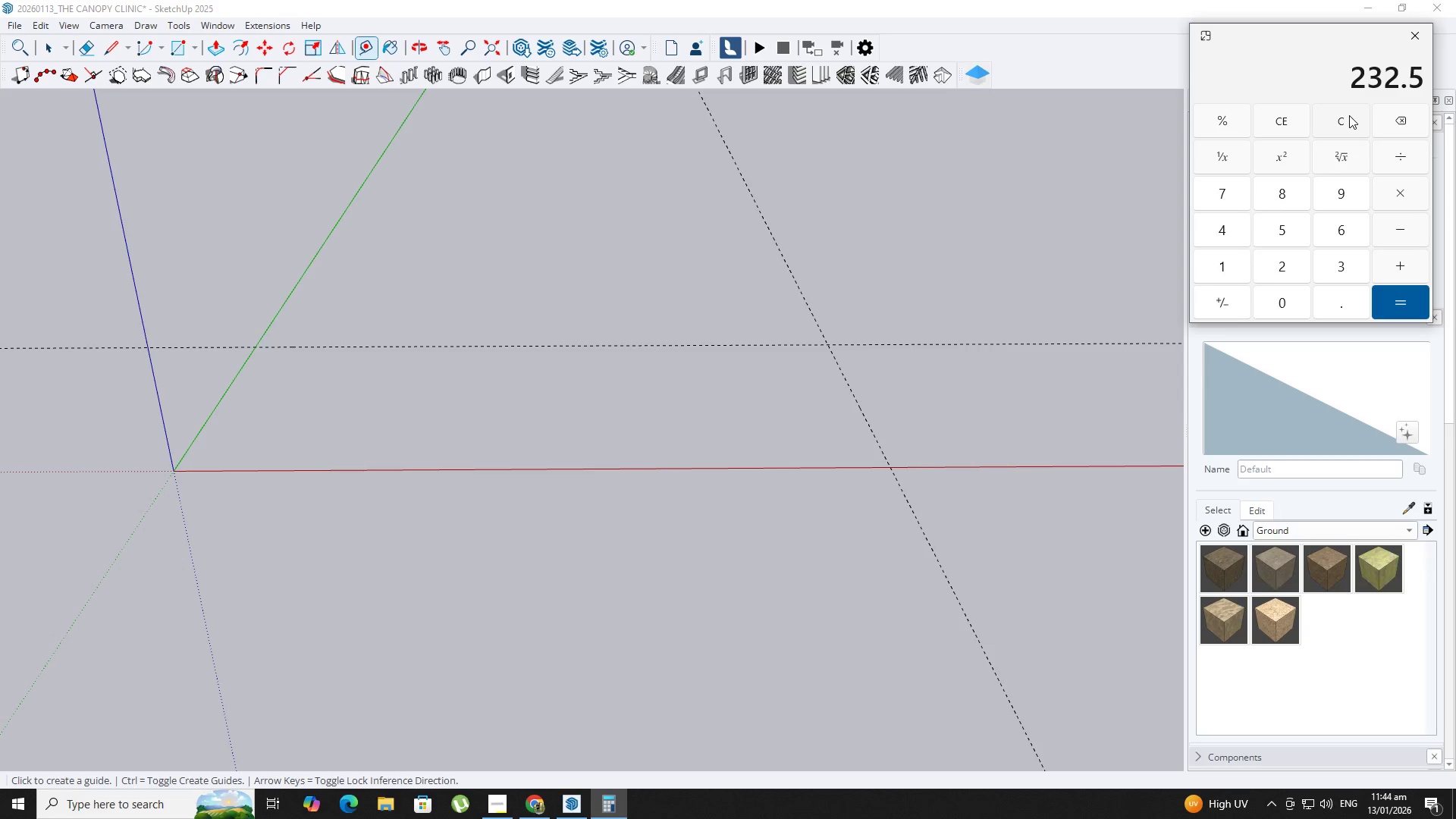 
left_click([1411, 41])
 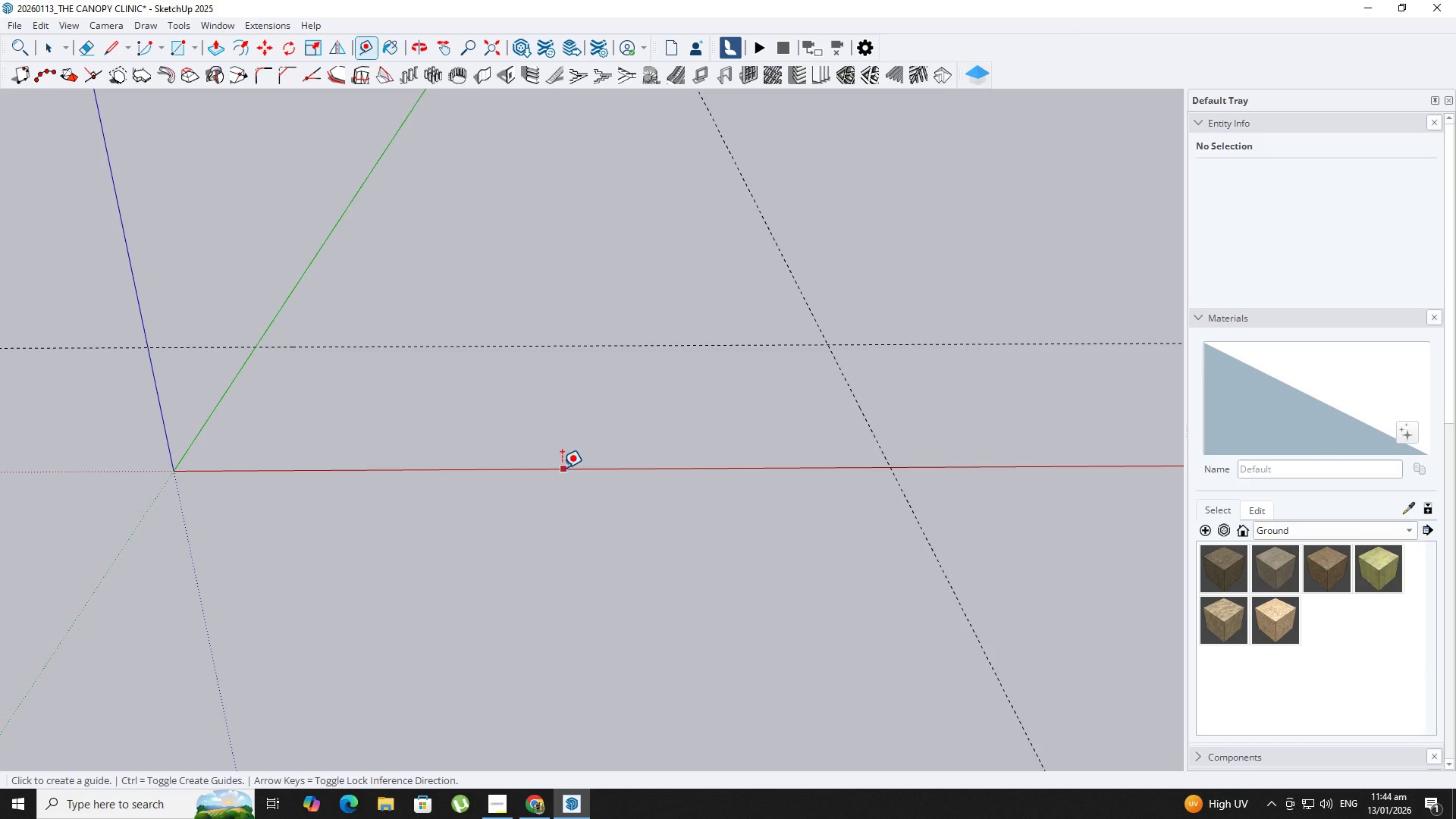 
key(J)
 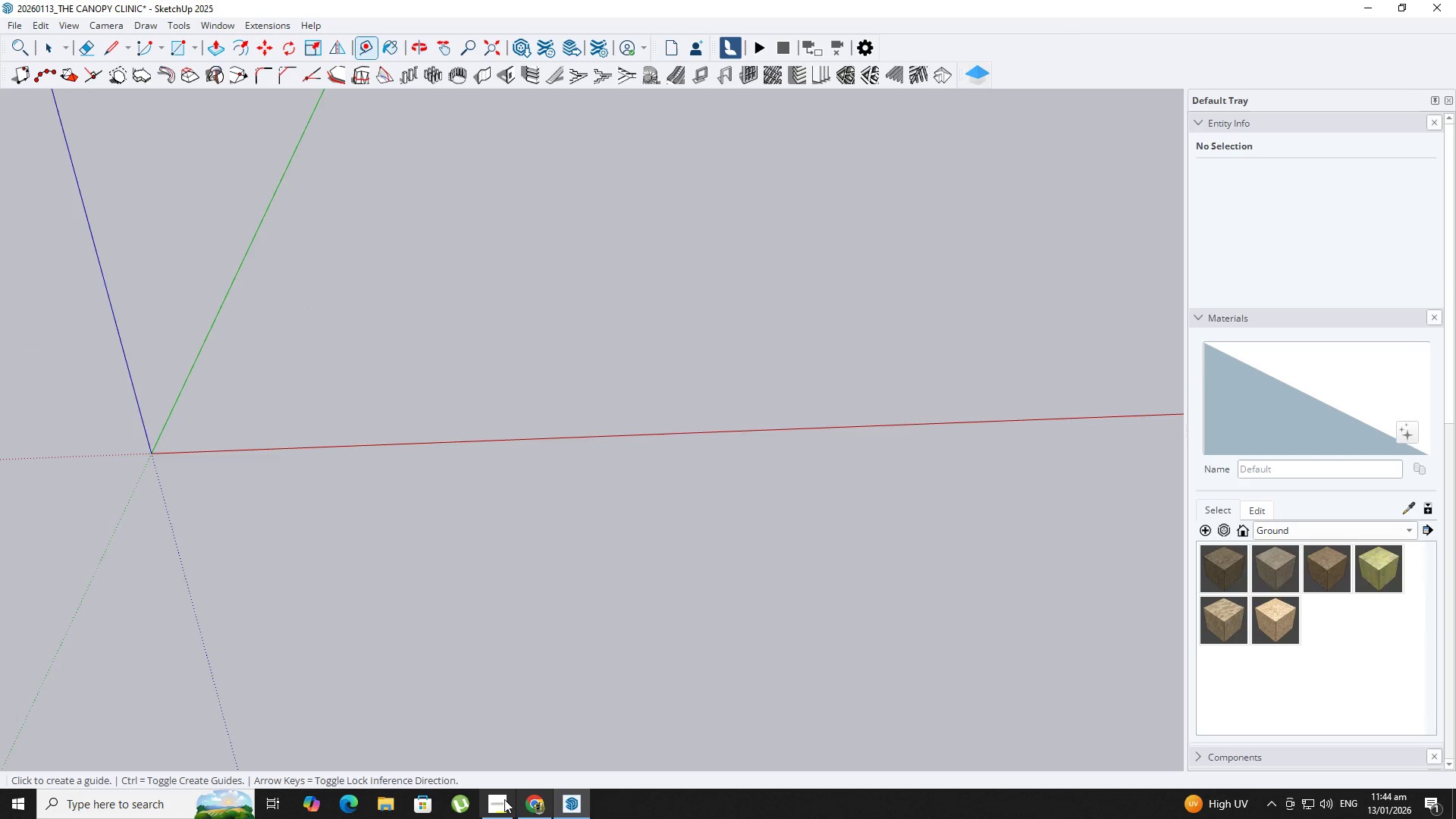 
left_click([498, 799])